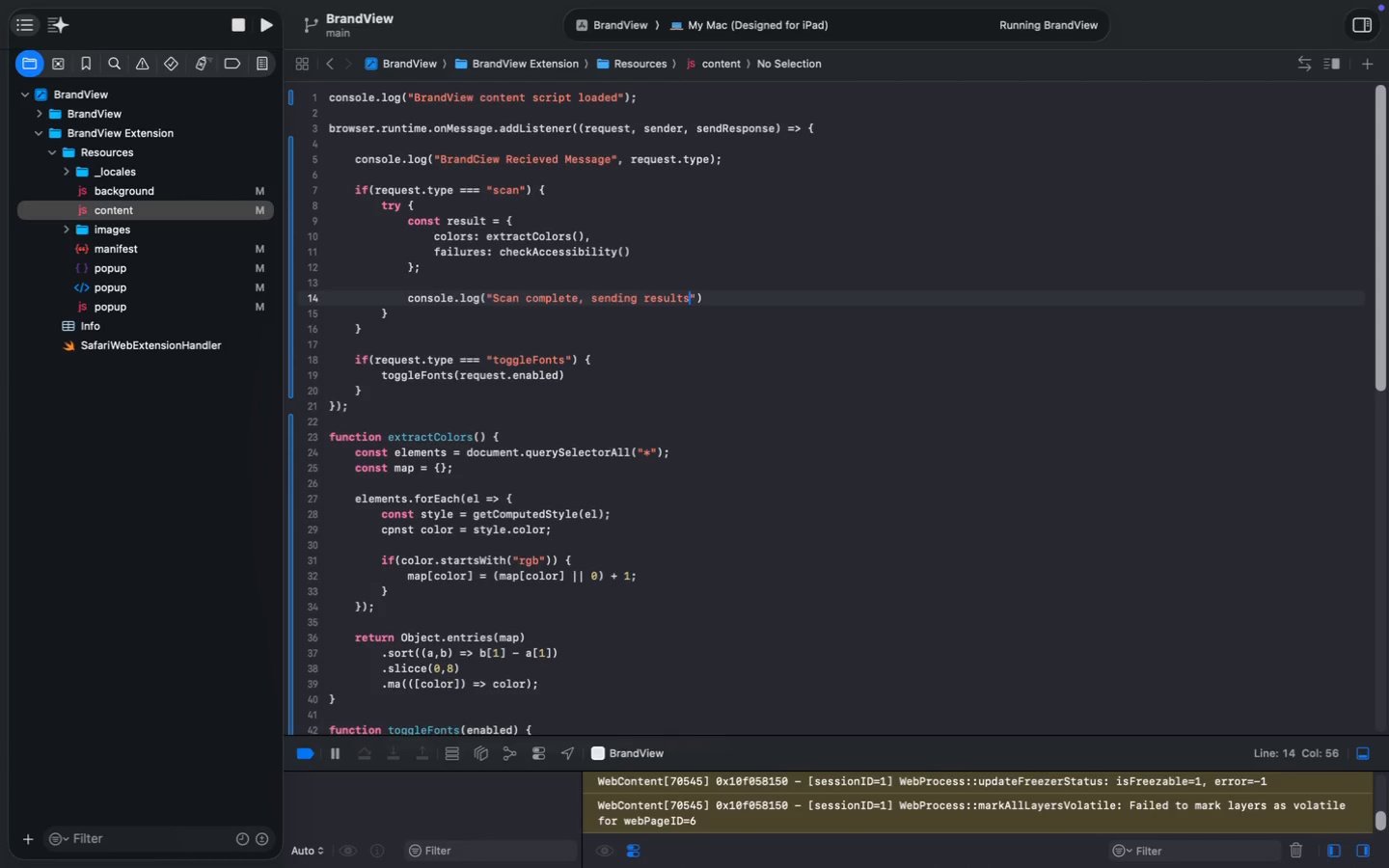 
 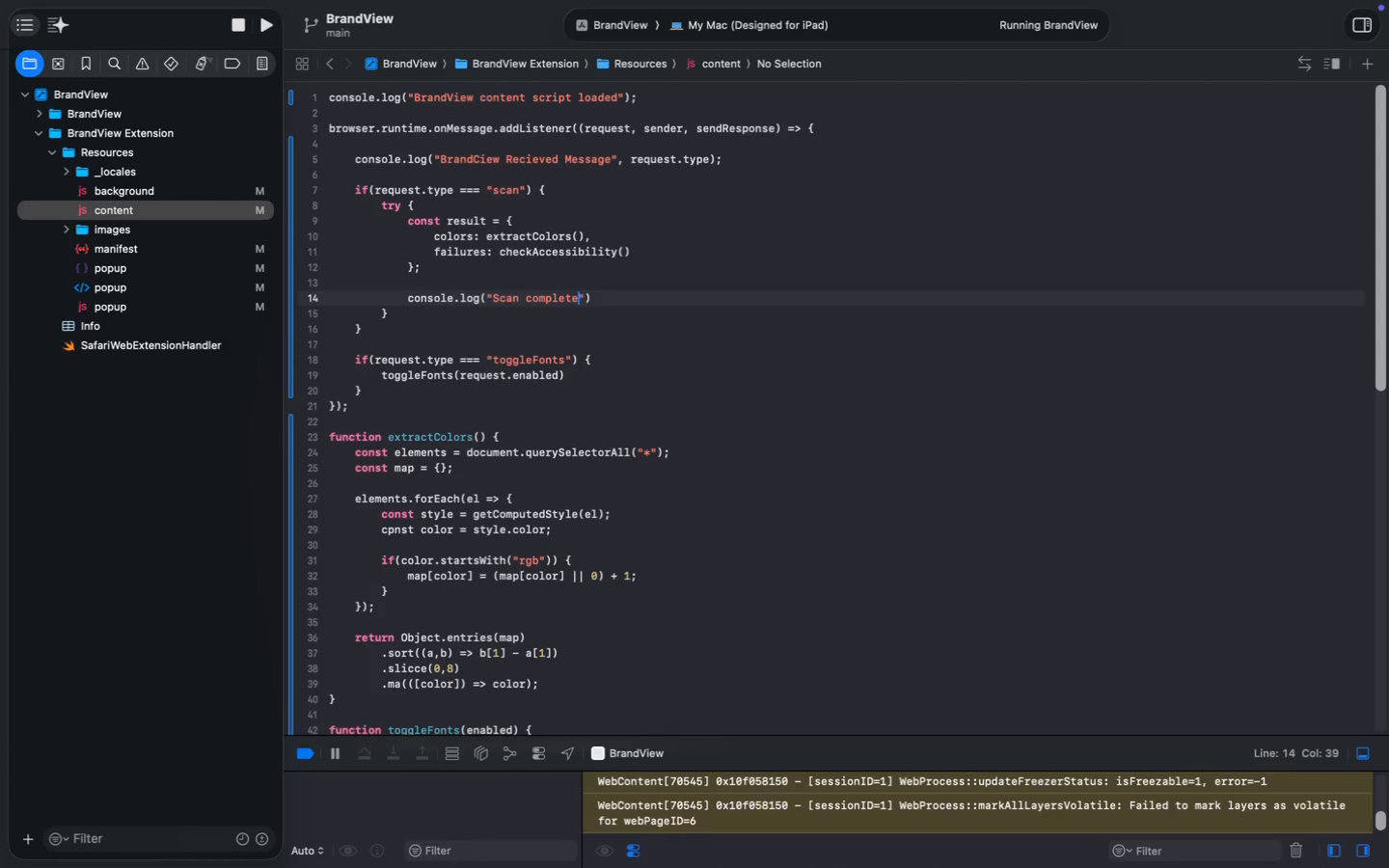 
key(ArrowRight)
 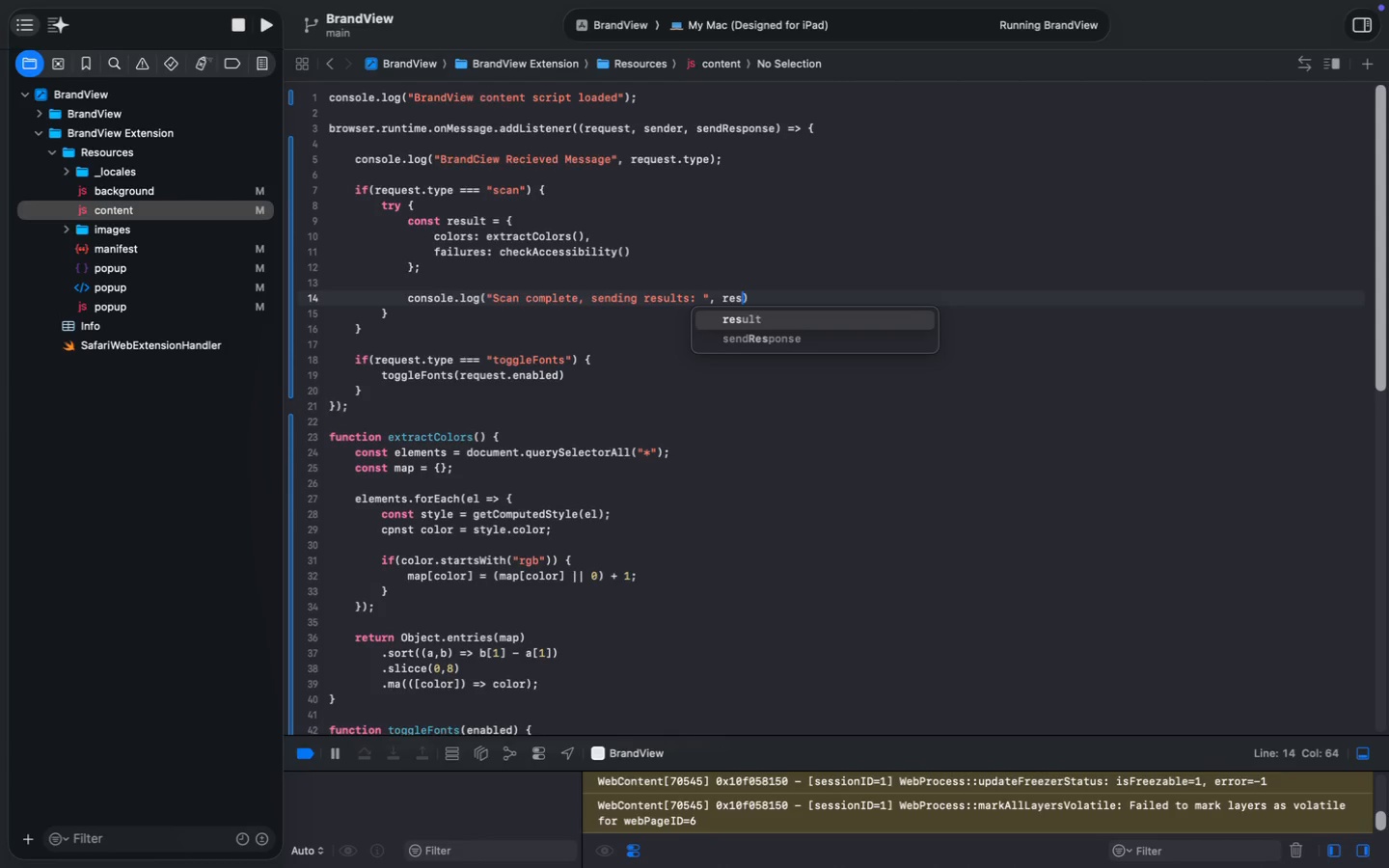 
type(, result)
 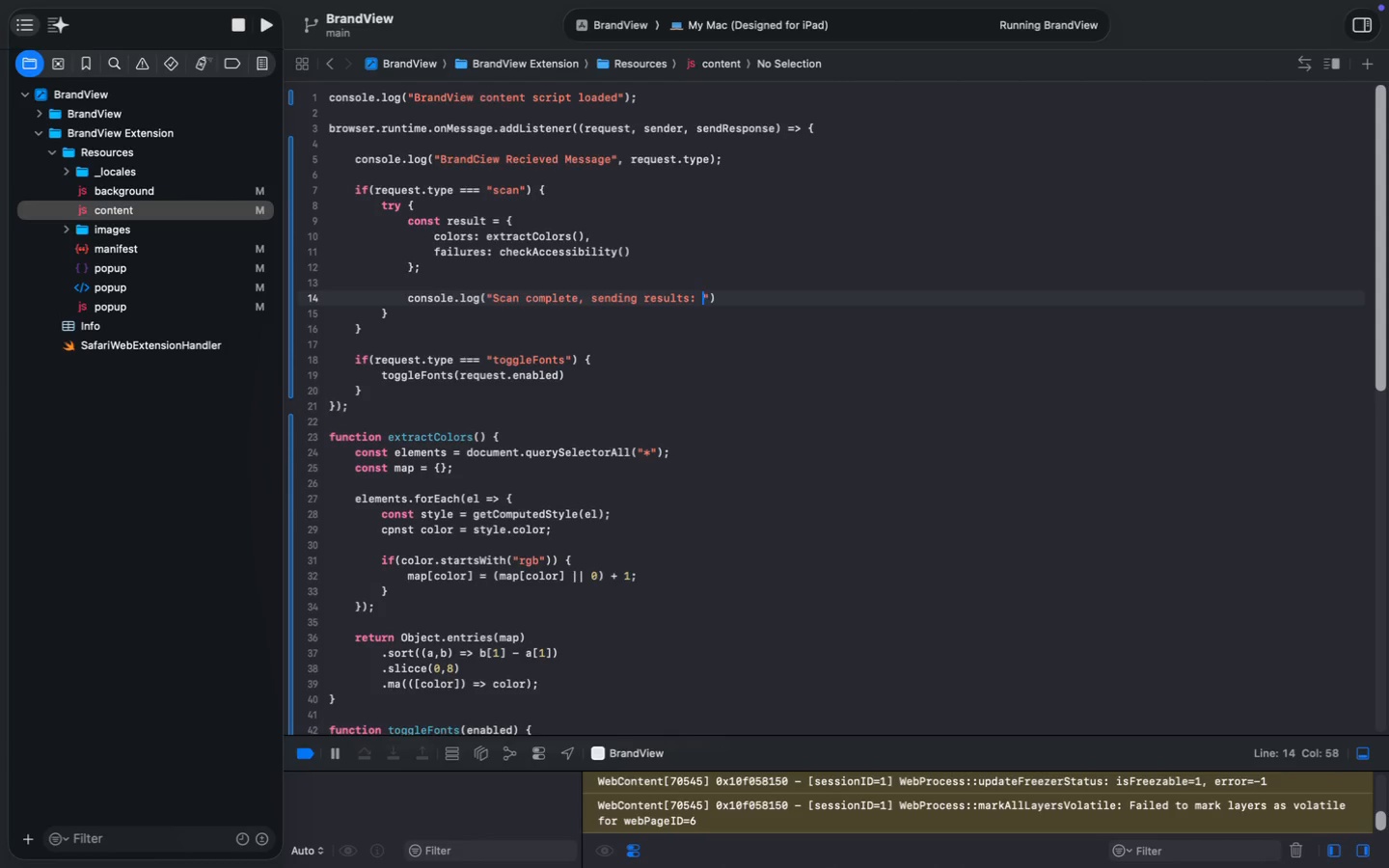 
key(Meta+ArrowRight)
 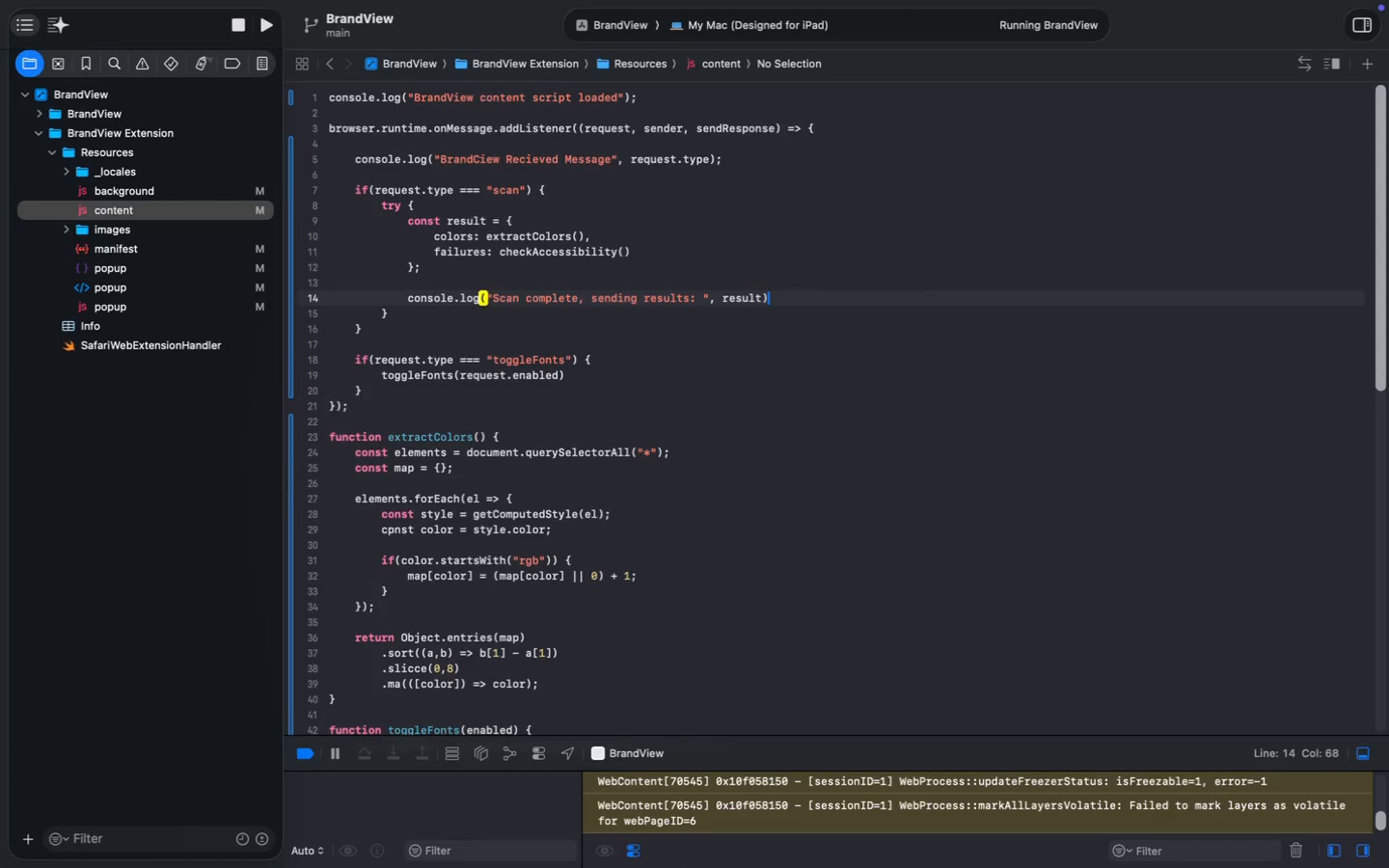 
key(Enter)
 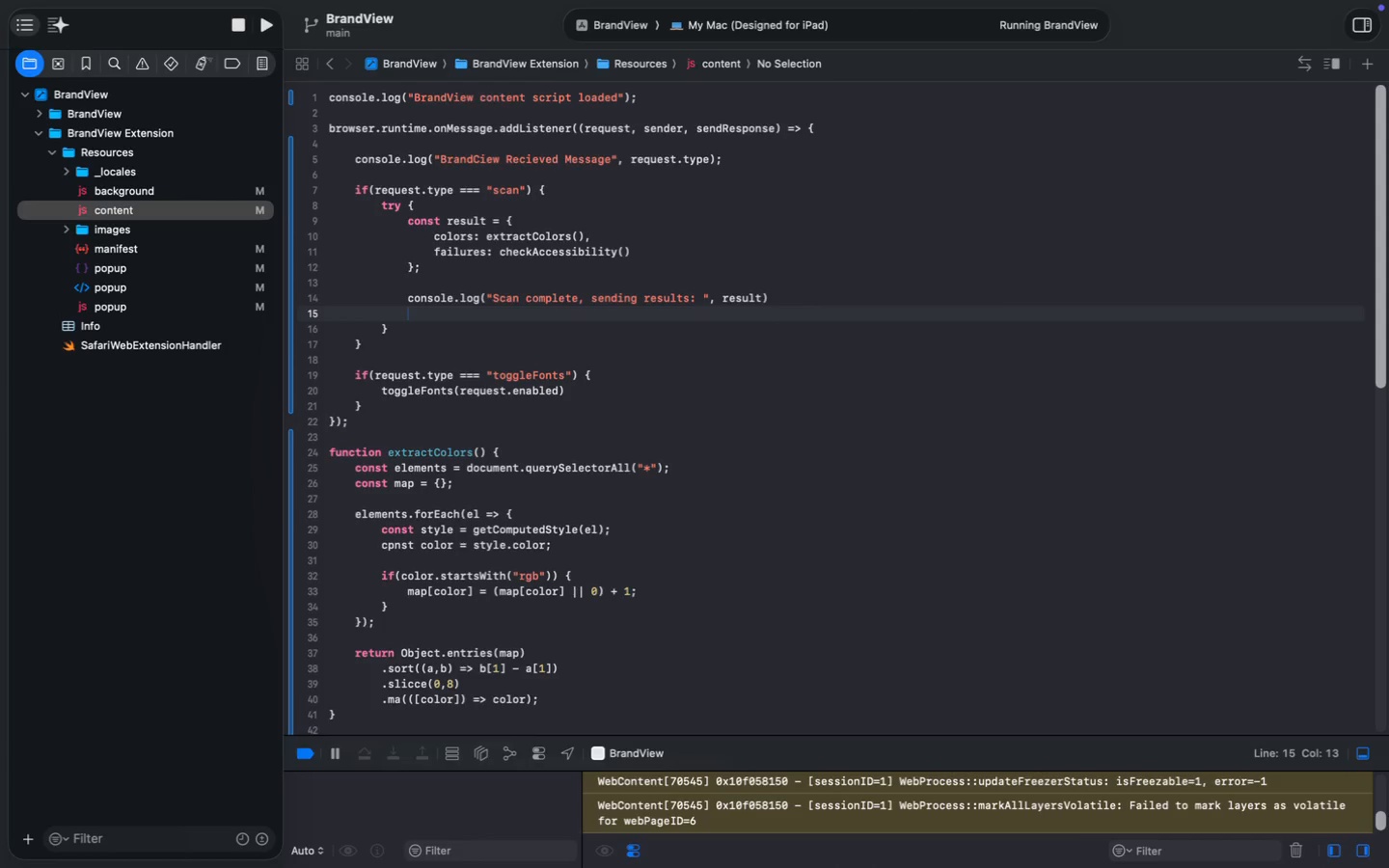 
type(sendR)
key(Tab)
type((resul)
key(Tab)
 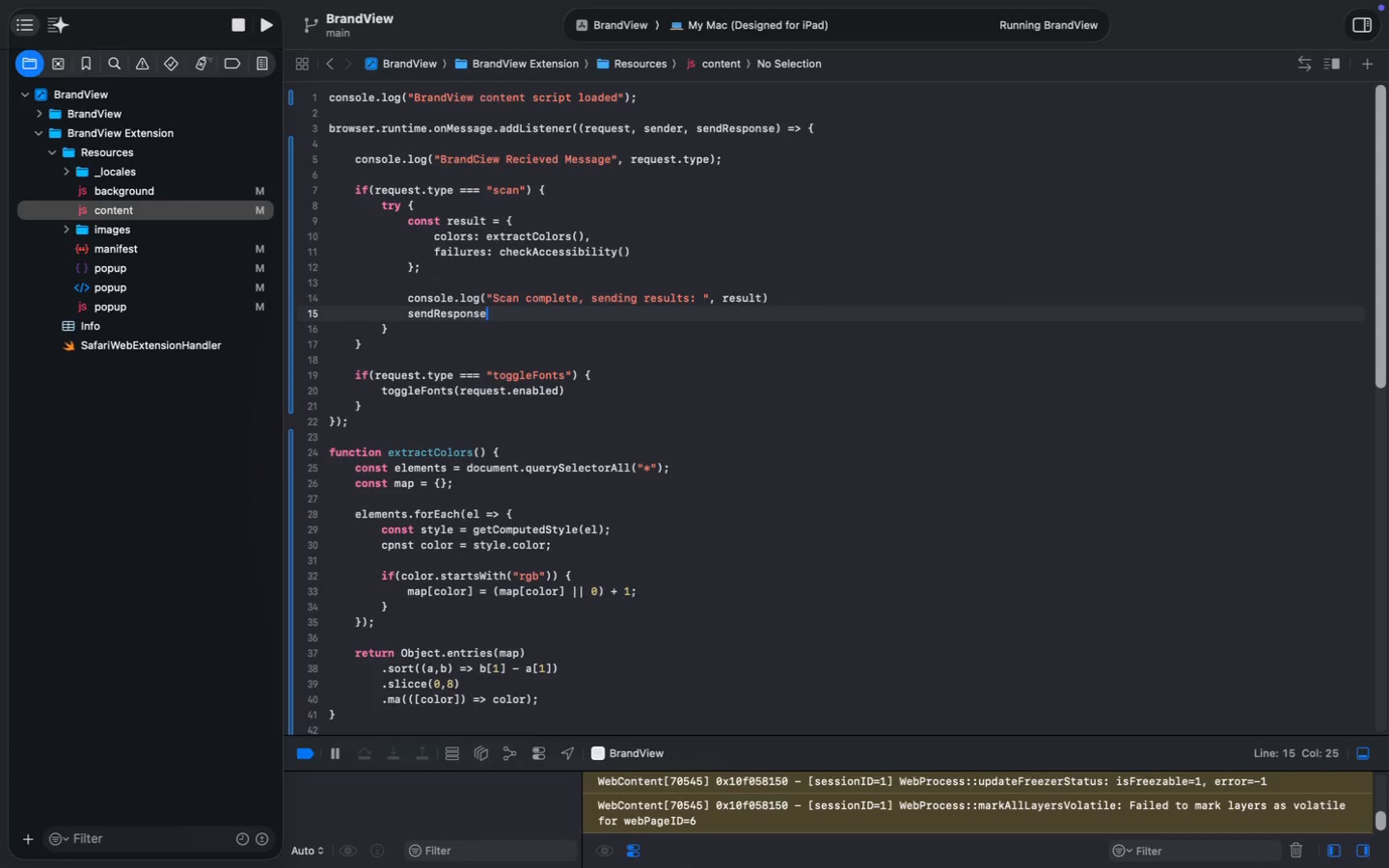 
key(Meta+S)
 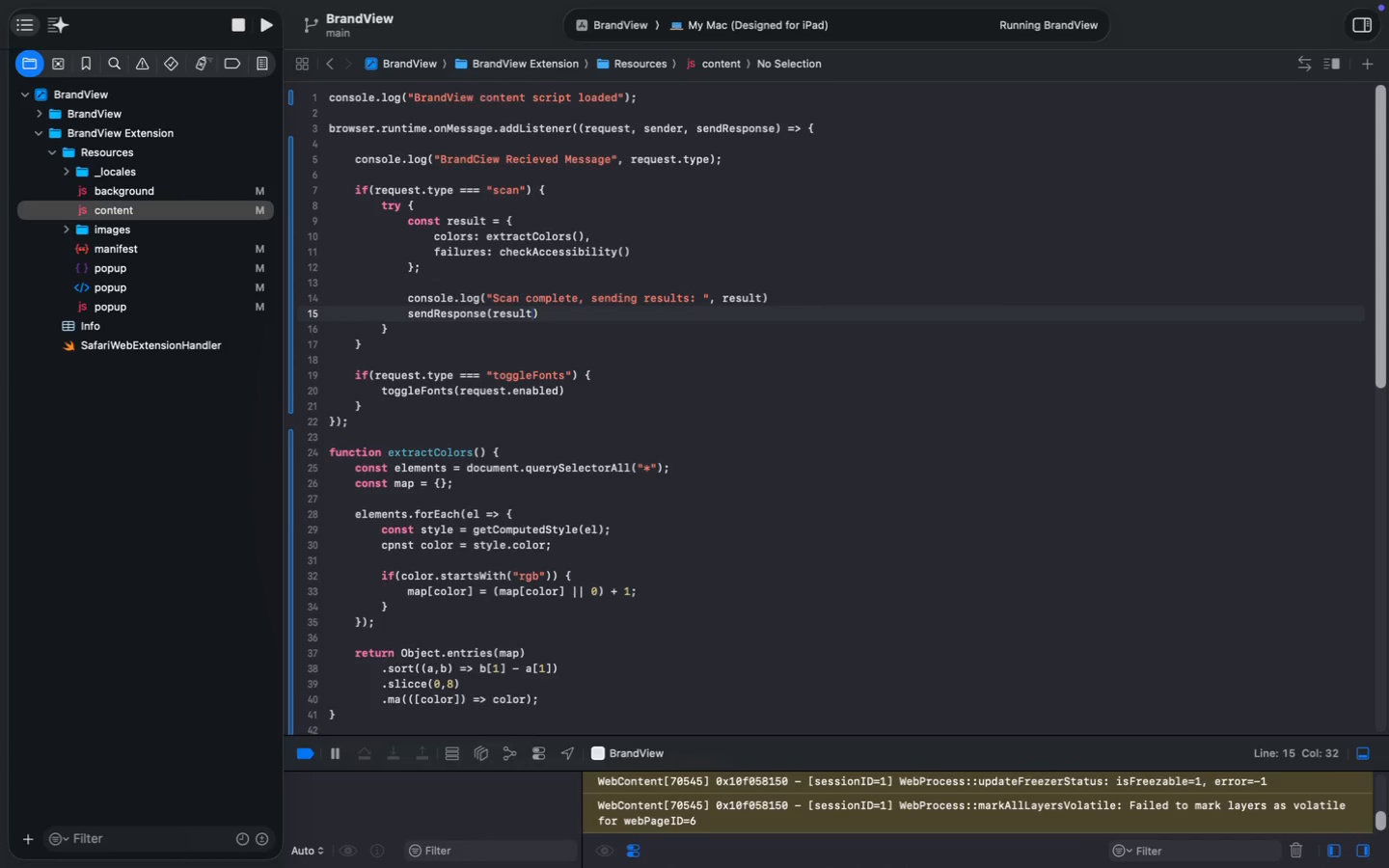 
key(Meta+S)
 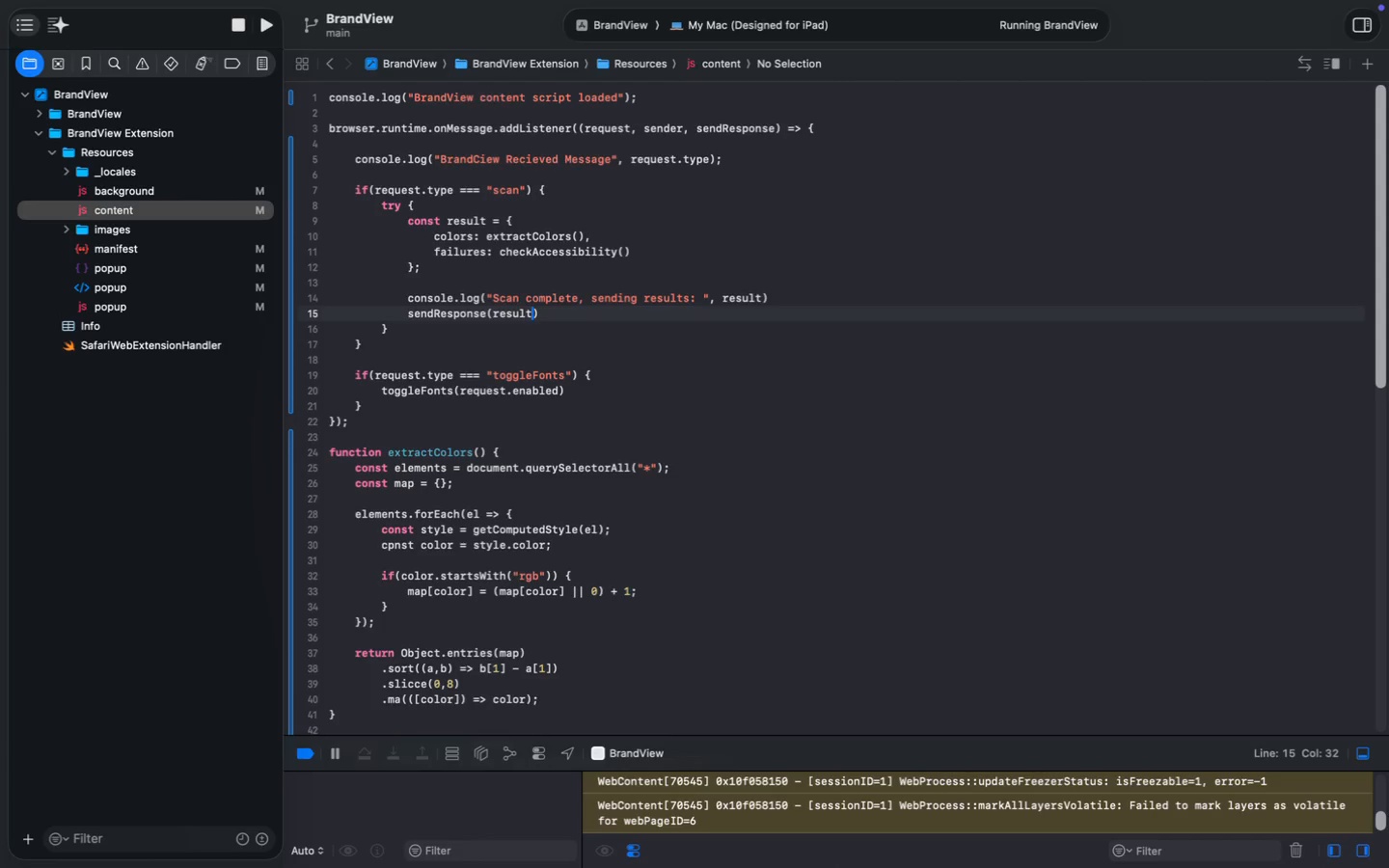 
wait(11.04)
 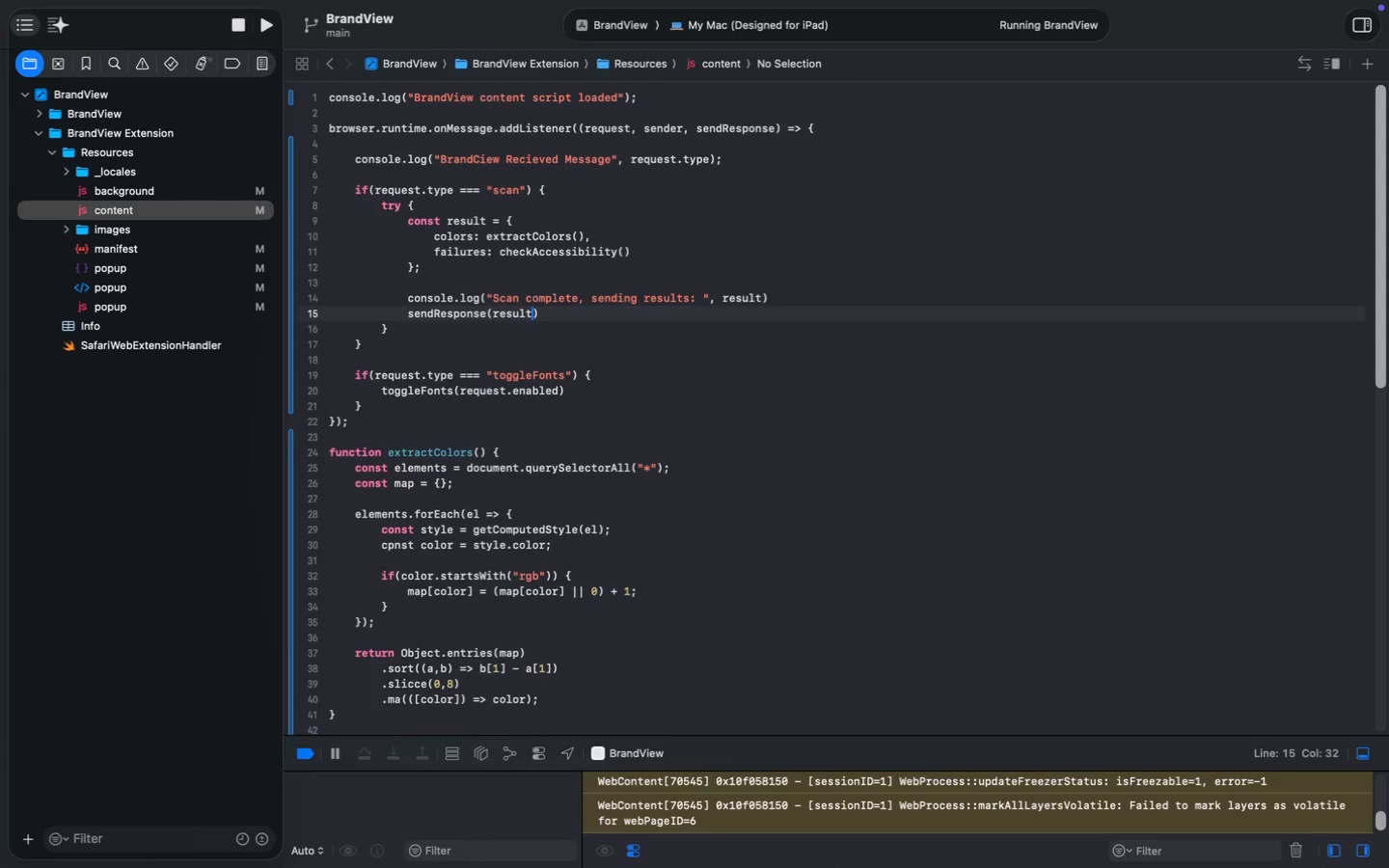 
left_click([398, 203])
 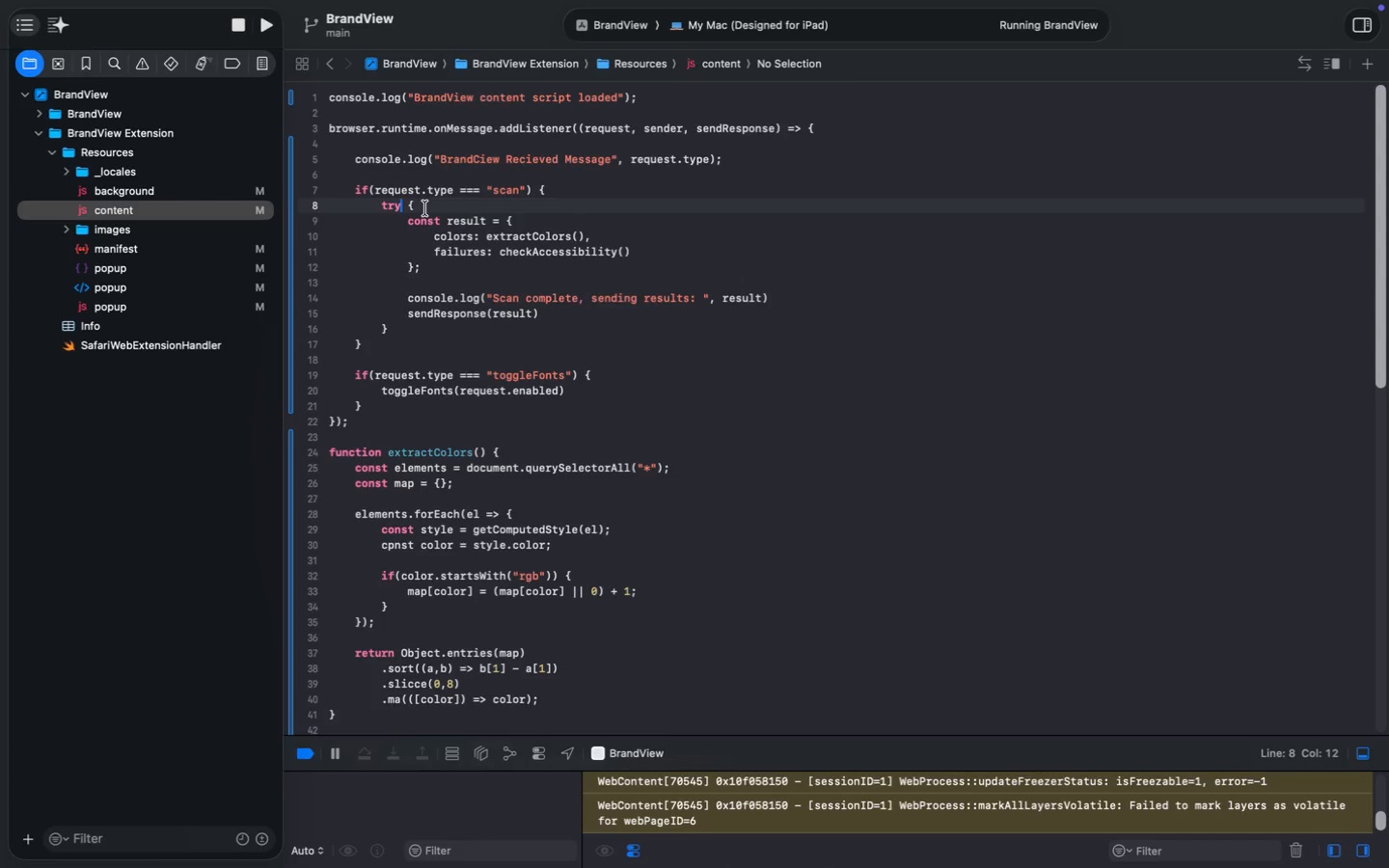 
left_click([420, 203])
 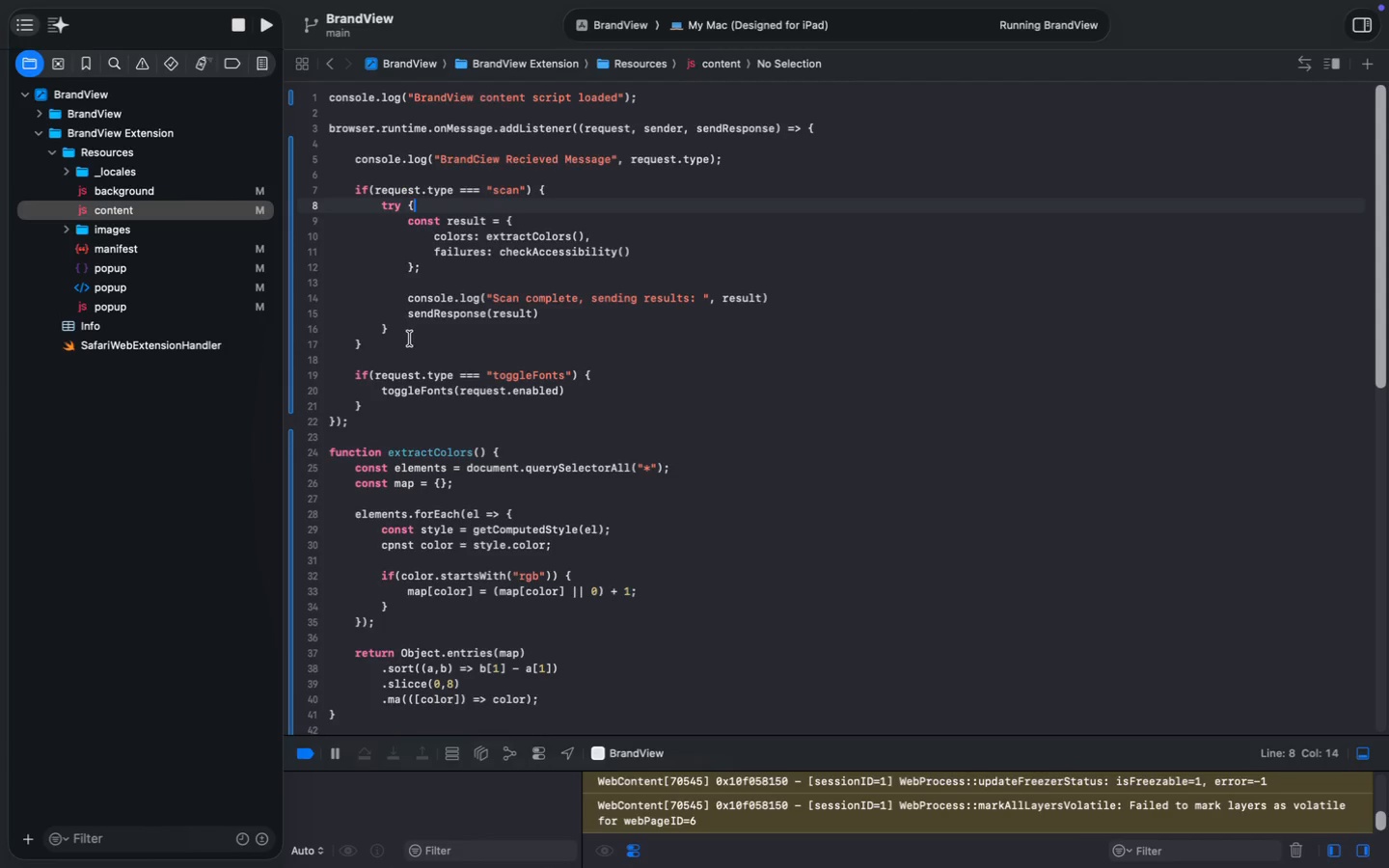 
left_click([407, 330])
 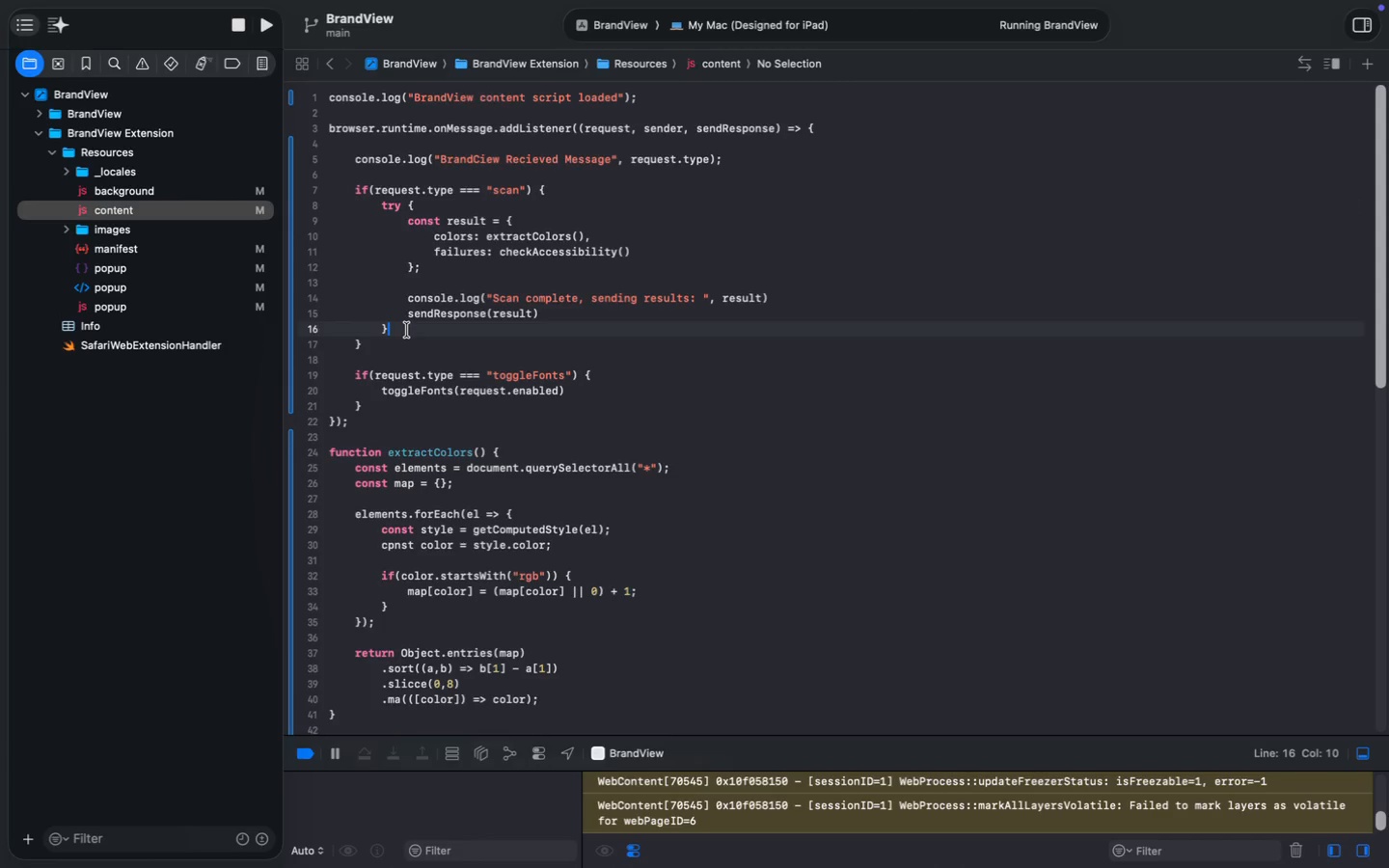 
type(catche)
key(Backspace)
type((error)
 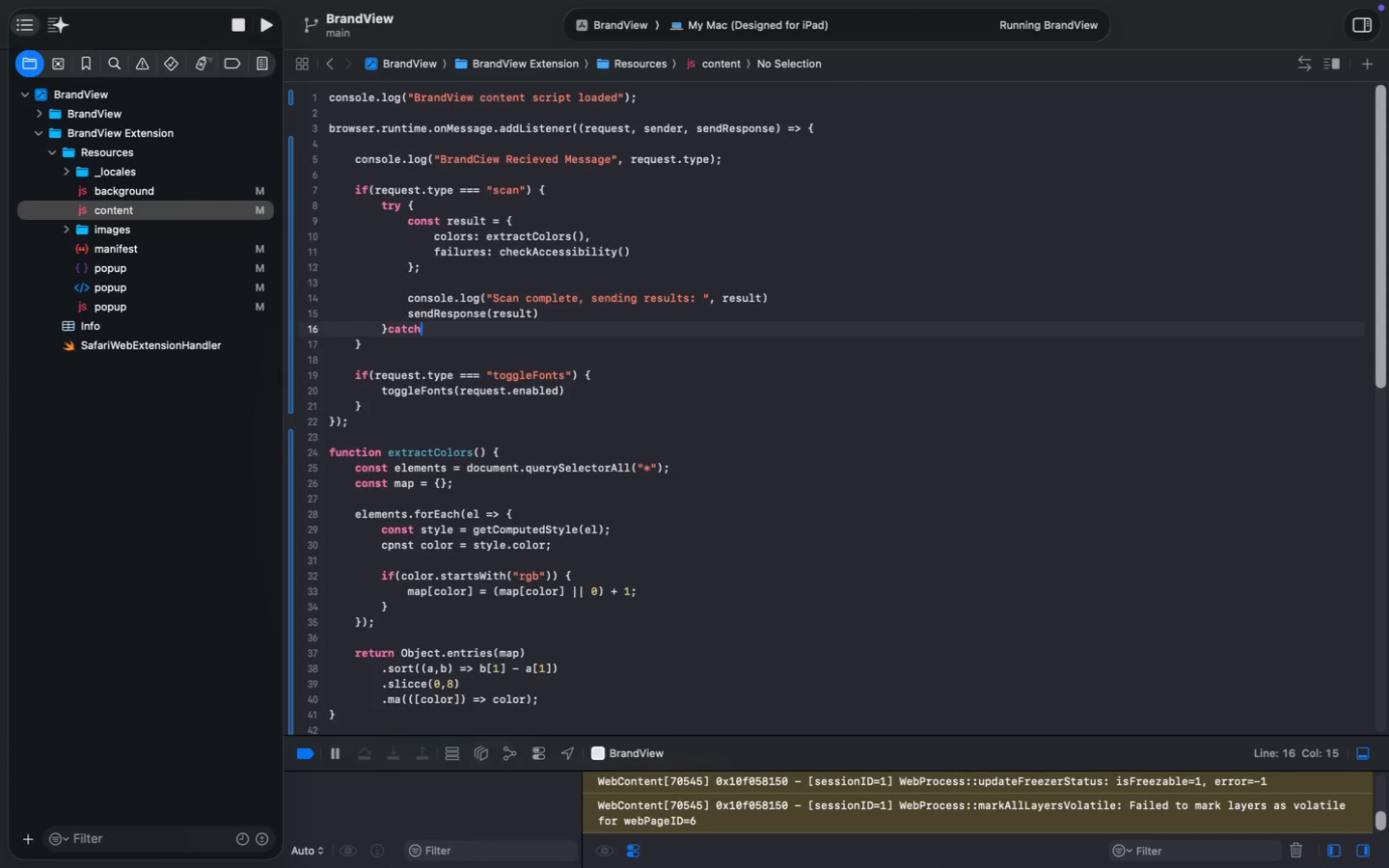 
 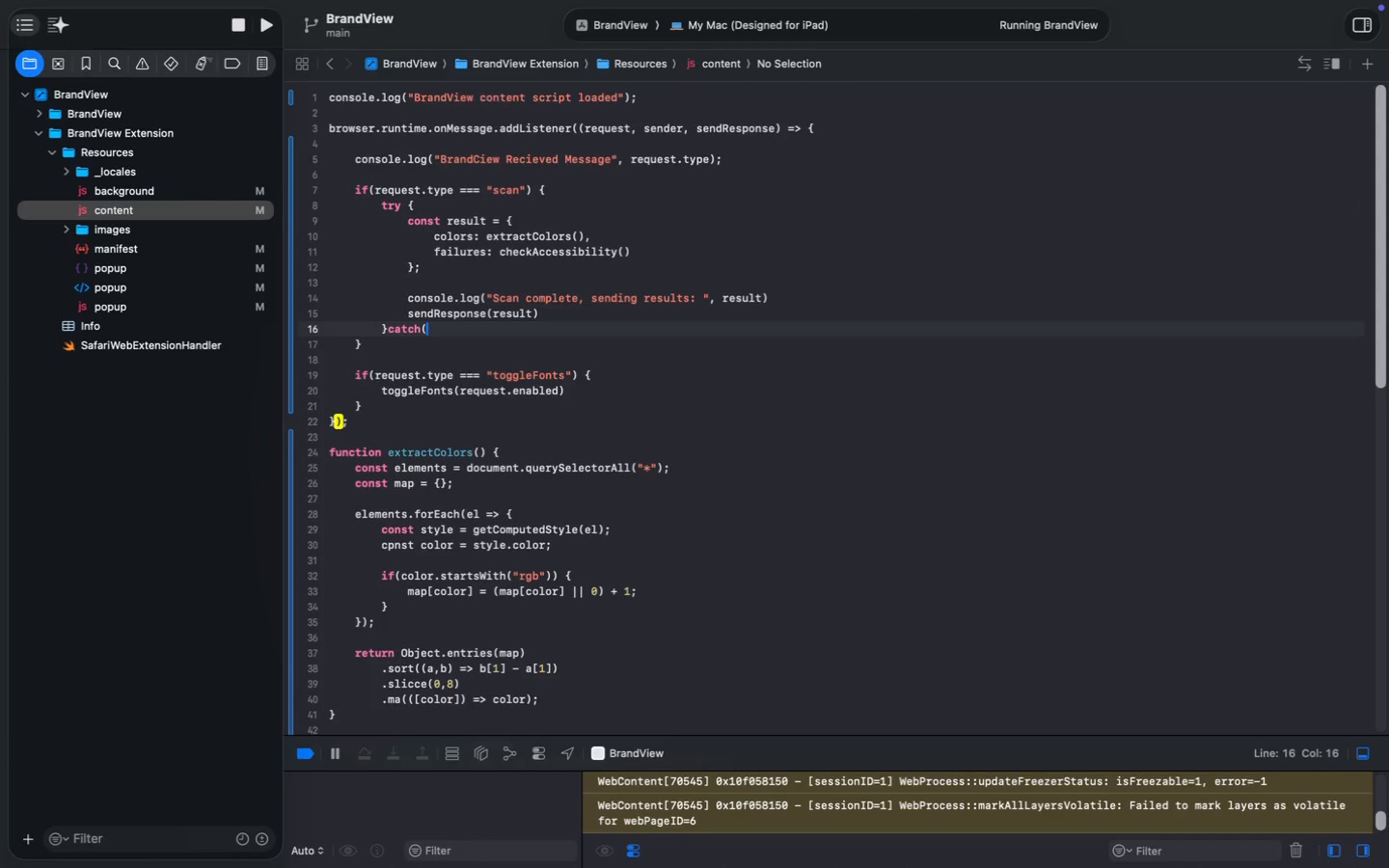 
key(ArrowRight)
 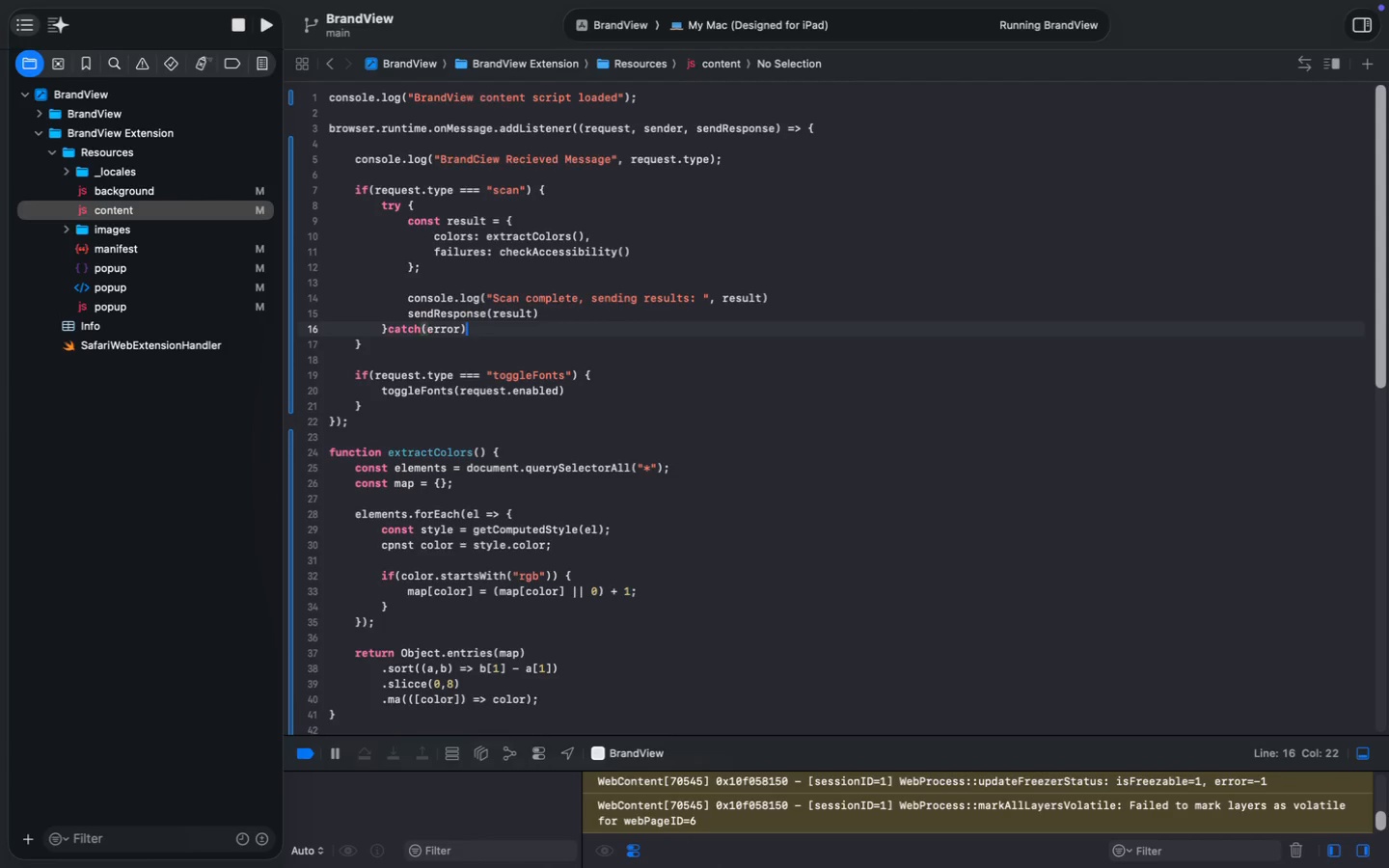 
key(Space)
 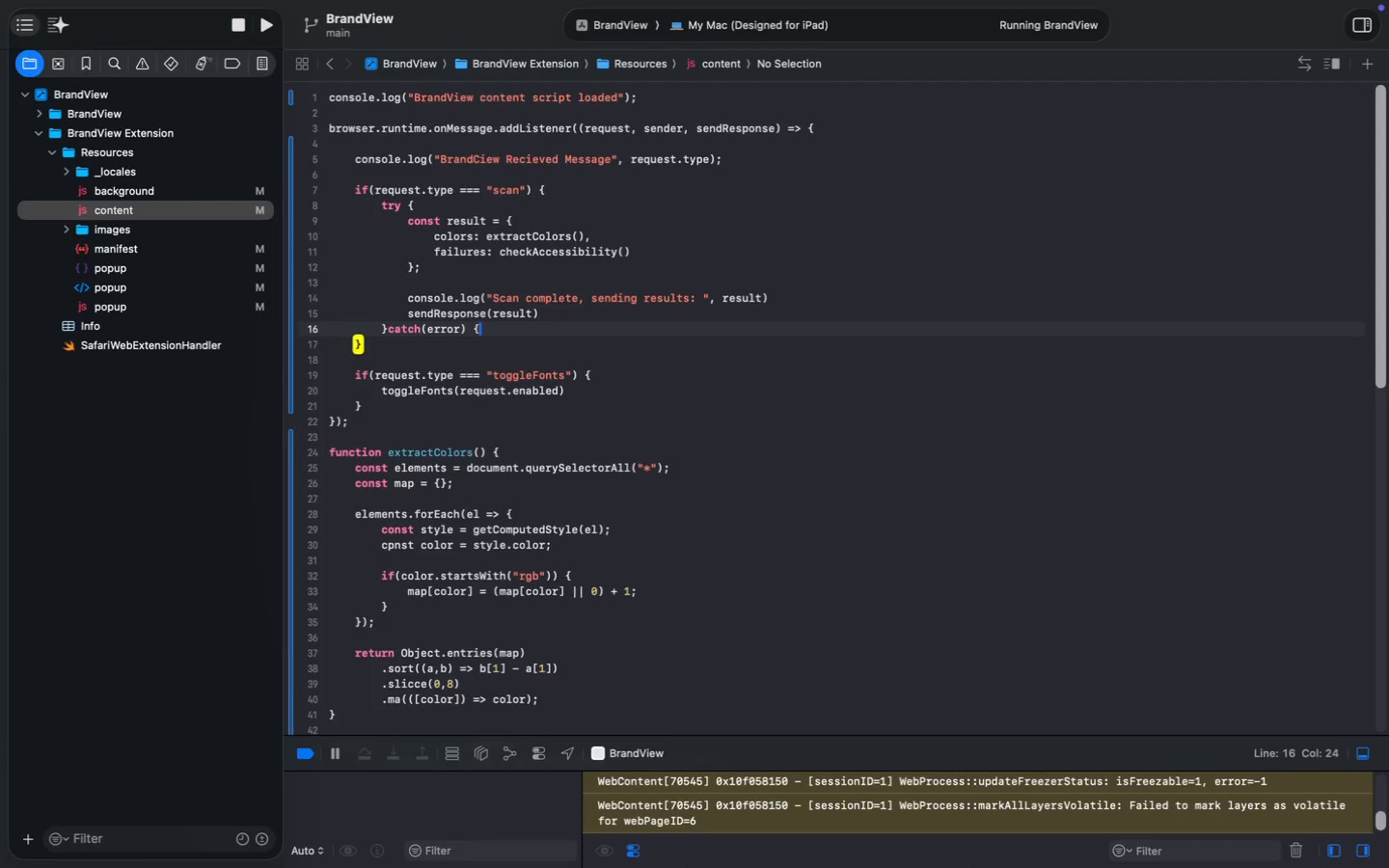 
key(Shift+BracketLeft)
 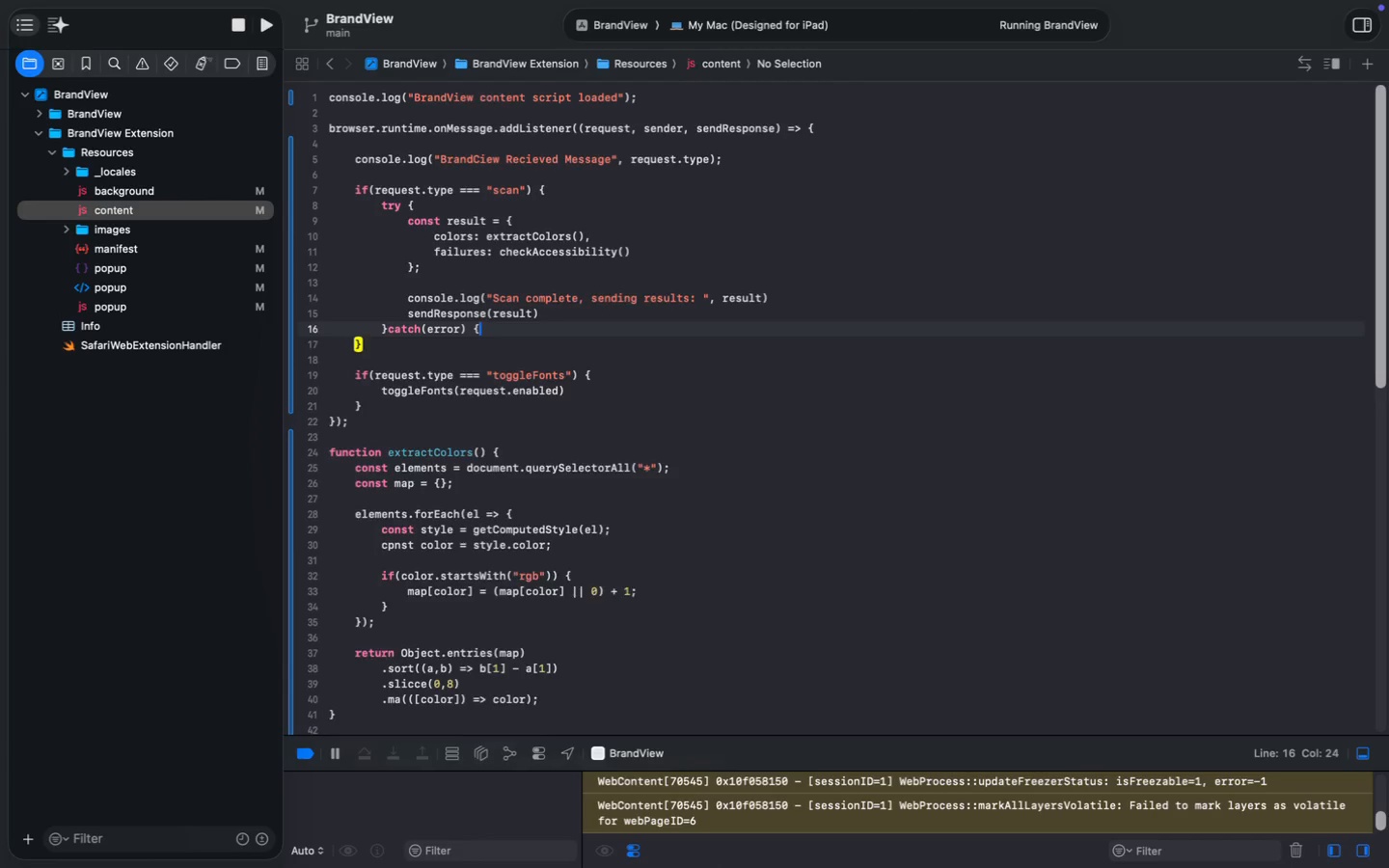 
key(Enter)
 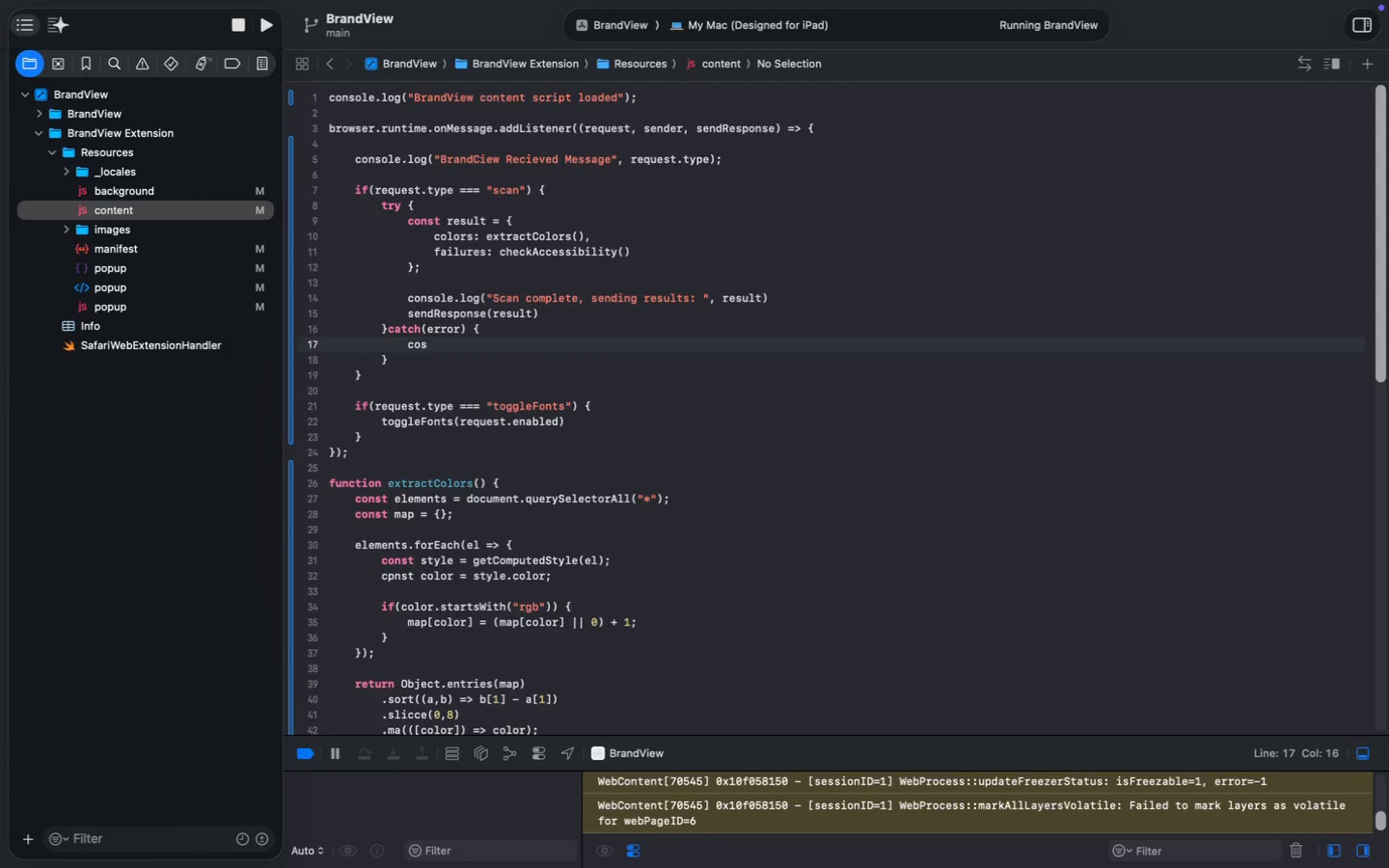 
type(cos)
key(Backspace)
type(nsole.error("Scan failed: )
 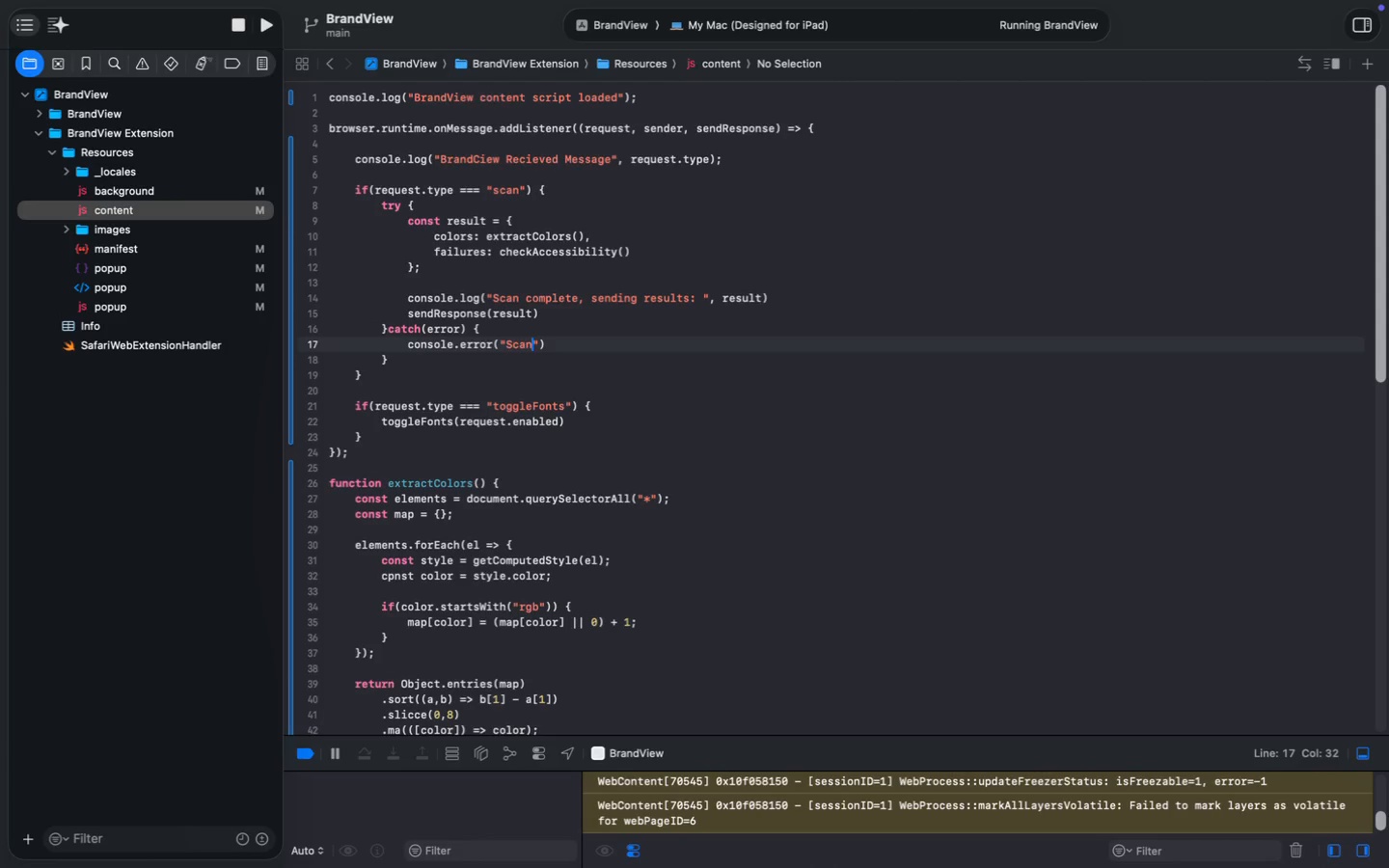 
 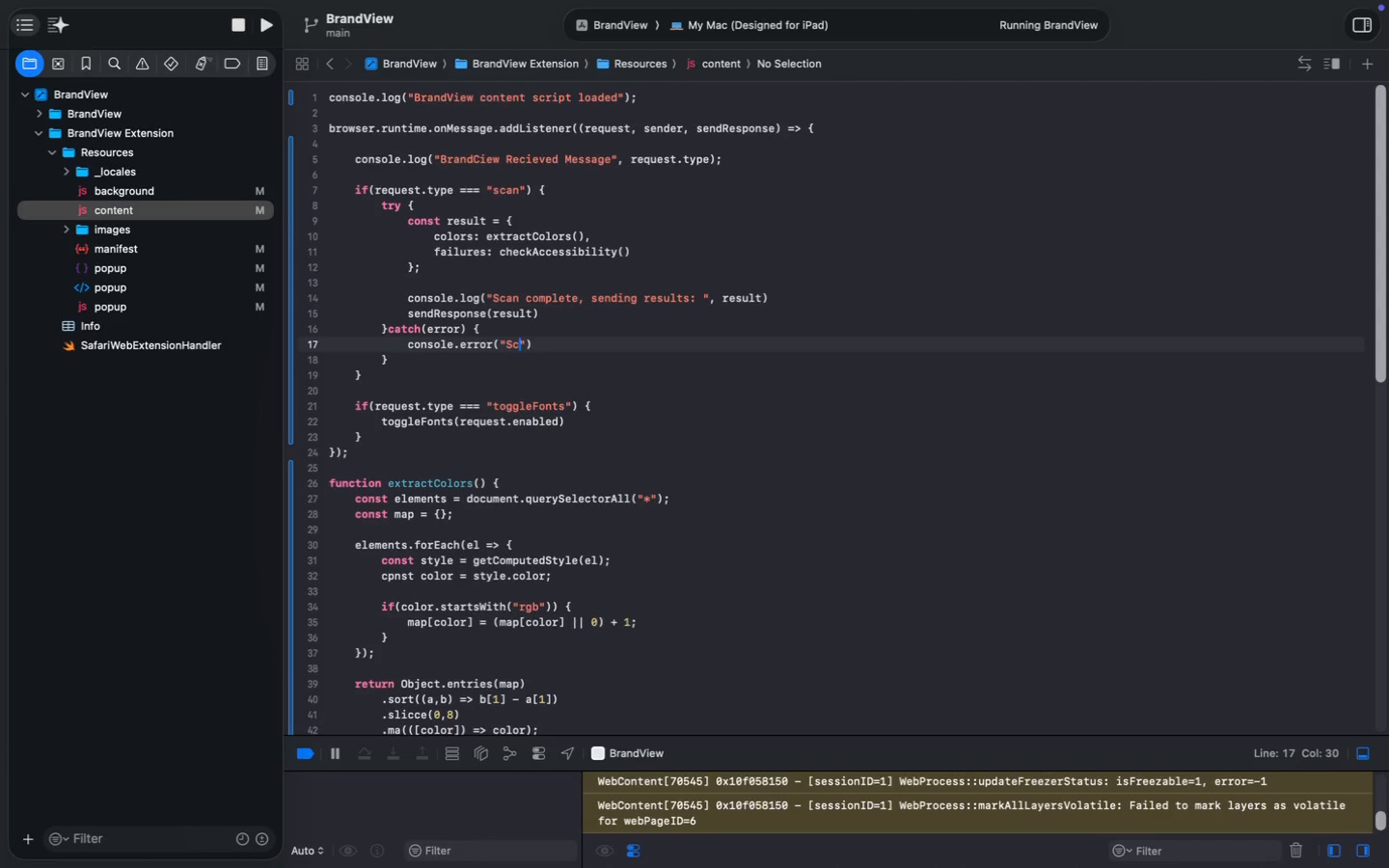 
key(ArrowRight)
 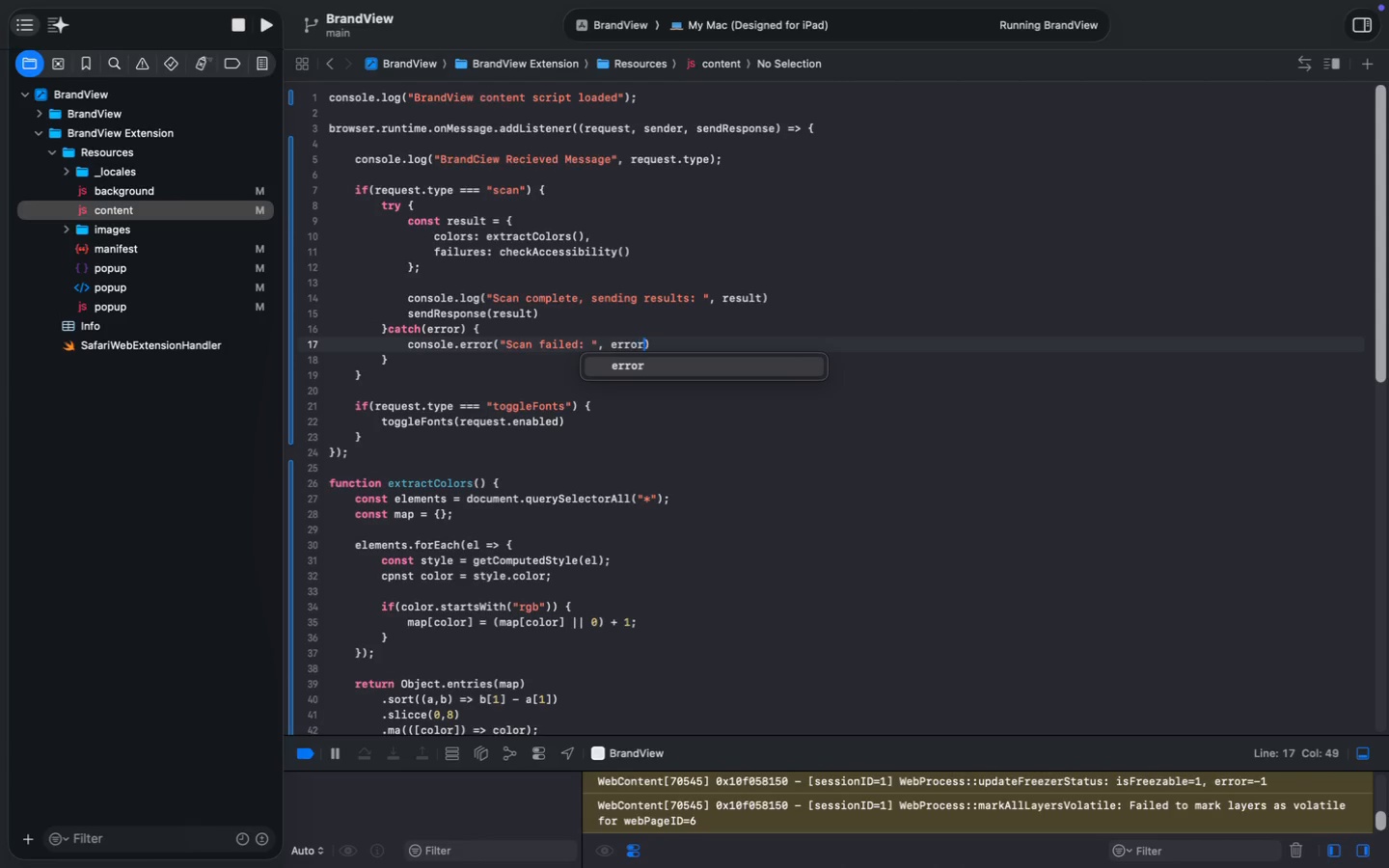 
type(, error)
 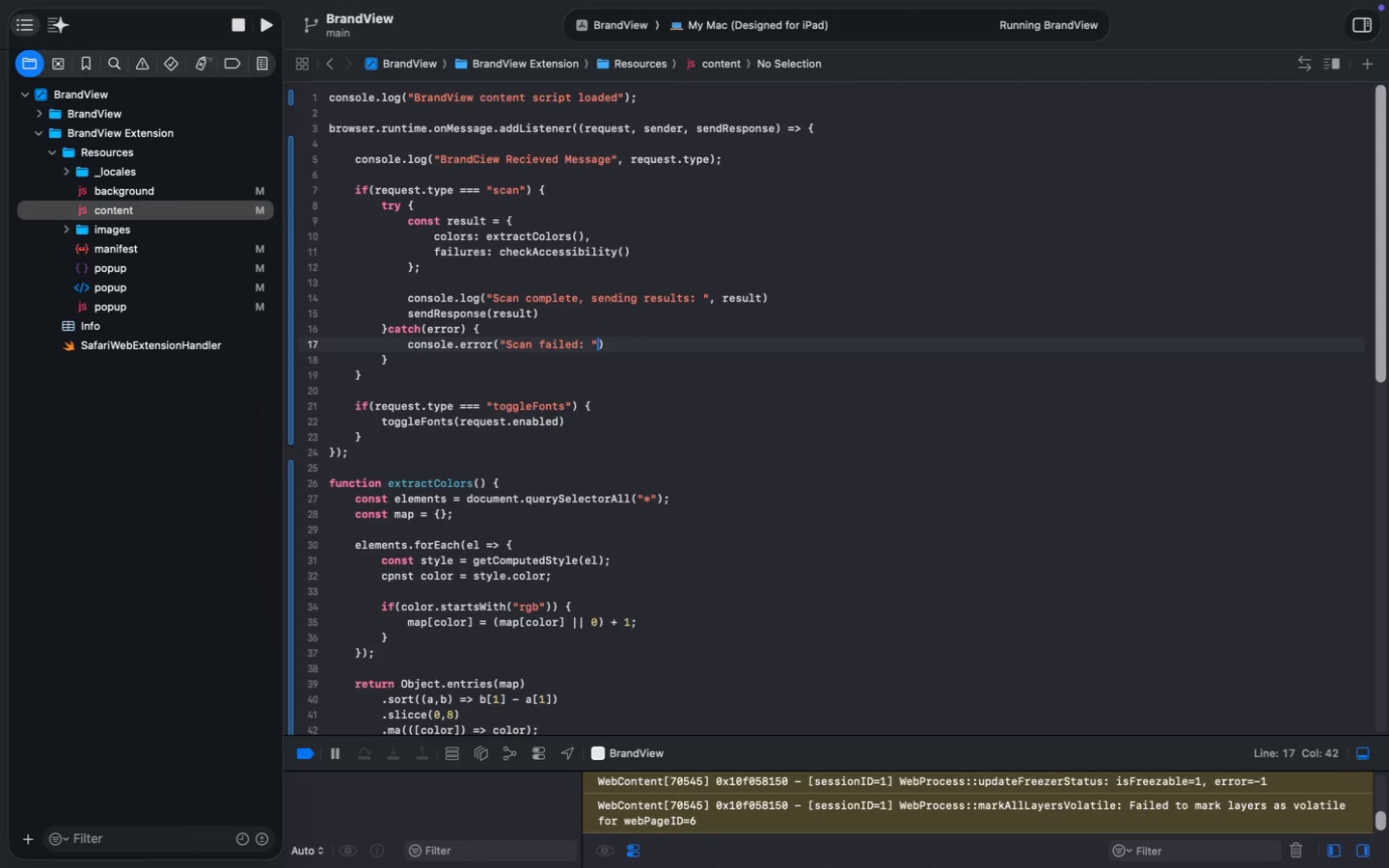 
key(Meta+MetaRight)
 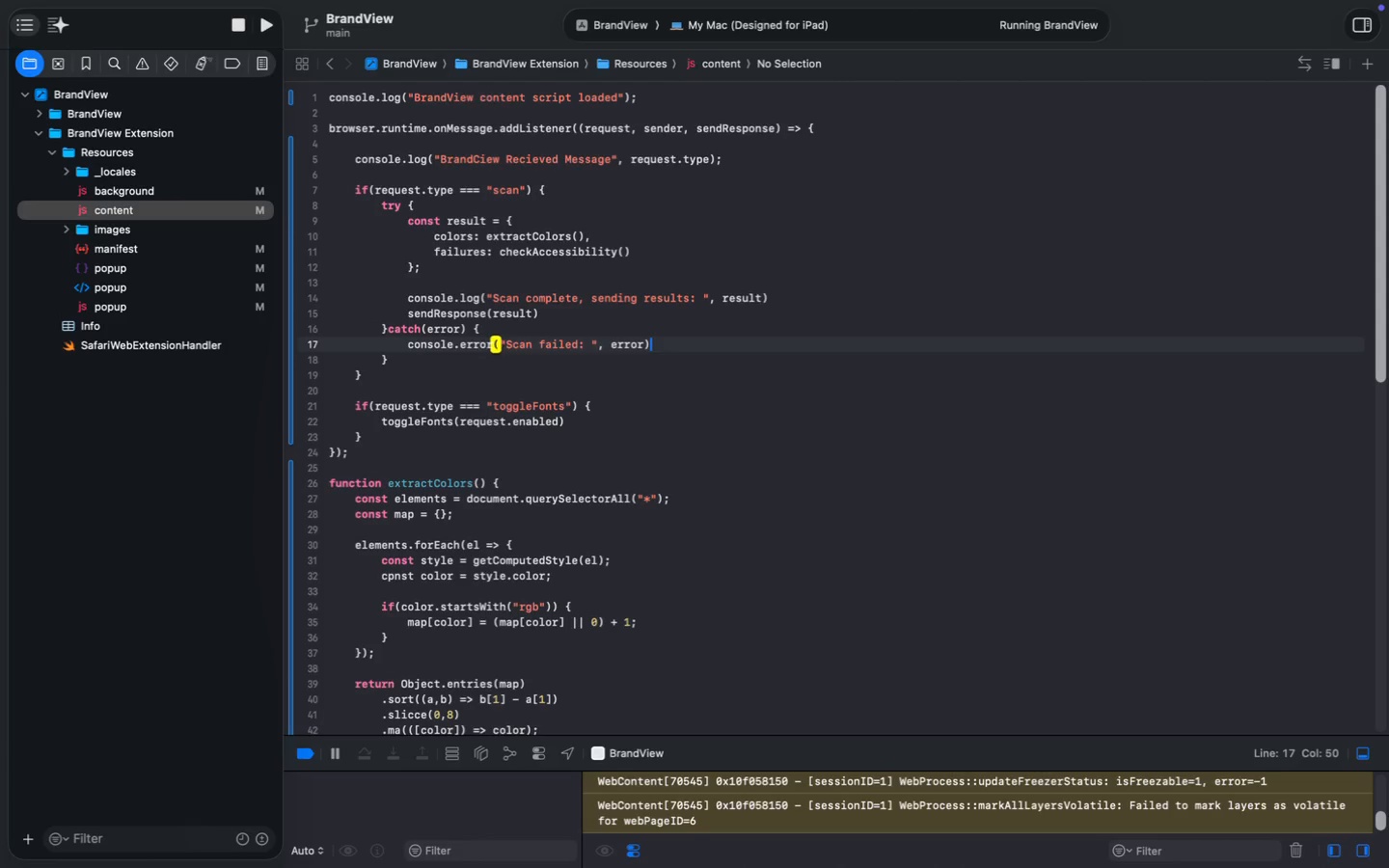 
key(Meta+ArrowRight)
 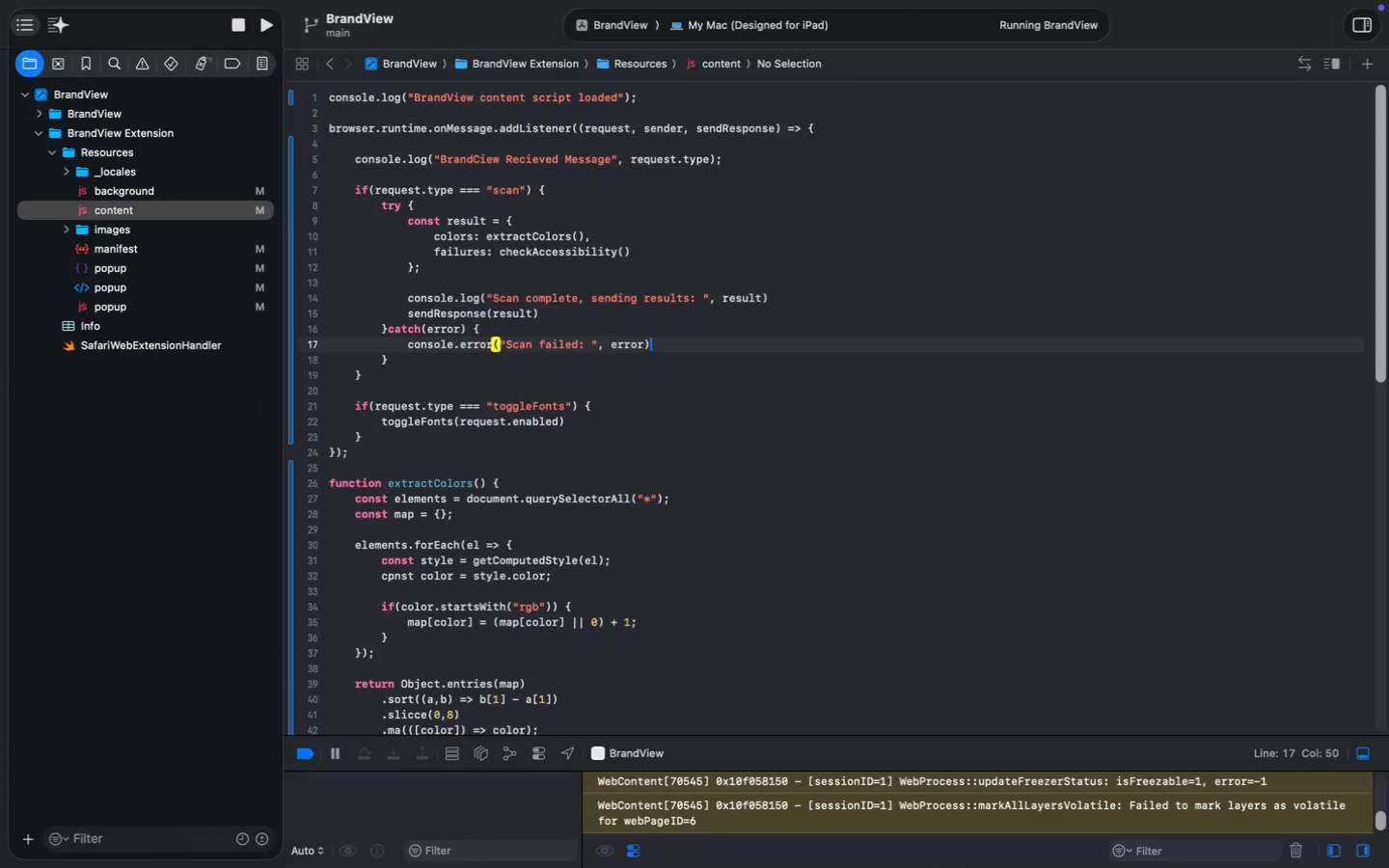 
key(Semicolon)
 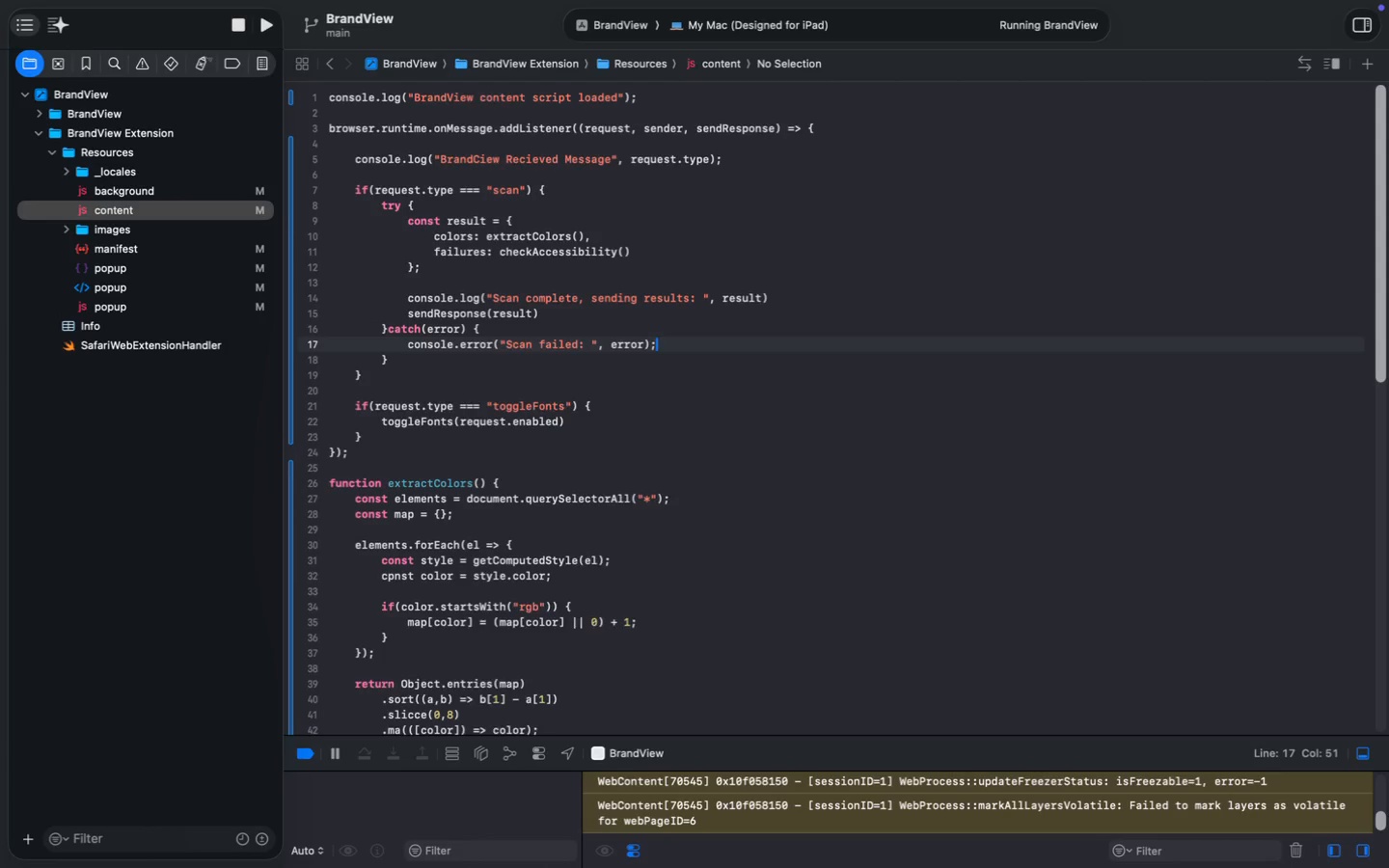 
key(Enter)
 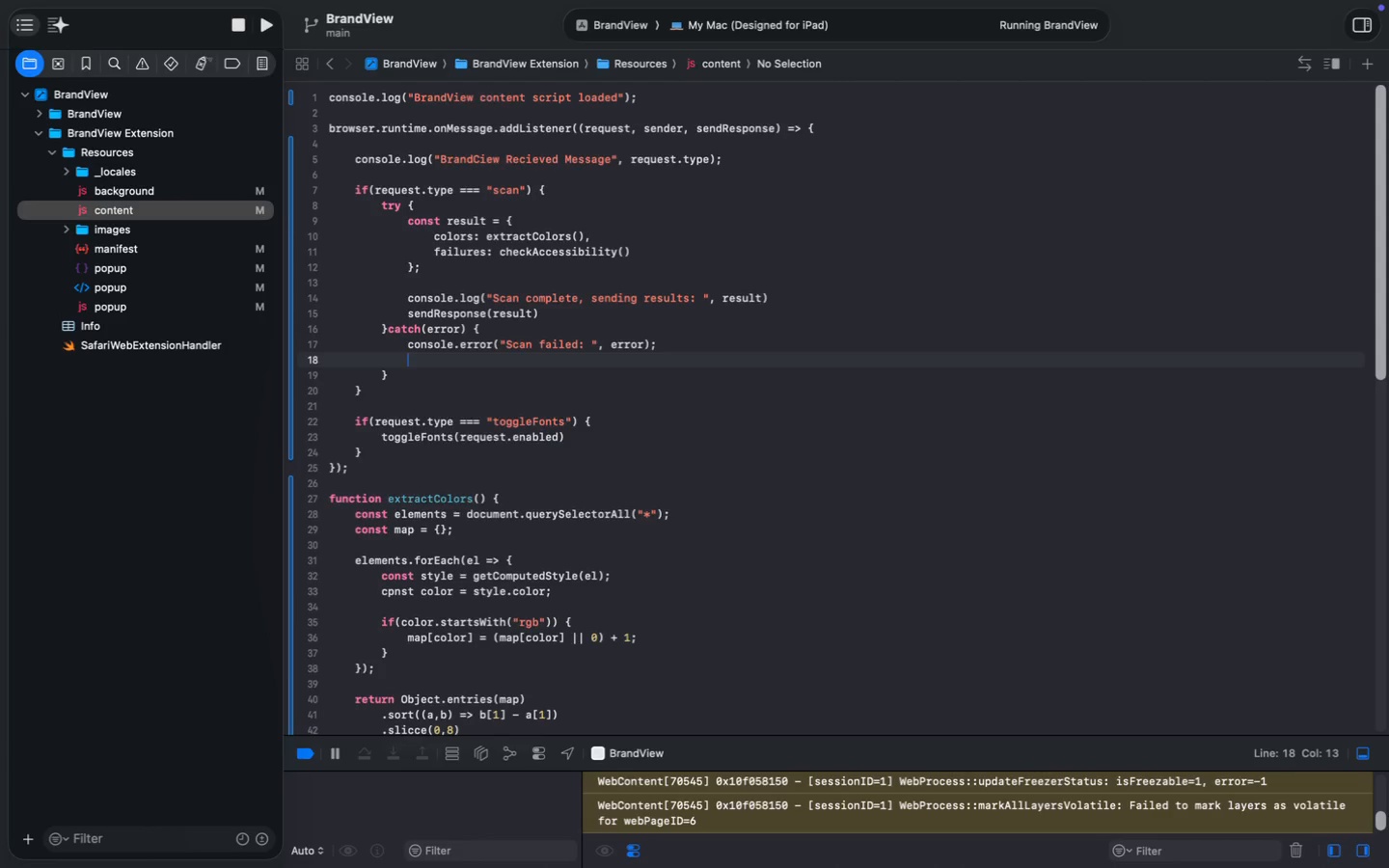 
type(send)
 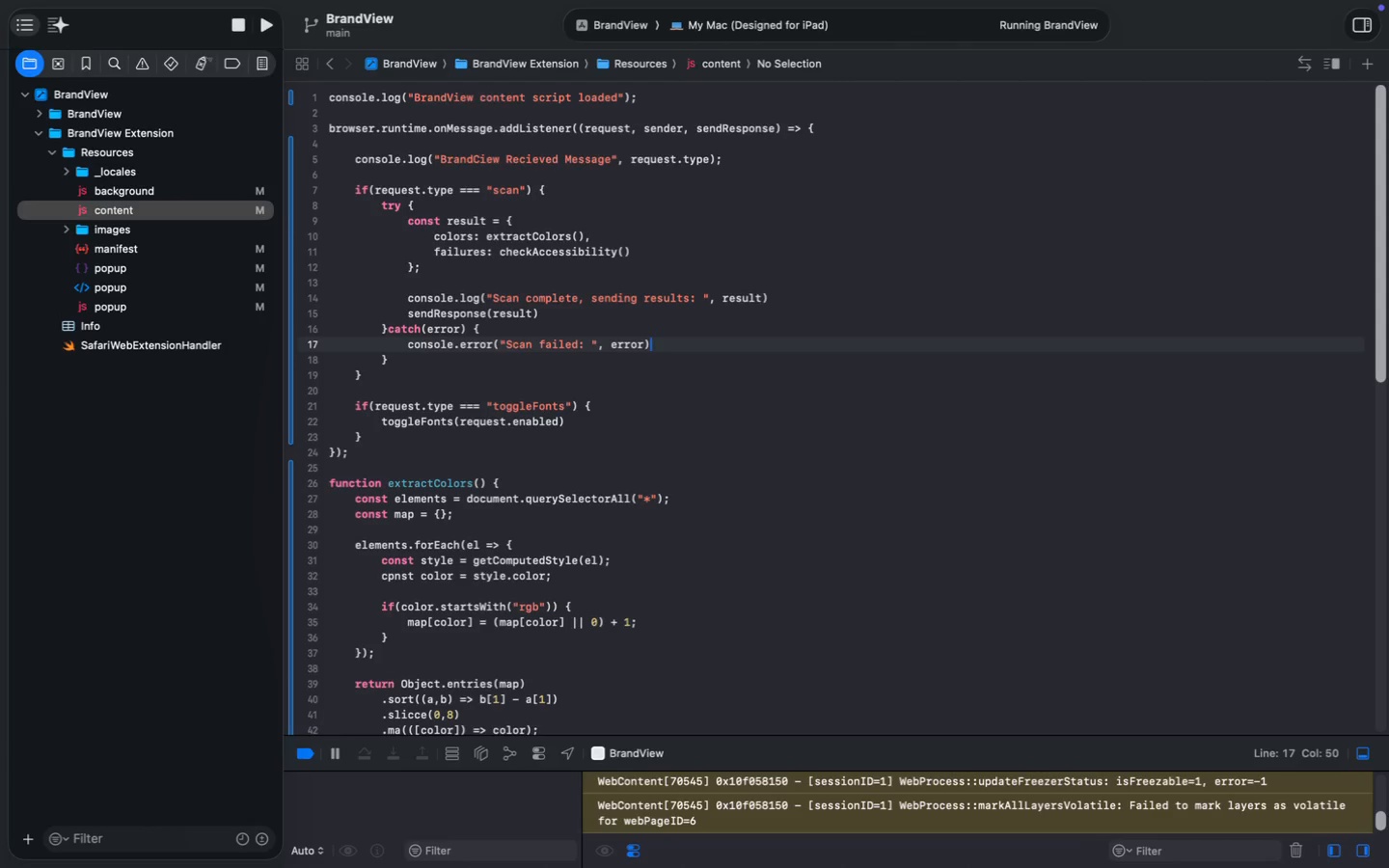 
hold_key(key=ShiftLeft, duration=0.47)
 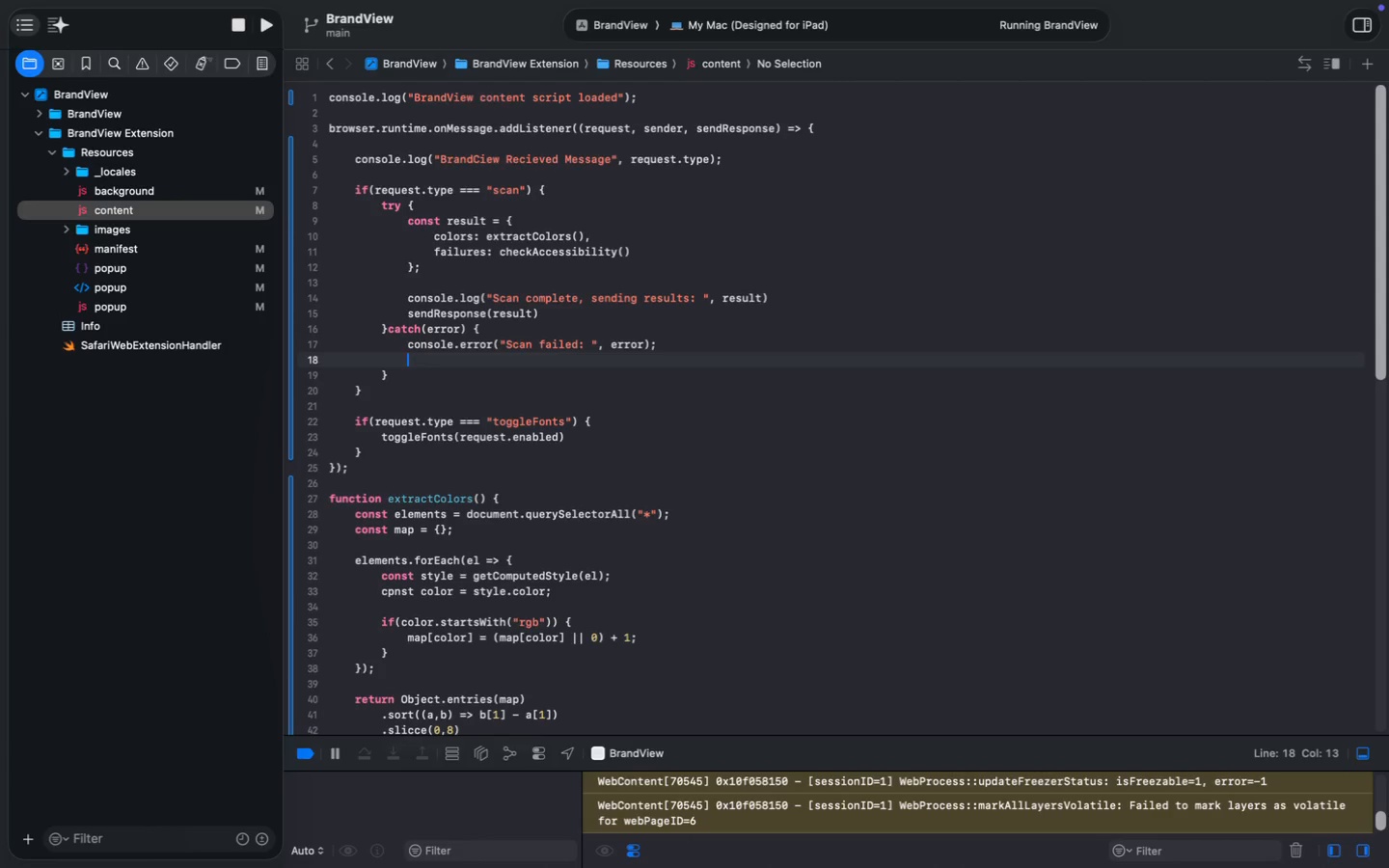 
key(ArrowDown)
 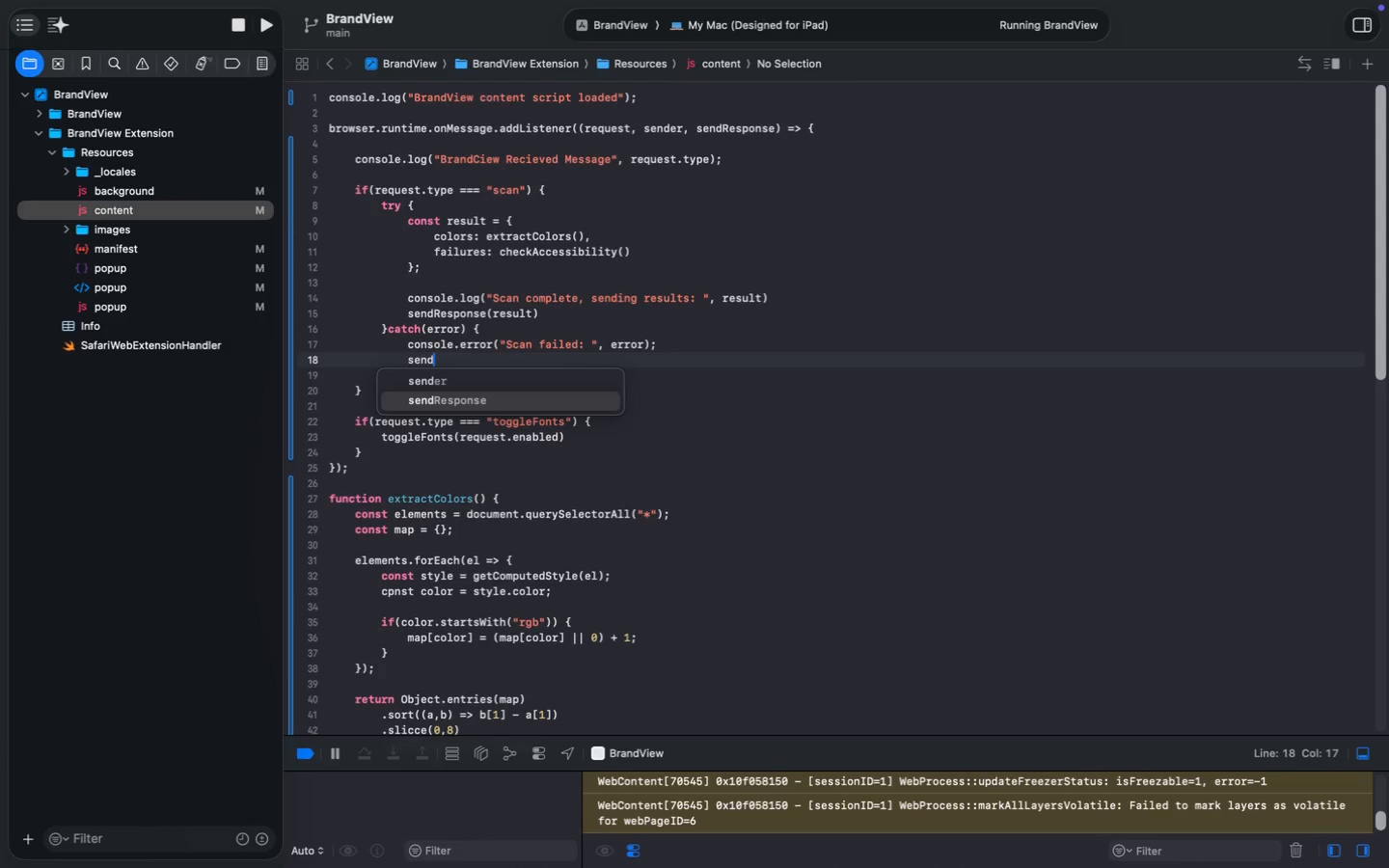 
key(Enter)
 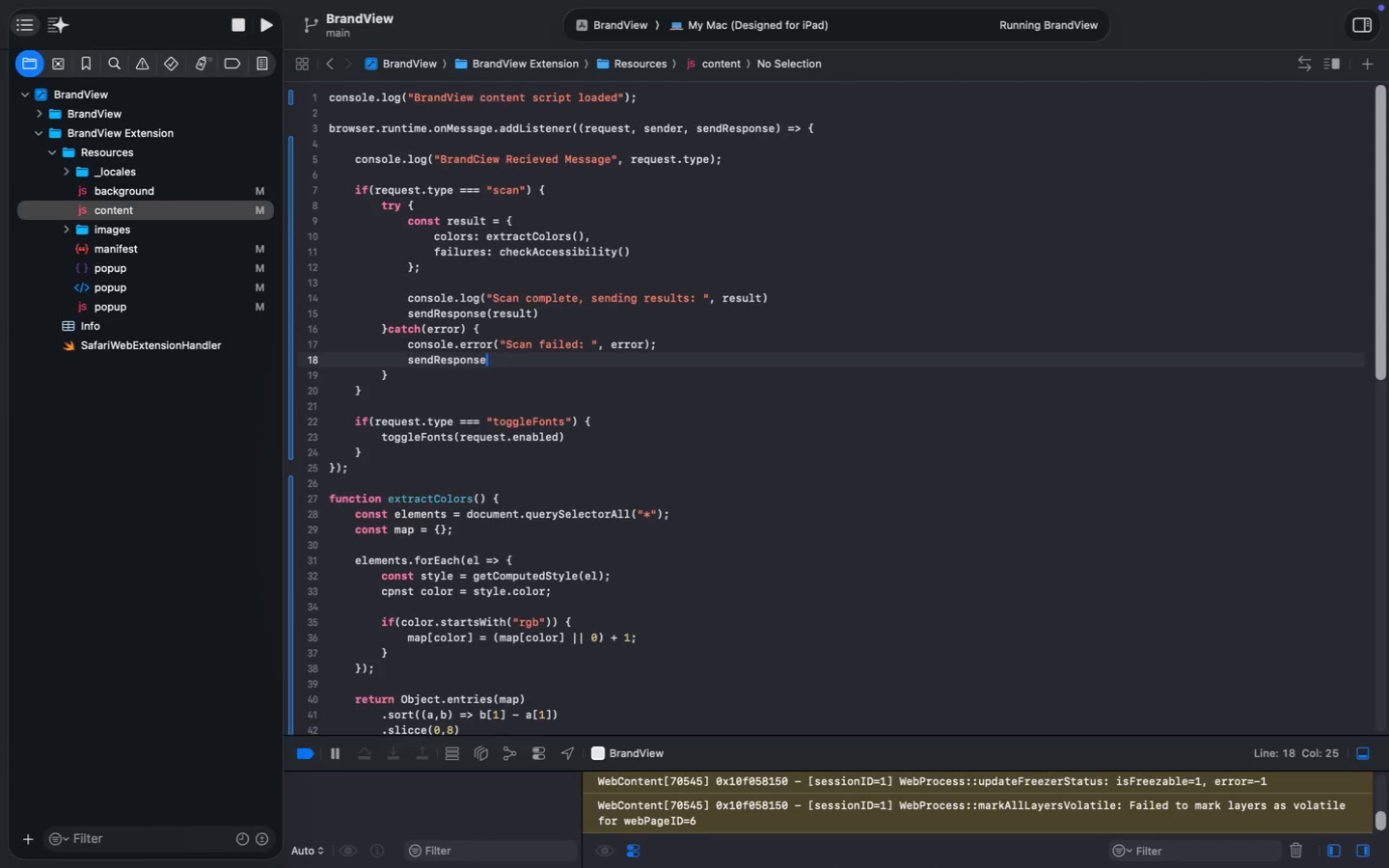 
type())
key(Backspace)
type(({error: error.message)
 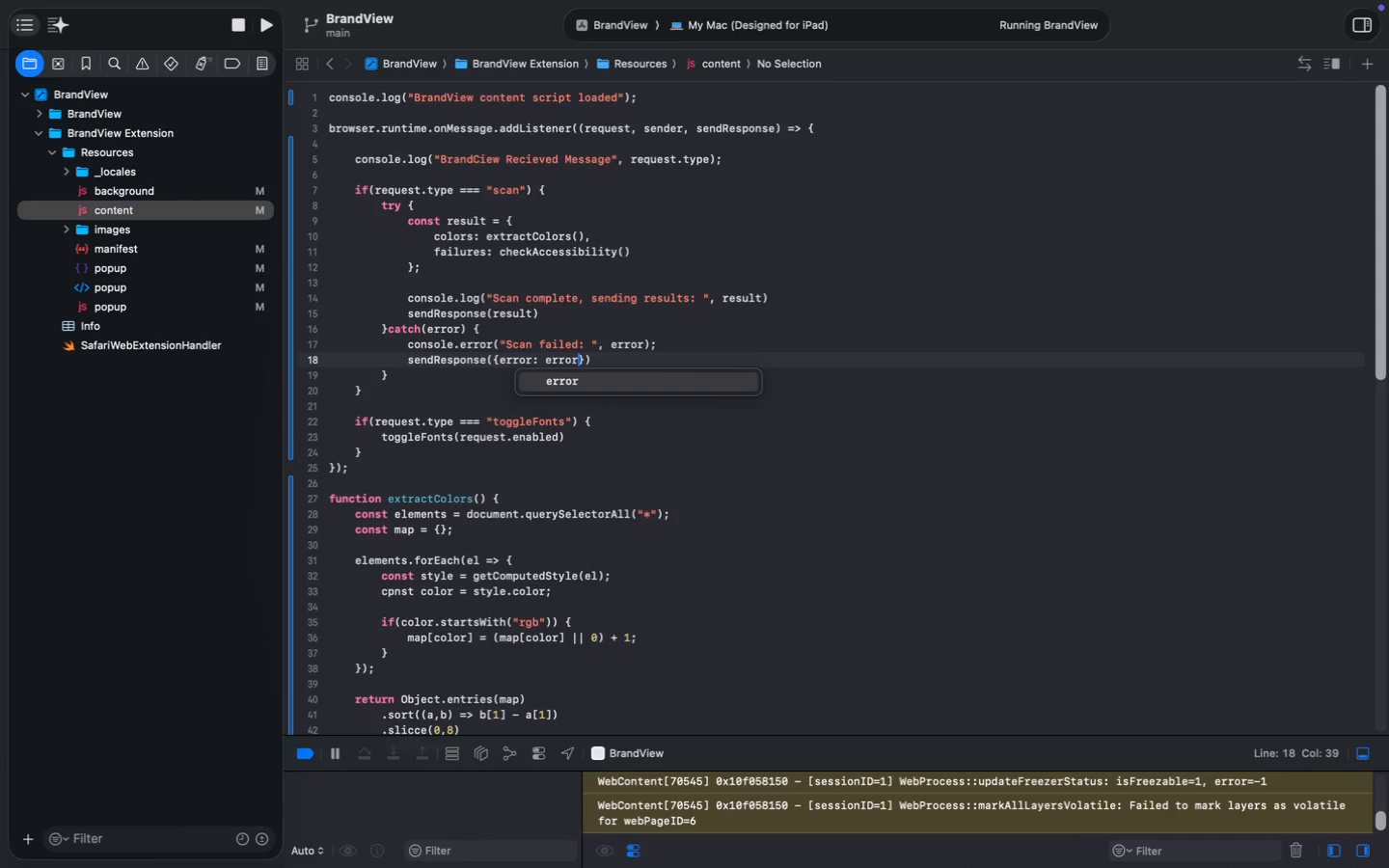 
wait(7.04)
 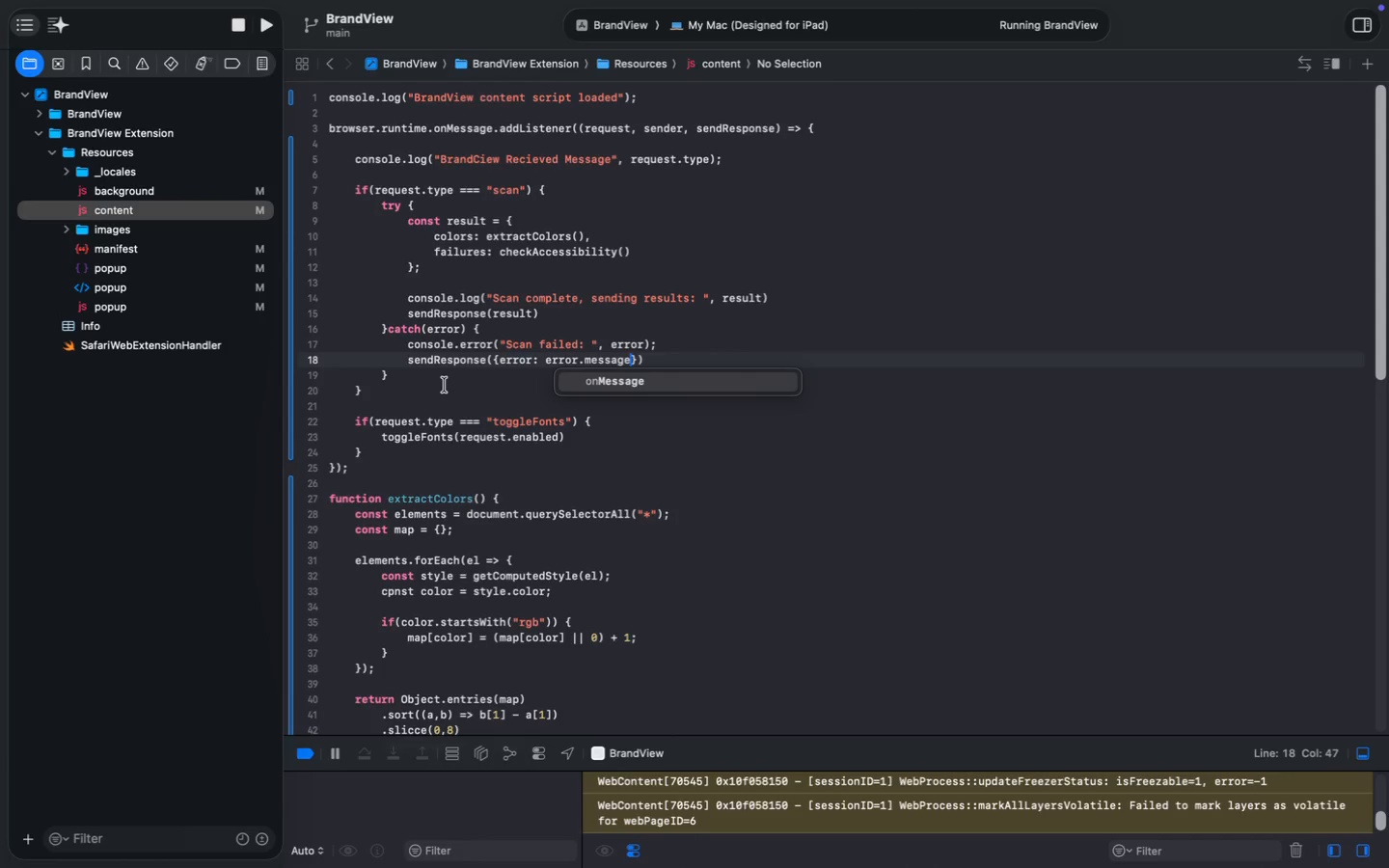 
double_click([454, 317])
 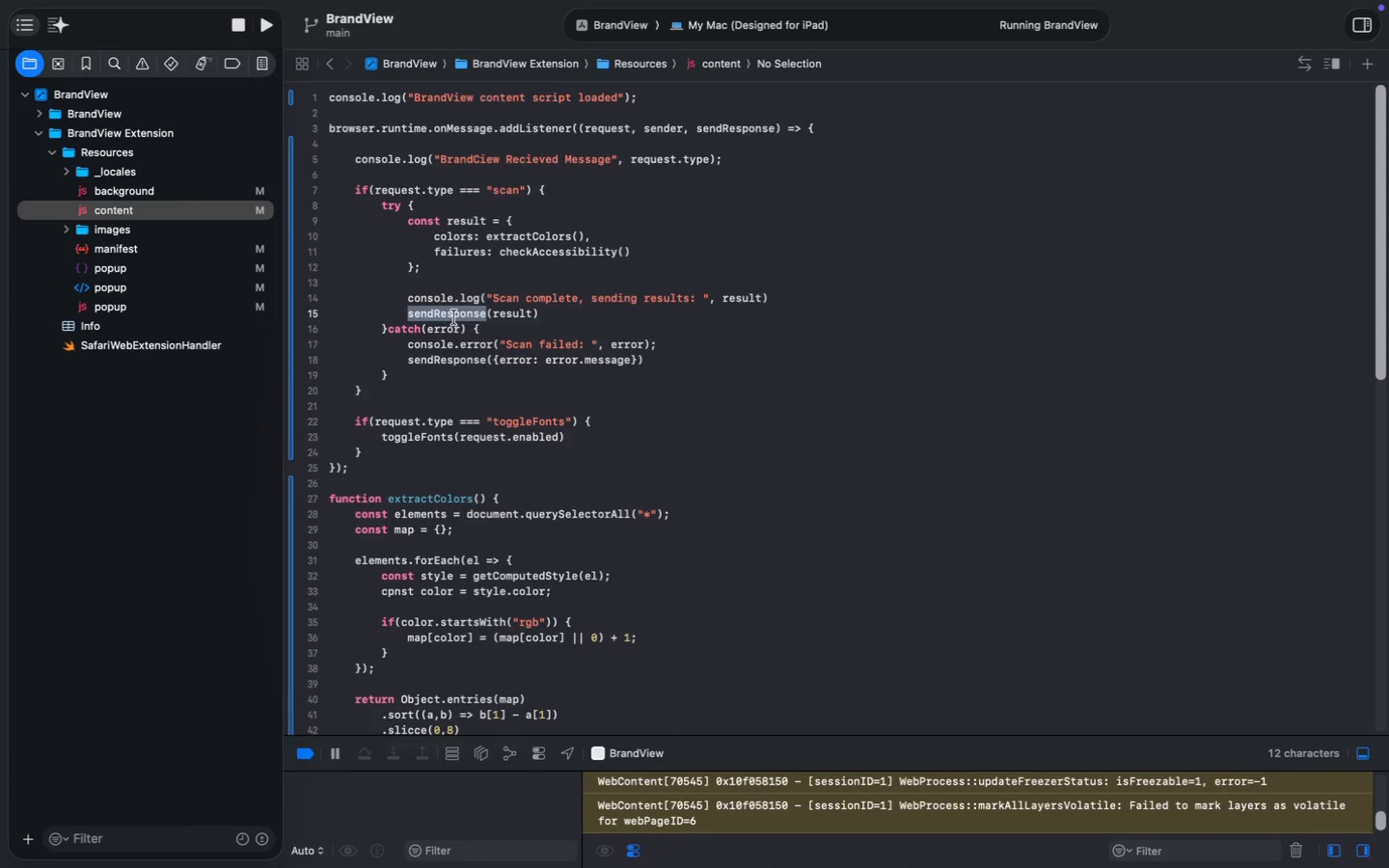 
key(Meta+C)
 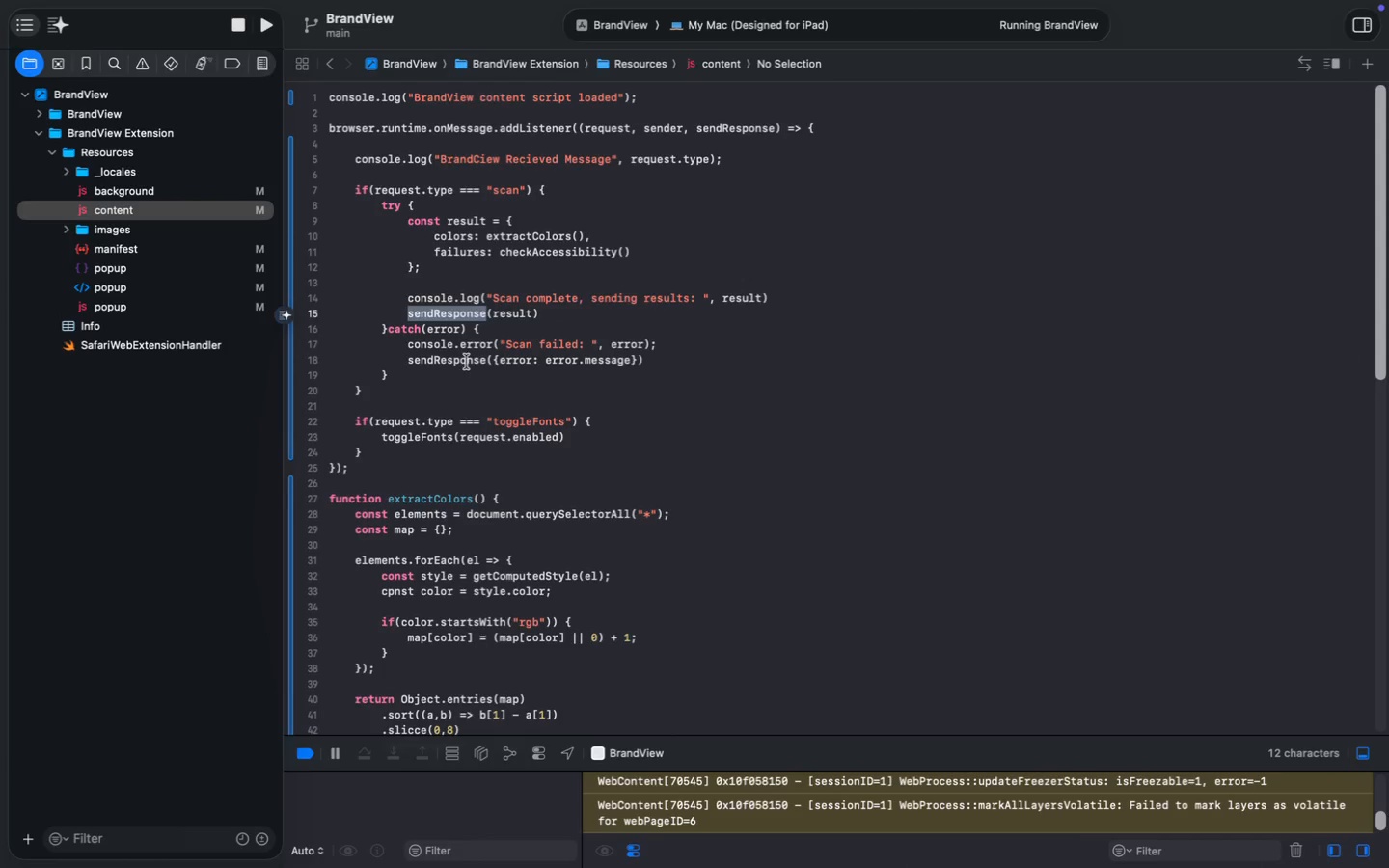 
double_click([467, 362])
 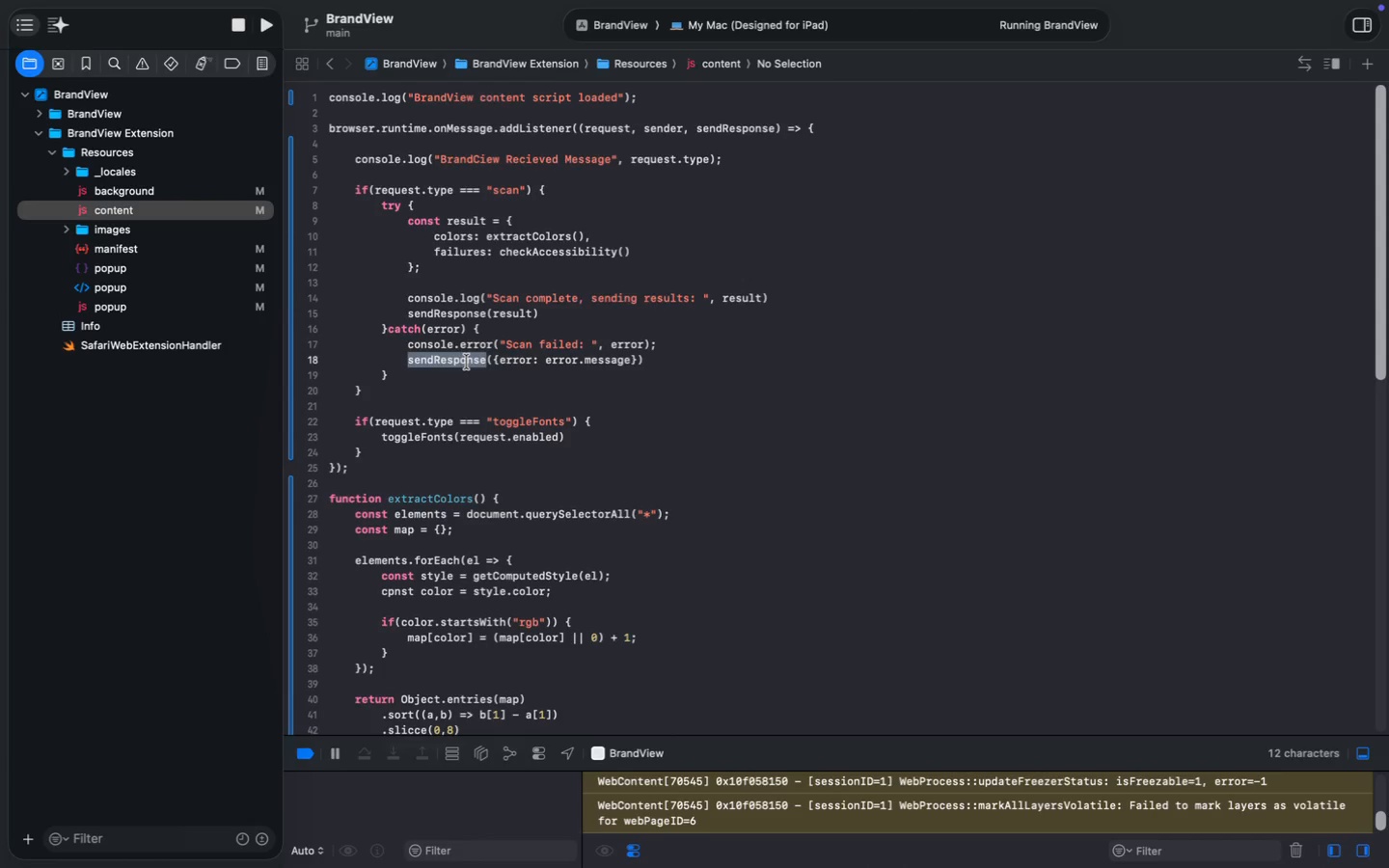 
key(Meta+V)
 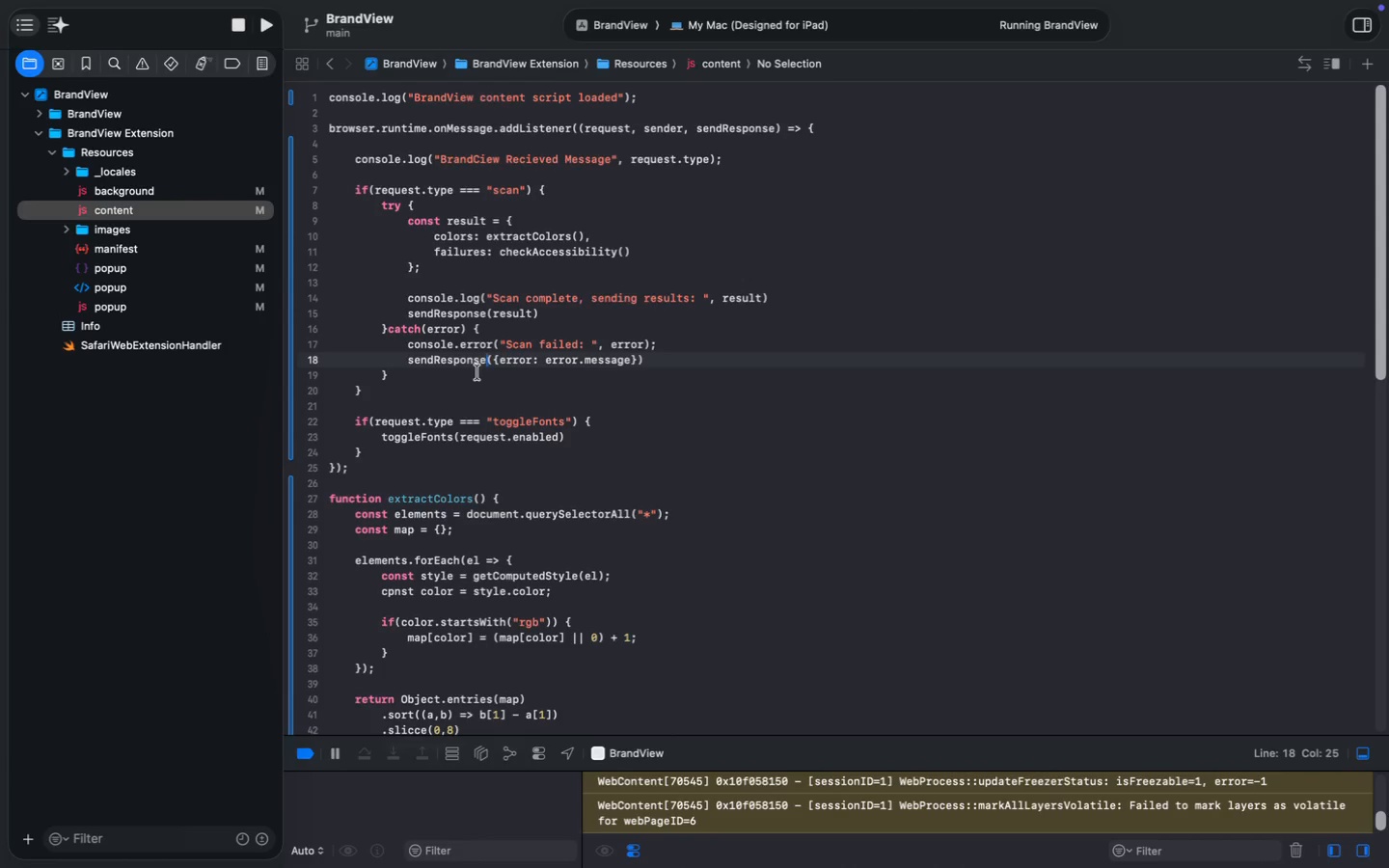 
wait(5.87)
 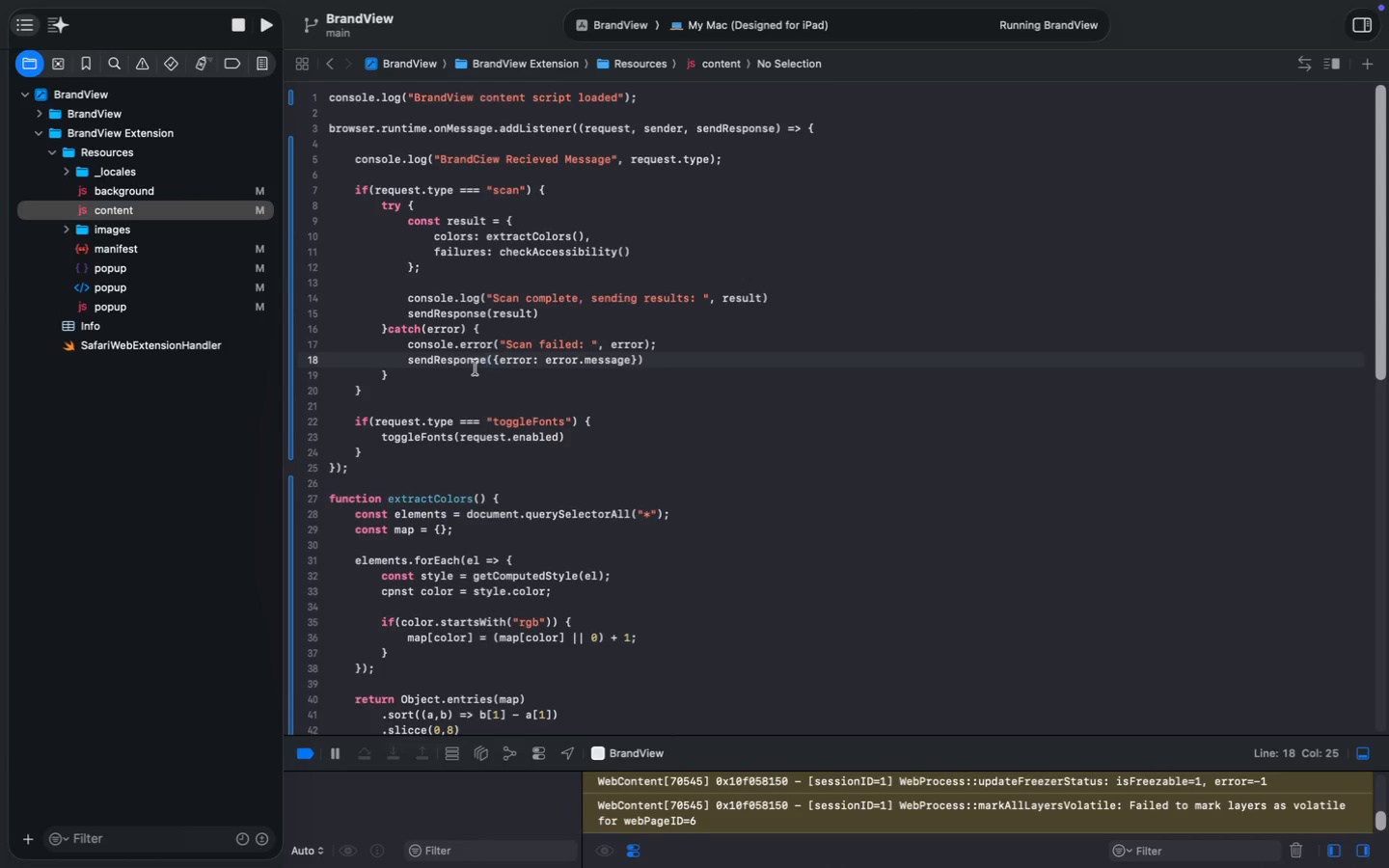 
left_click([447, 376])
 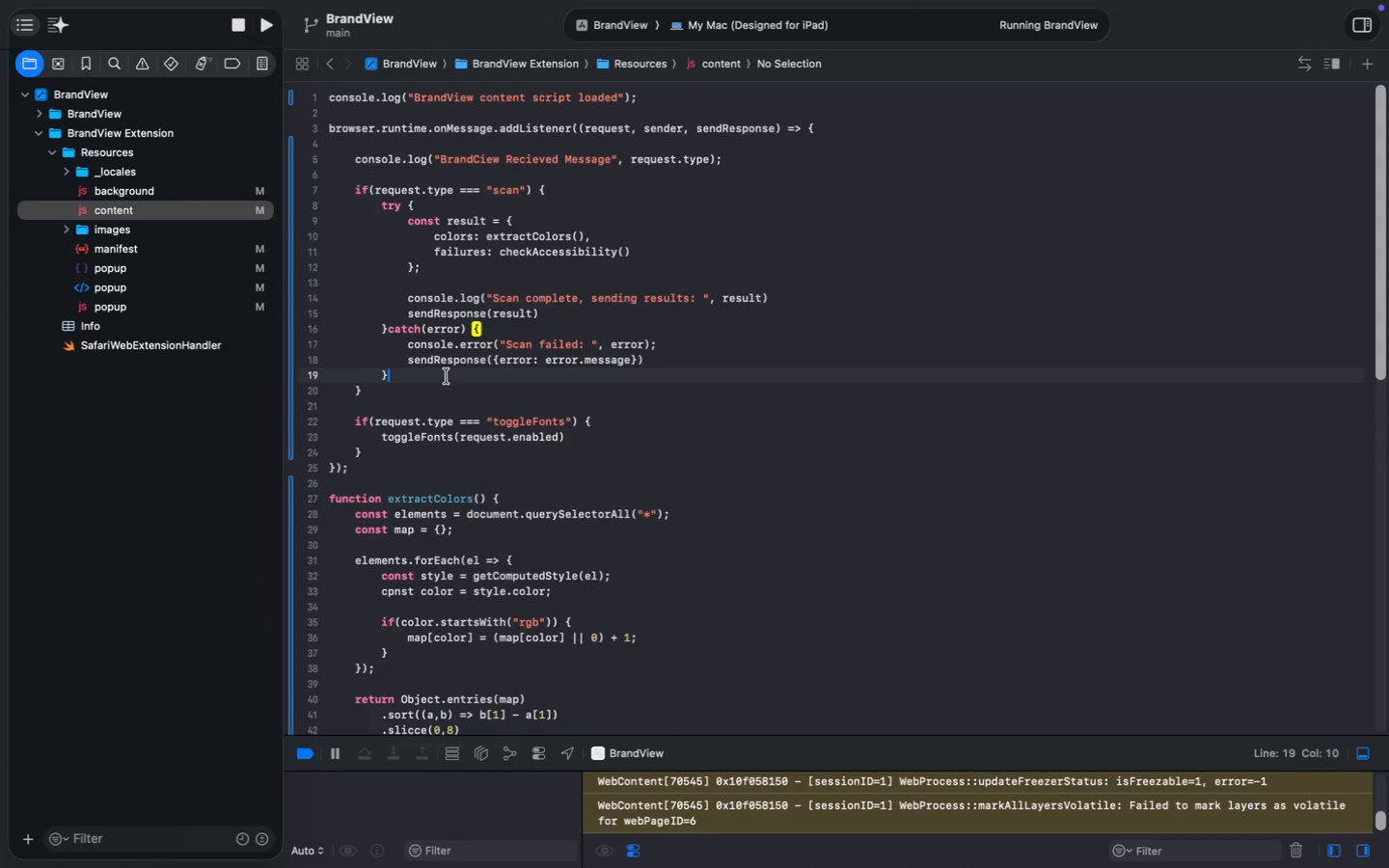 
key(Enter)
 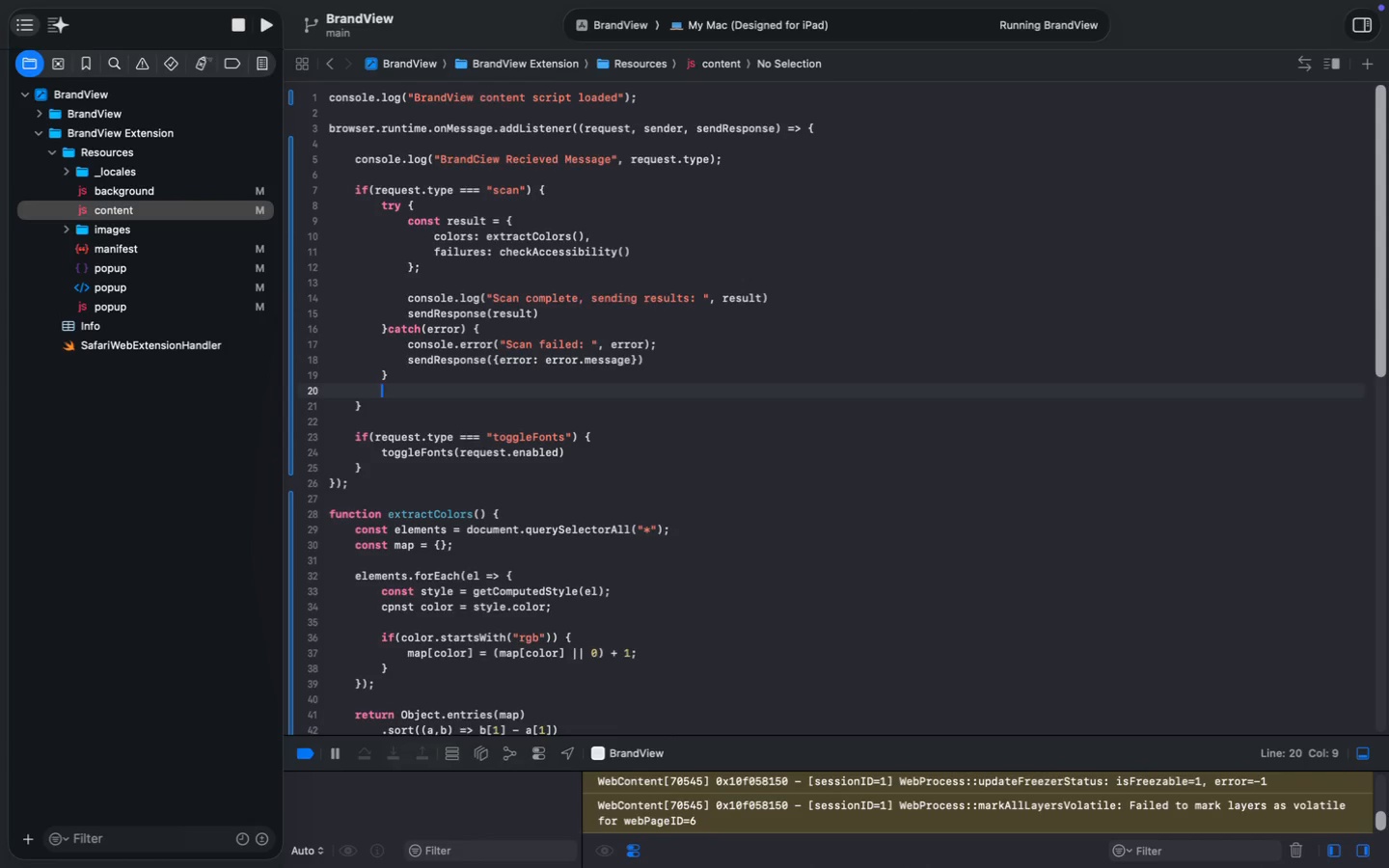 
key(Enter)
 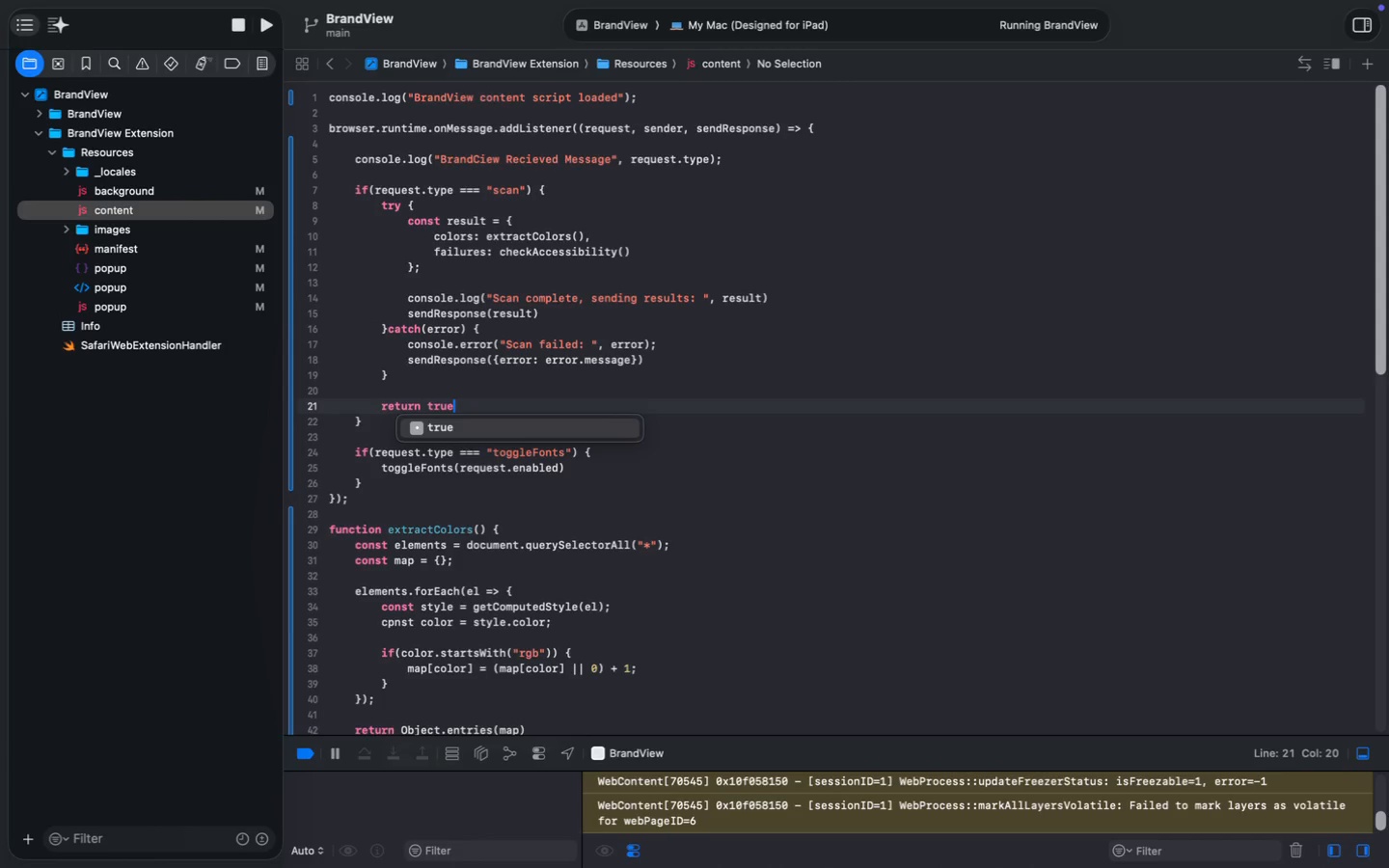 
type(retu)
key(Tab)
type( true)
 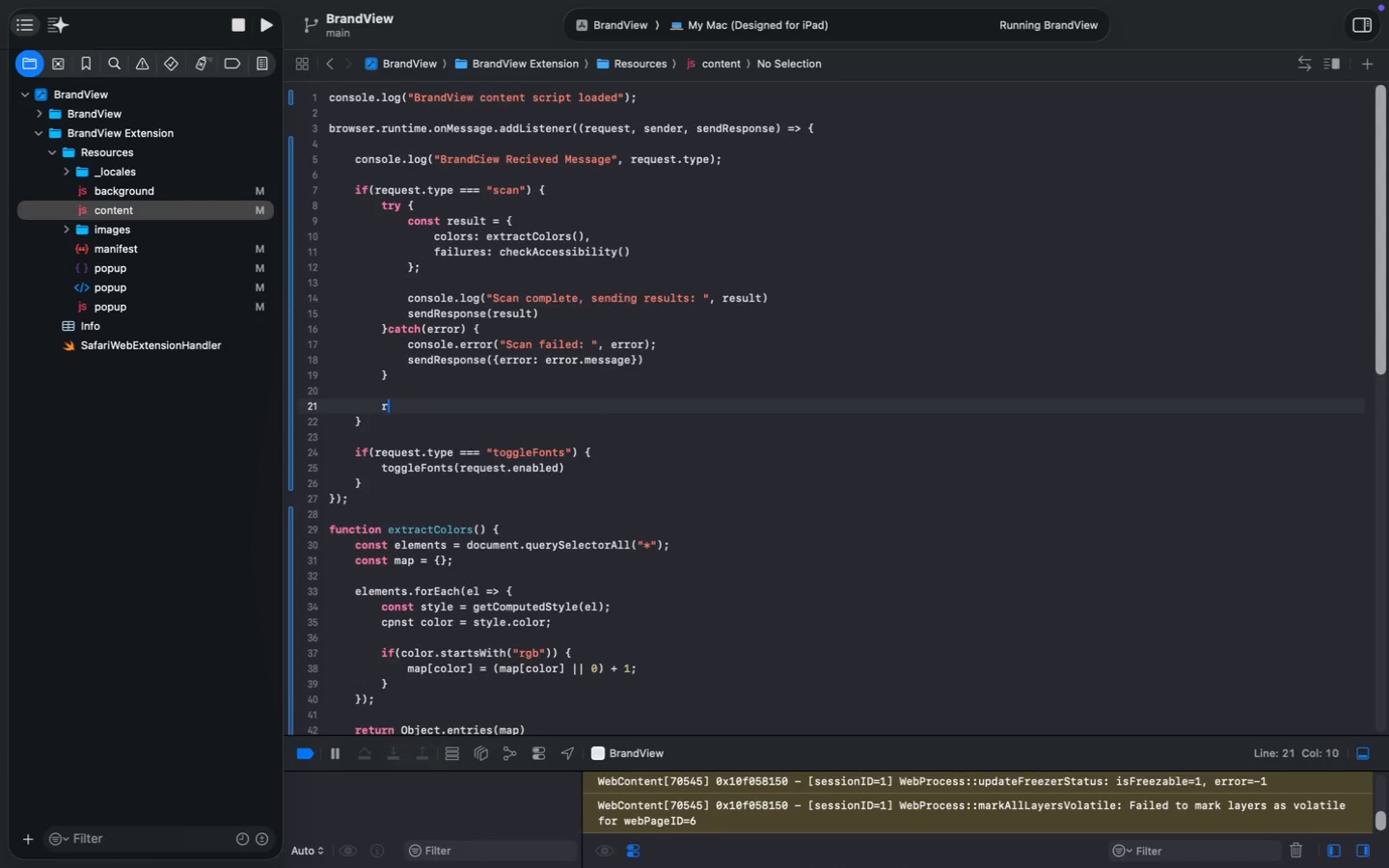 
wait(11.64)
 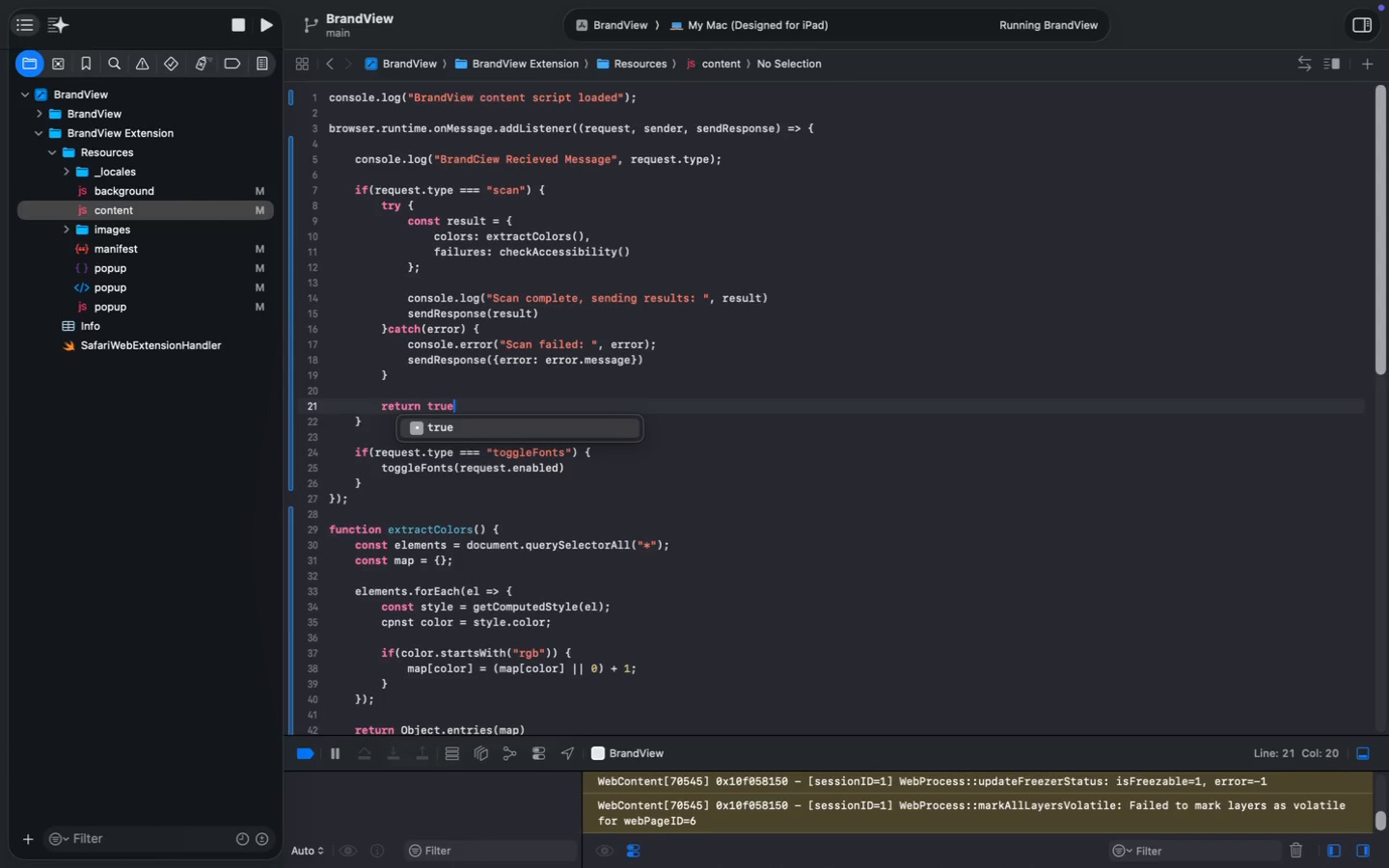 
left_click([469, 472])
 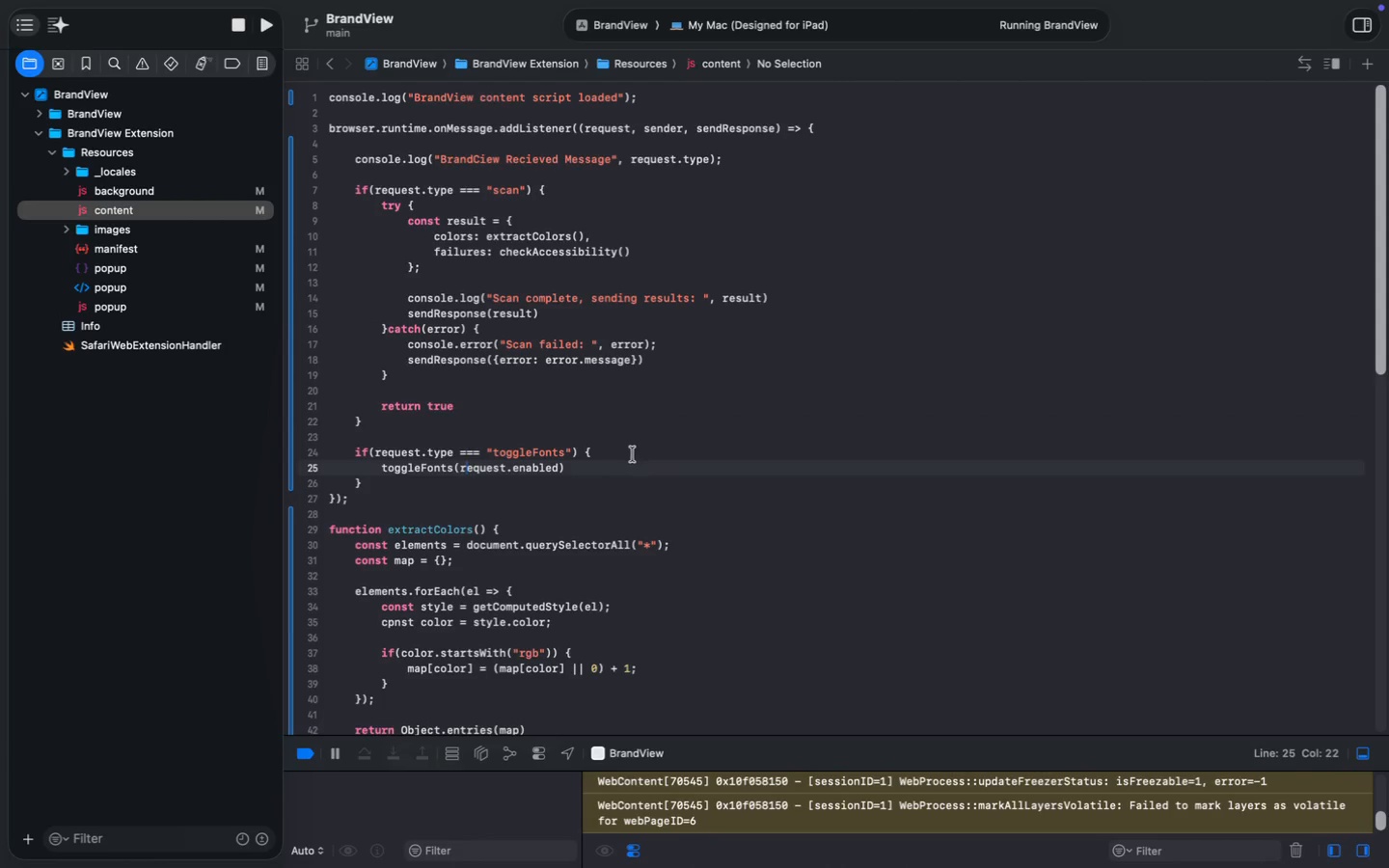 
left_click([586, 461])
 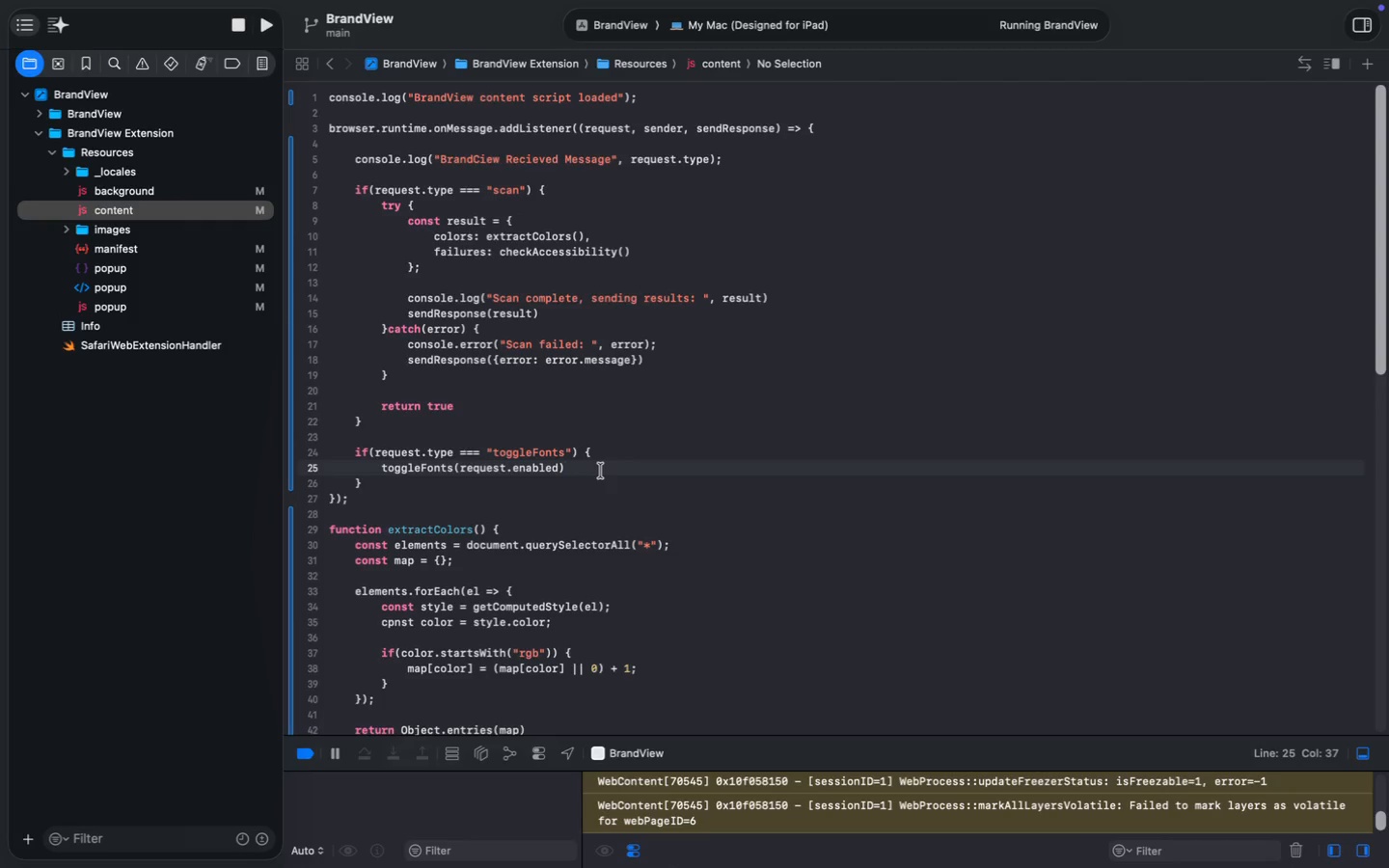 
wait(42.89)
 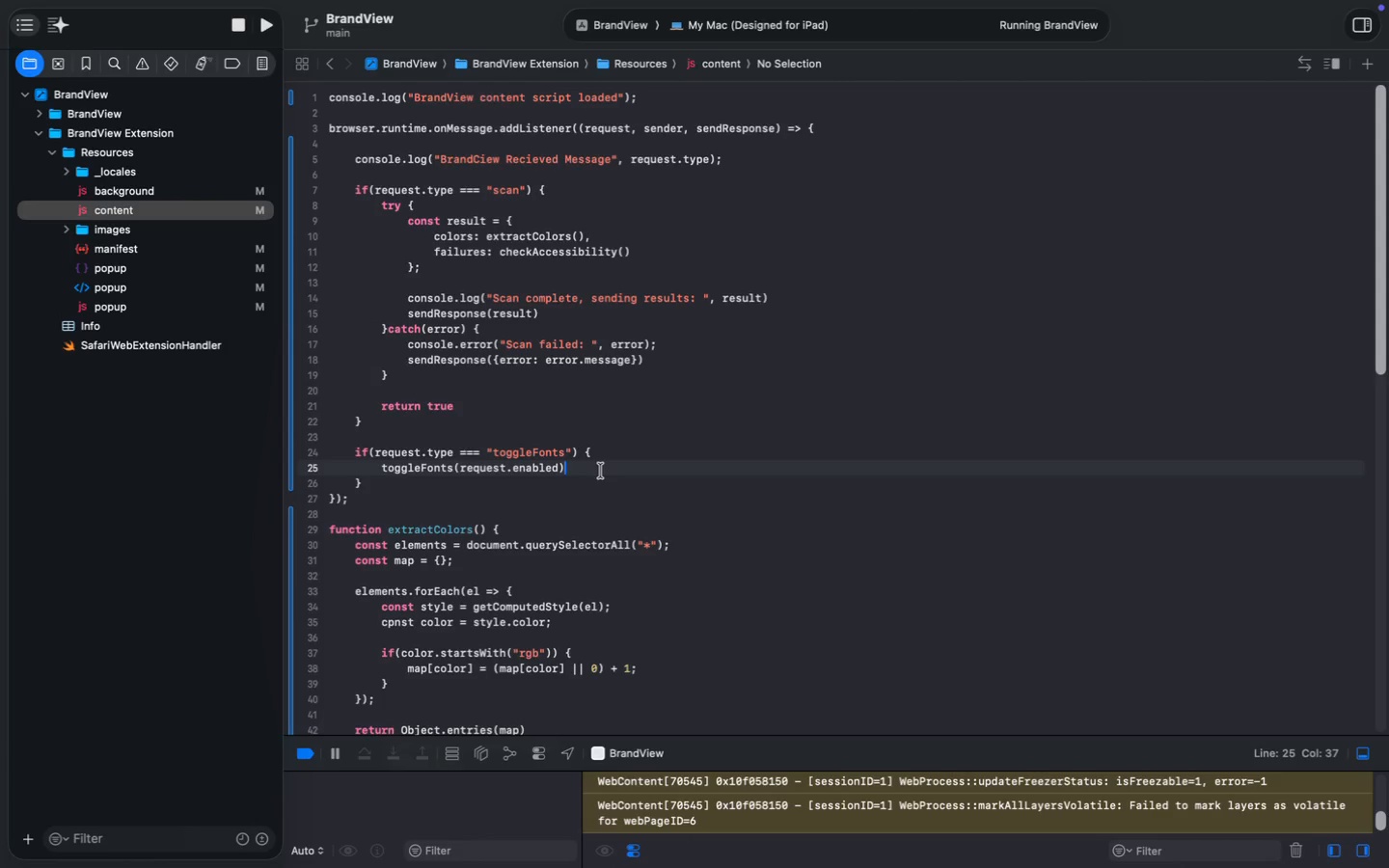 
left_click([601, 471])
 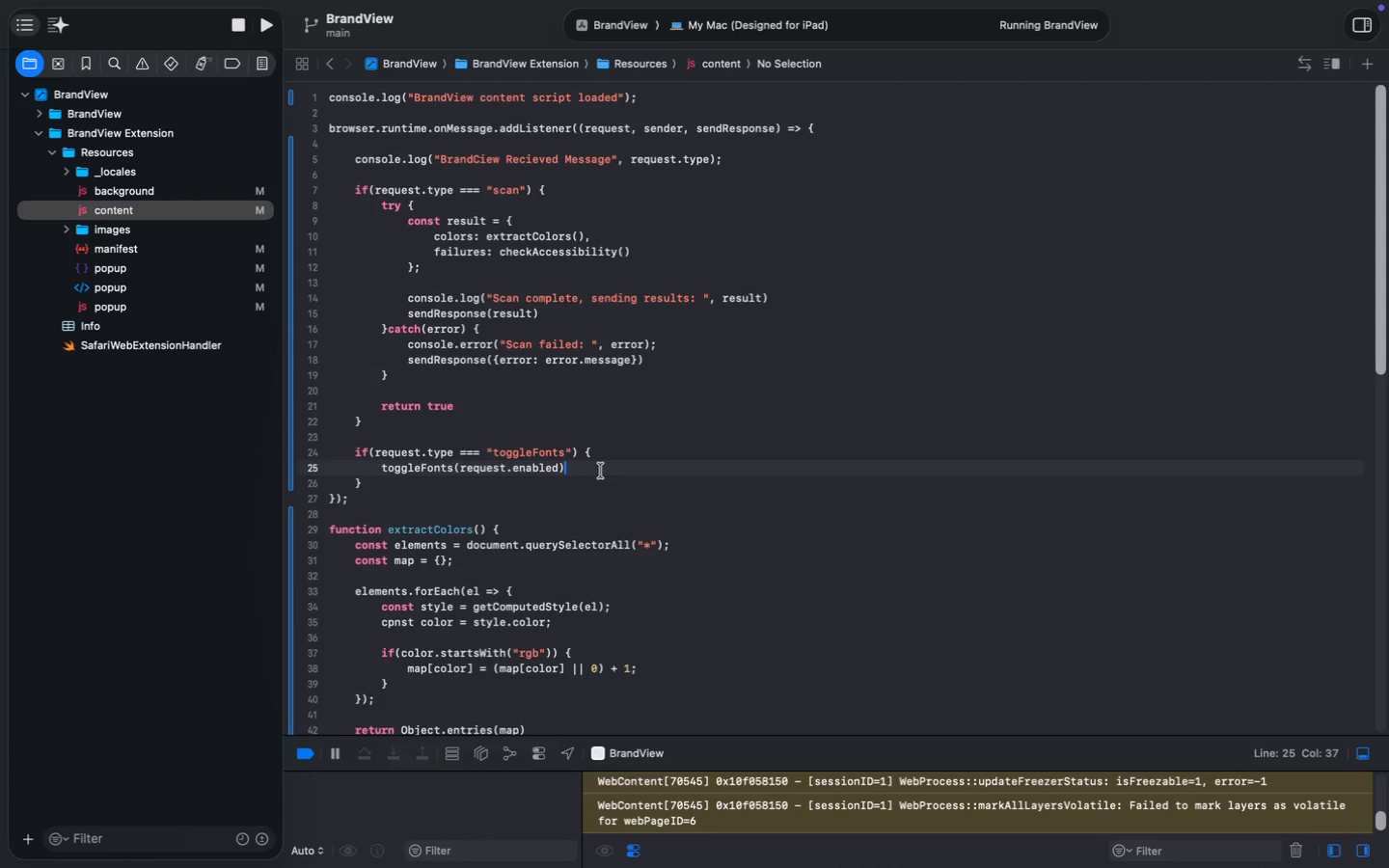 
key(Enter)
 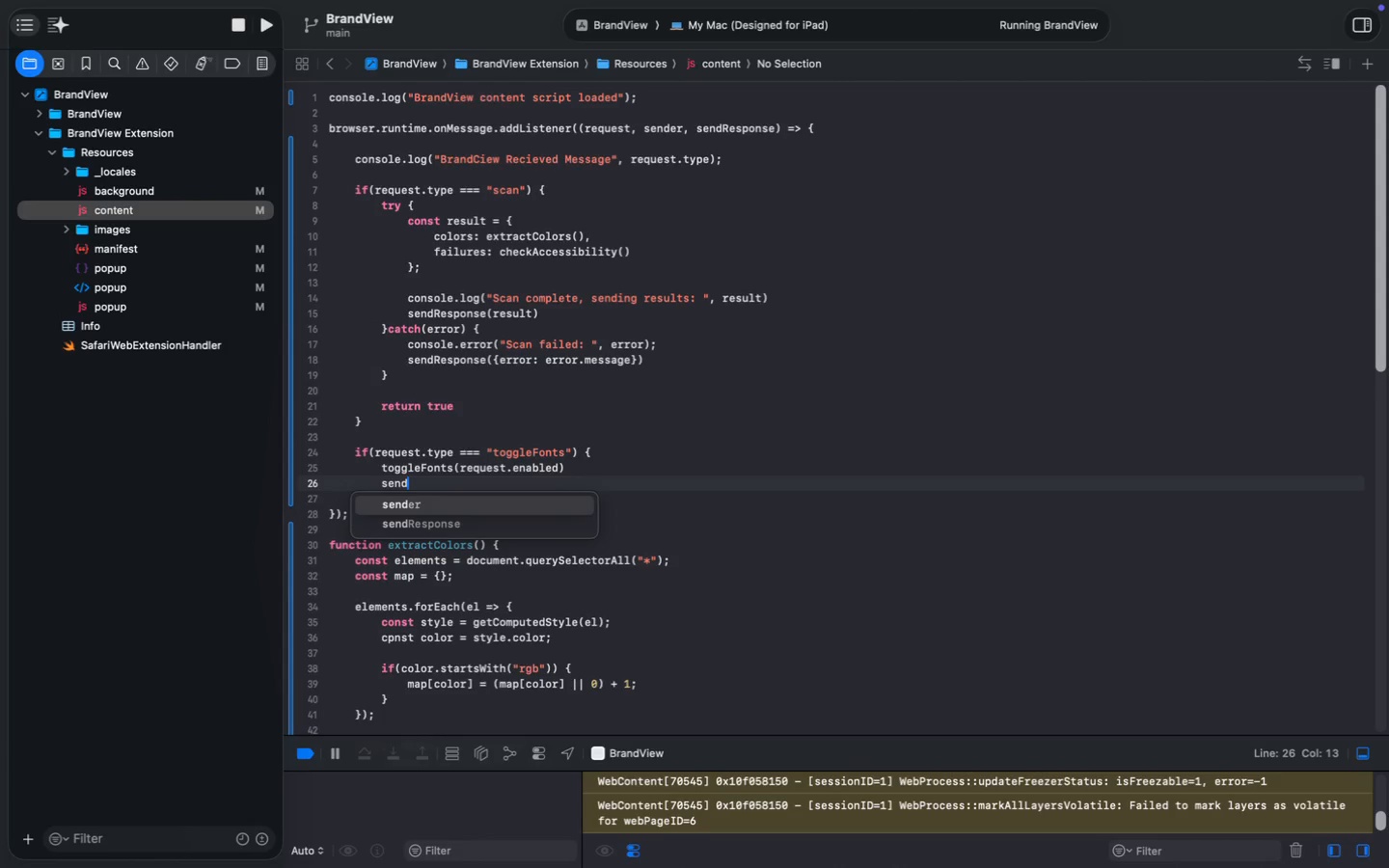 
type(sendRes)
key(Tab)
type(({ status: ')
key(Backspace)
type("ok)
 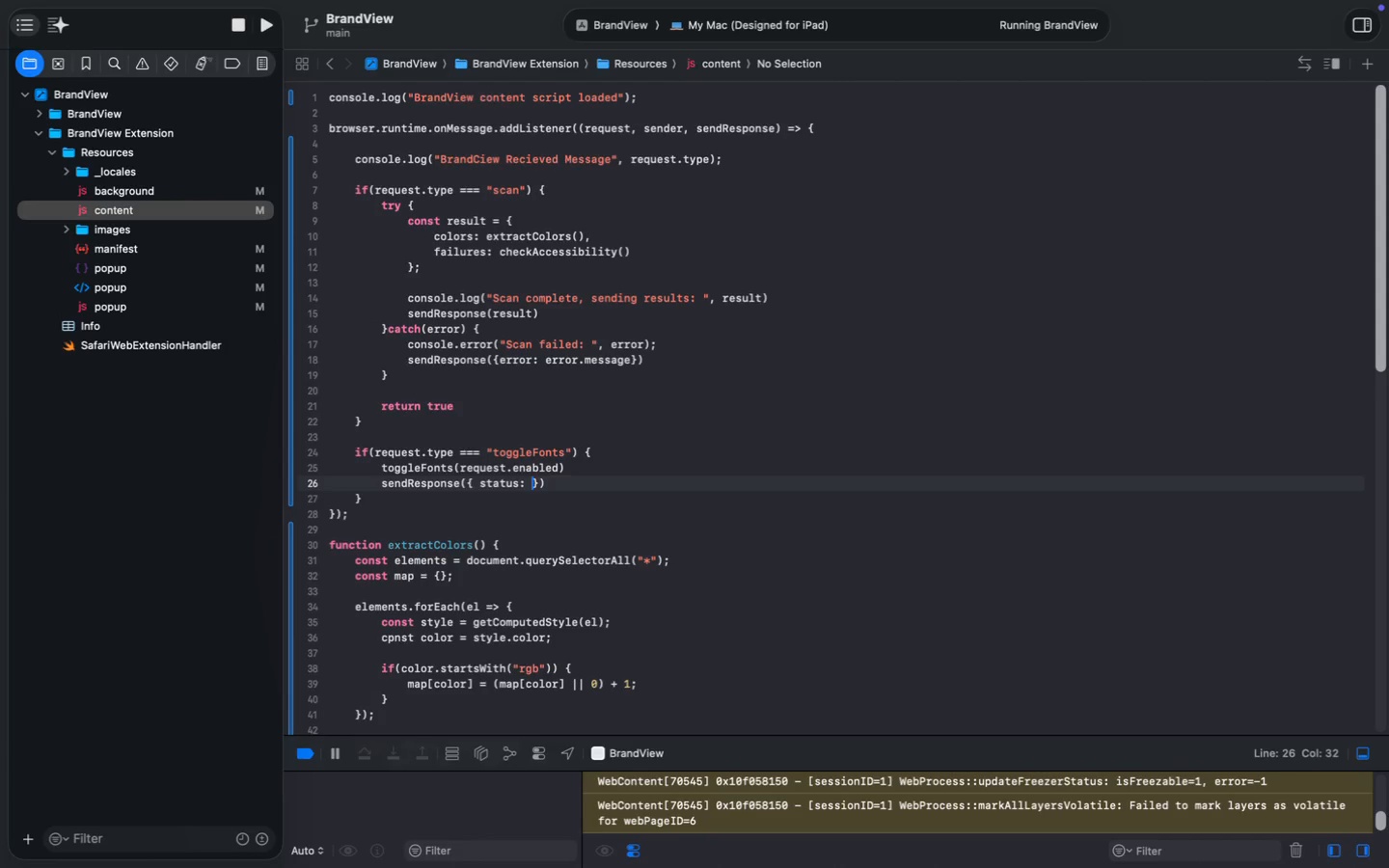 
key(ArrowRight)
 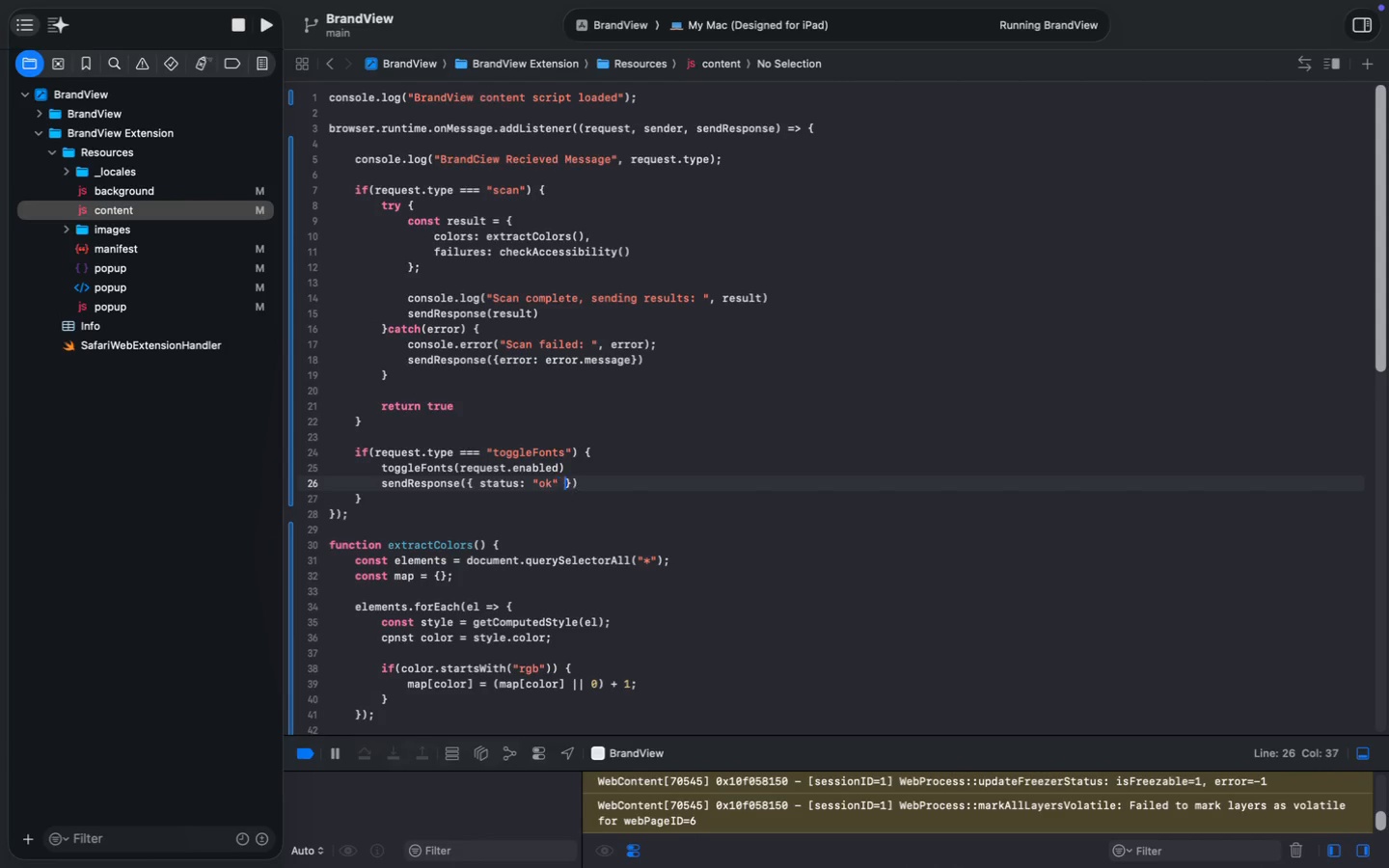 
key(Space)
 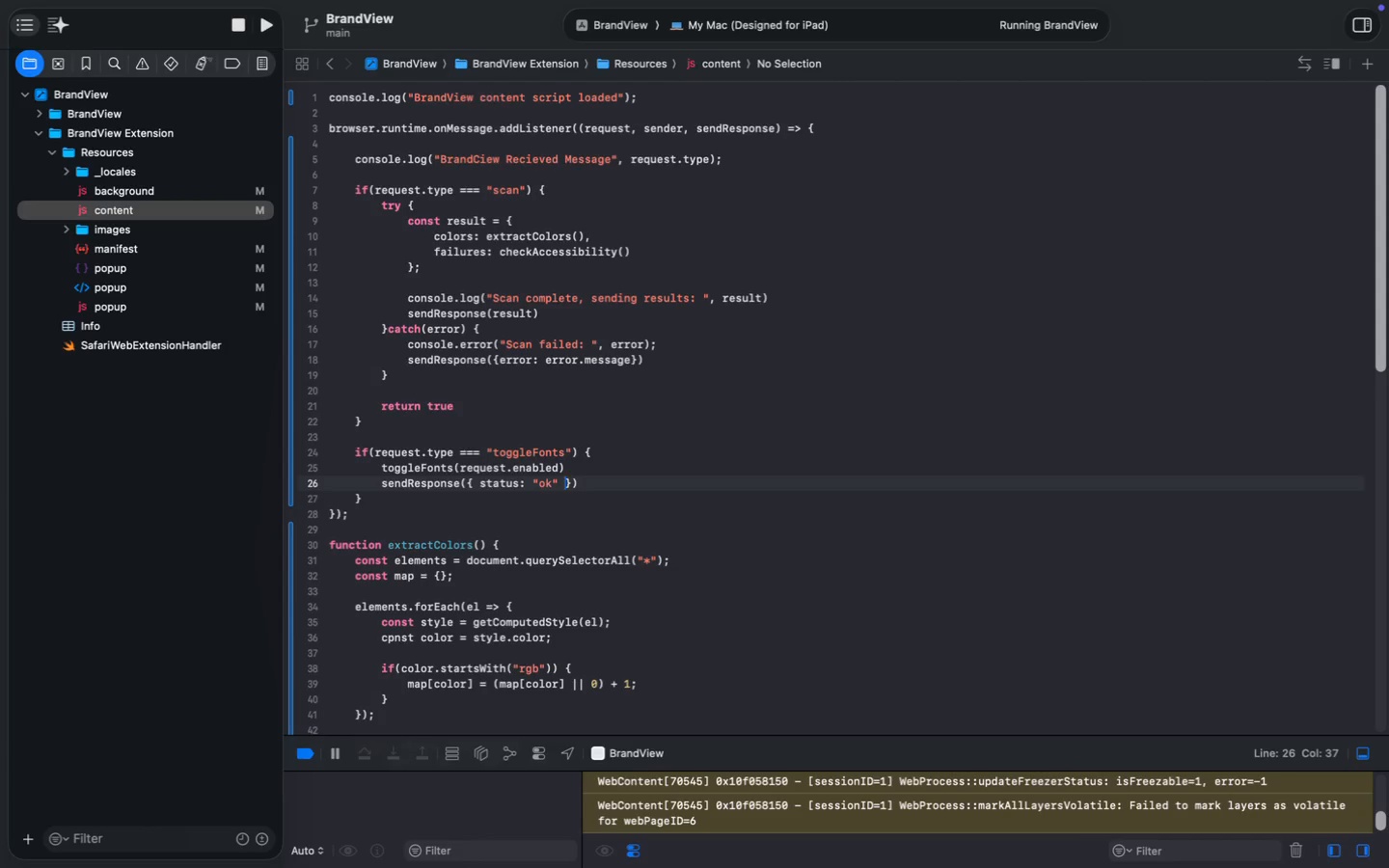 
key(ArrowRight)
 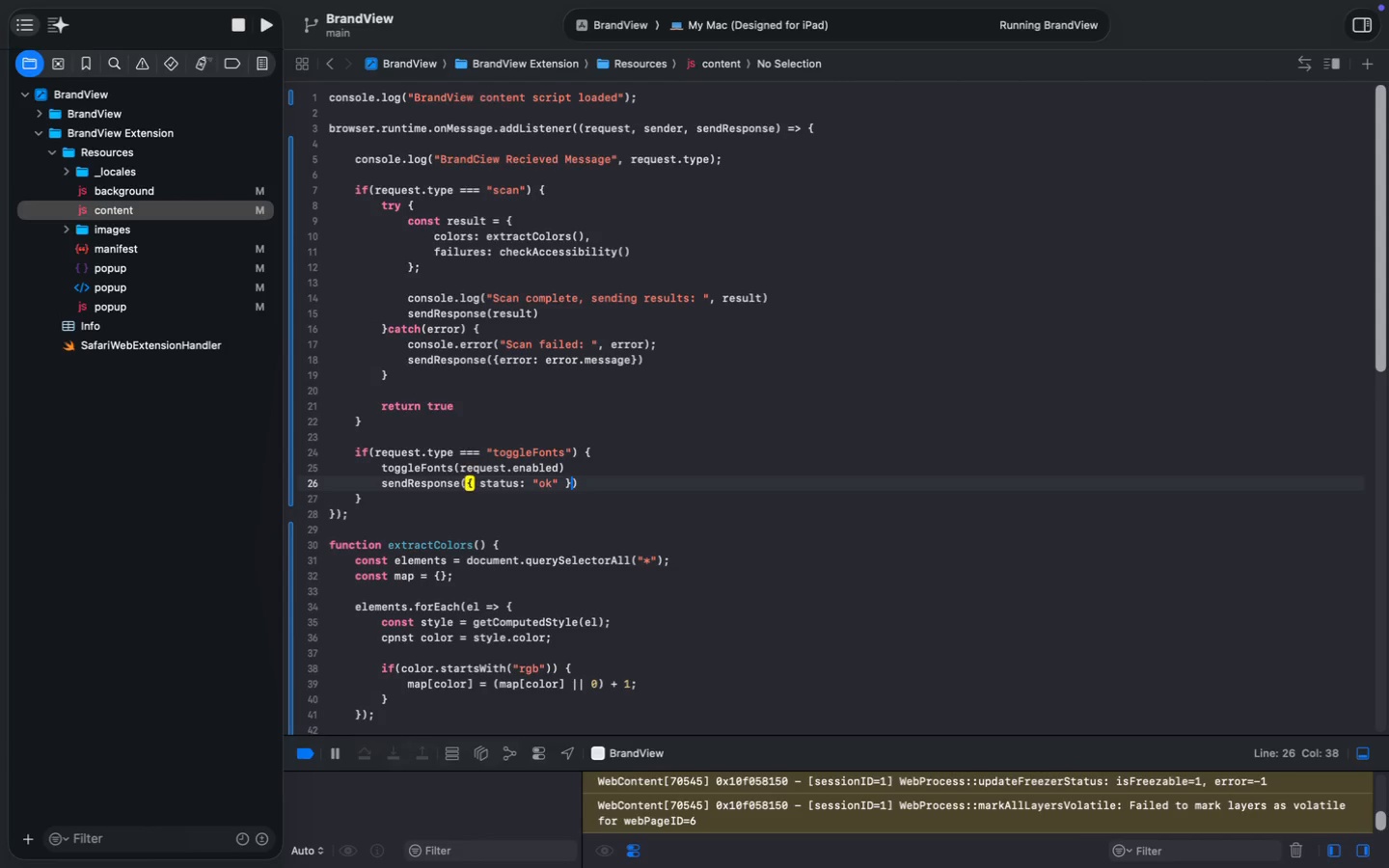 
key(ArrowRight)
 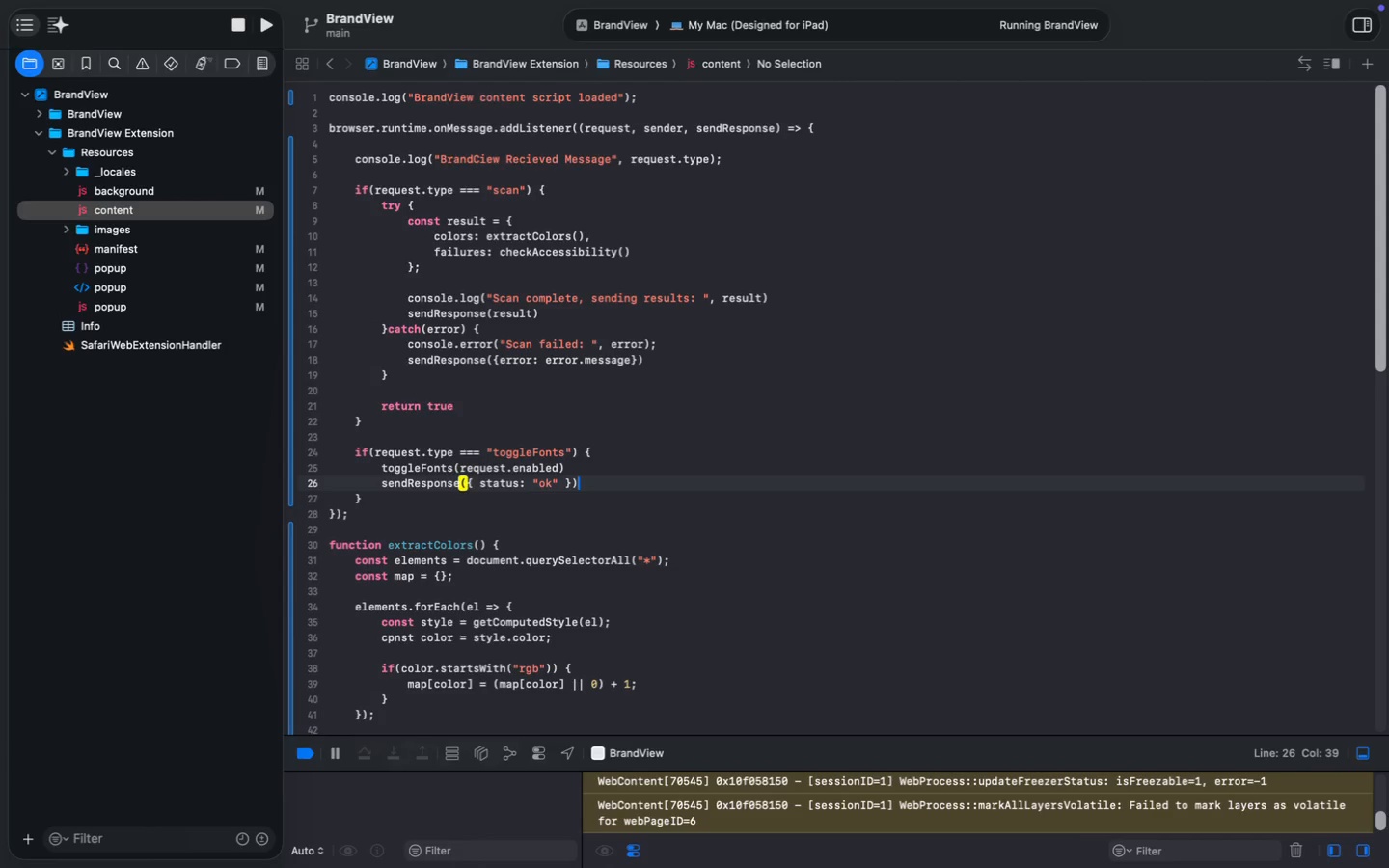 
key(Semicolon)
 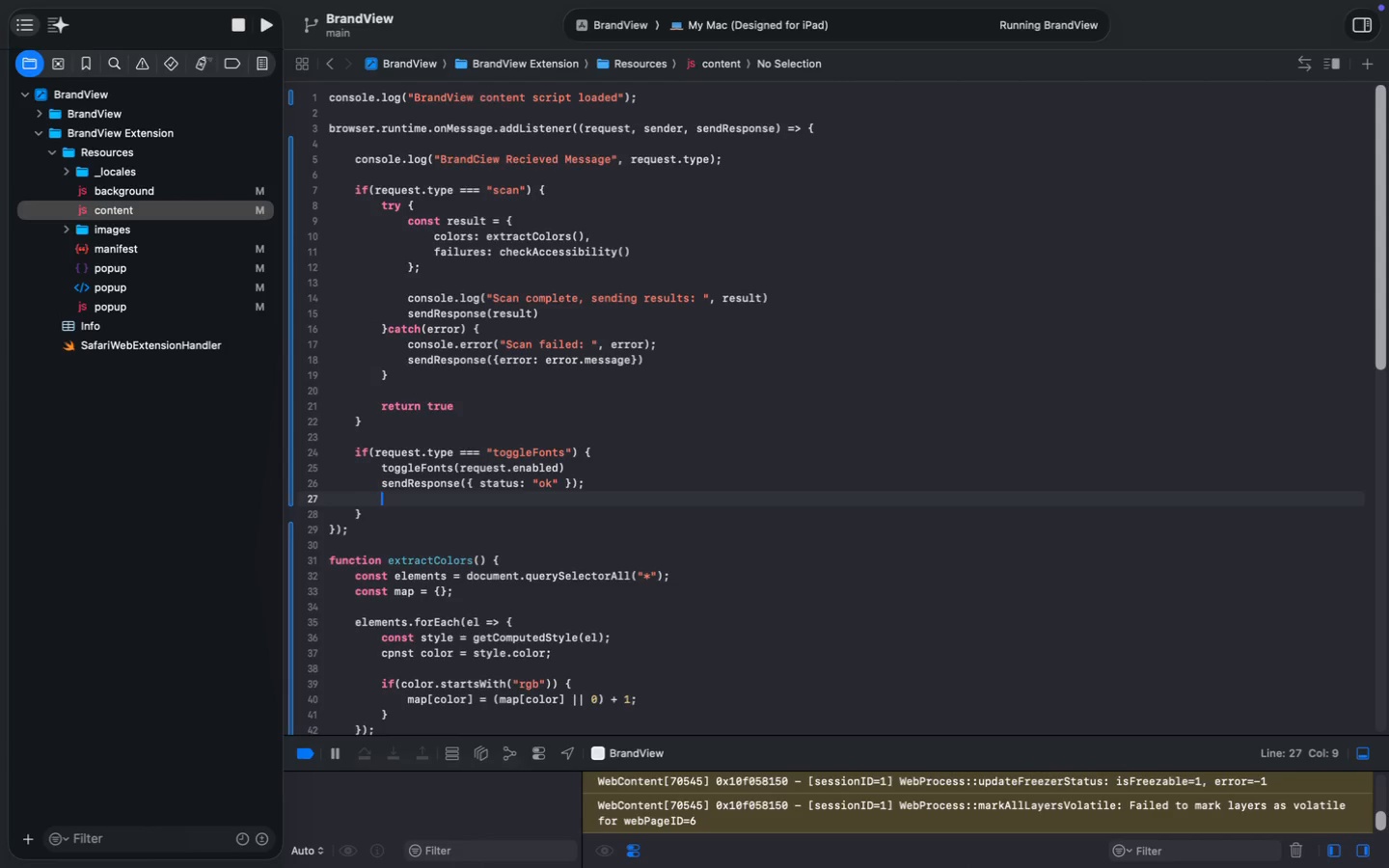 
key(Enter)
 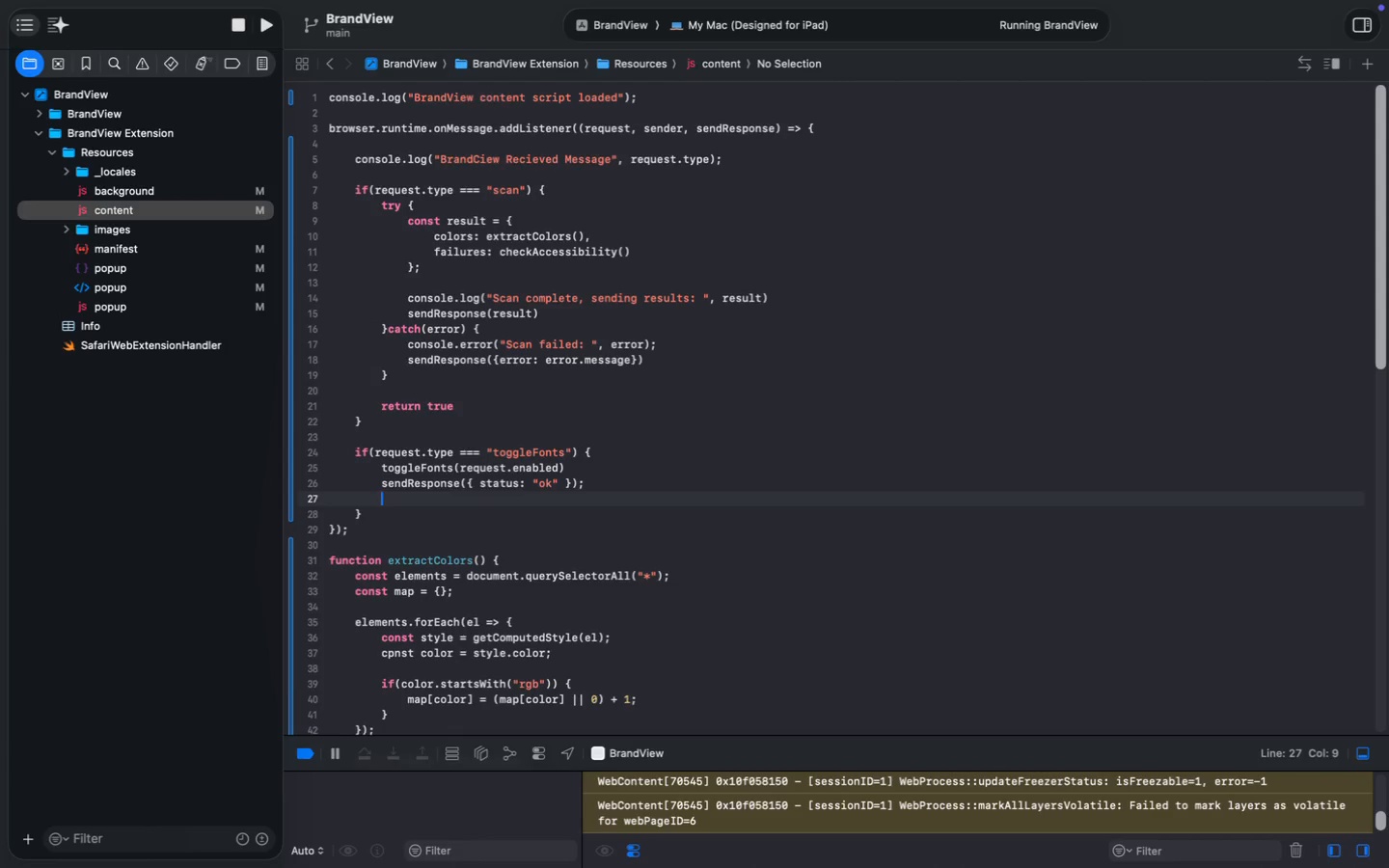 
type(return true)
 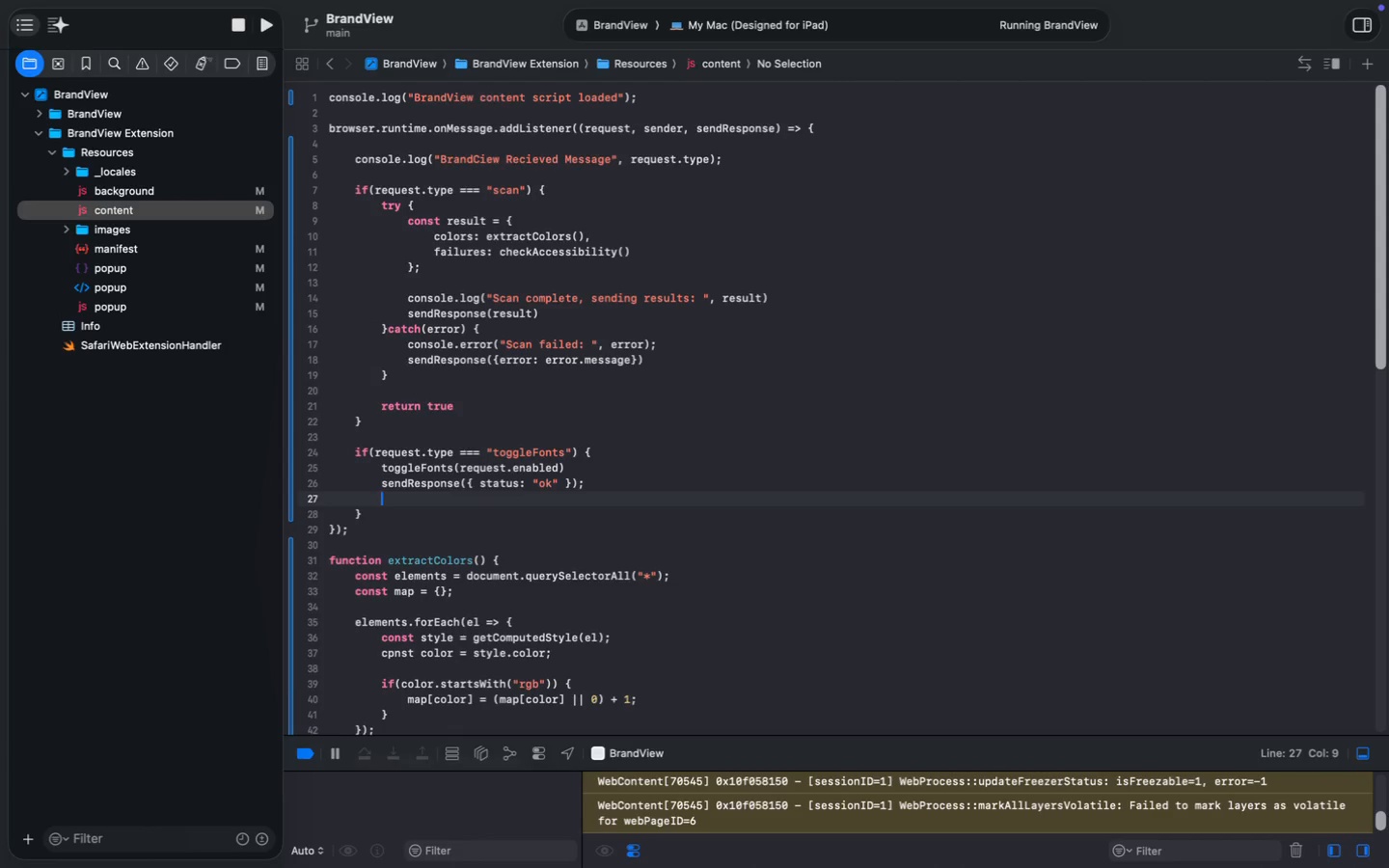 
key(Meta+S)
 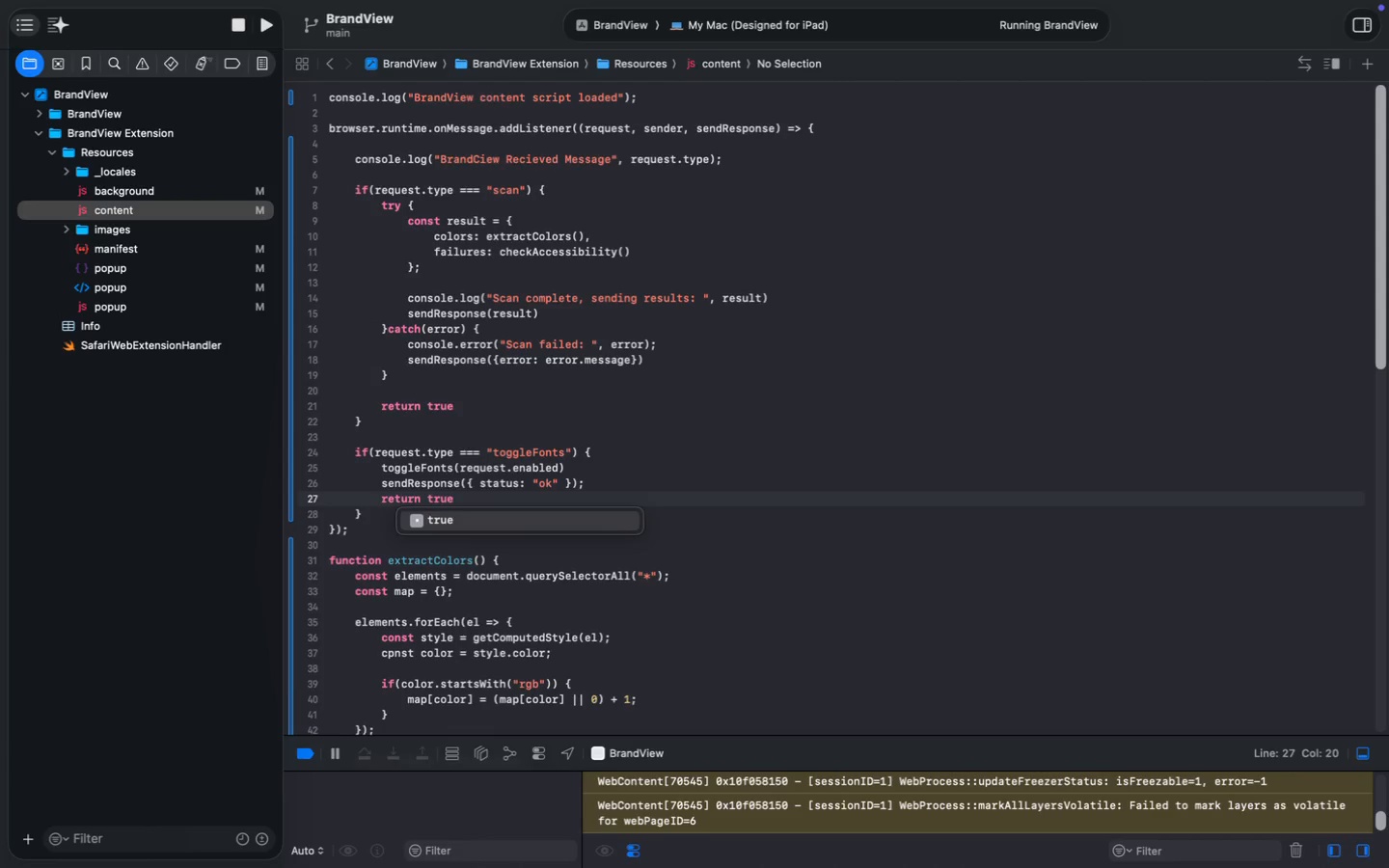 
key(Semicolon)
 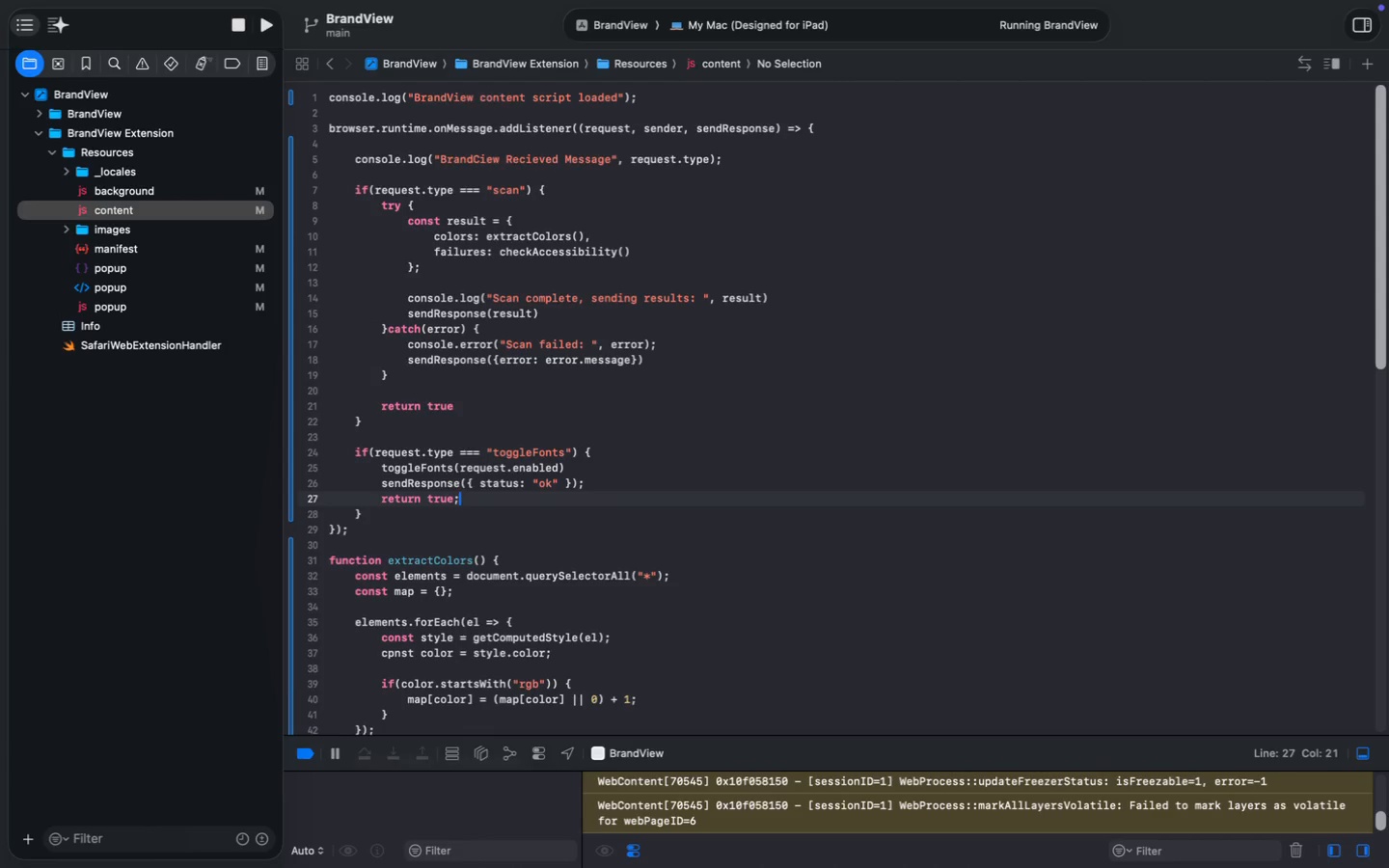 
key(Meta+S)
 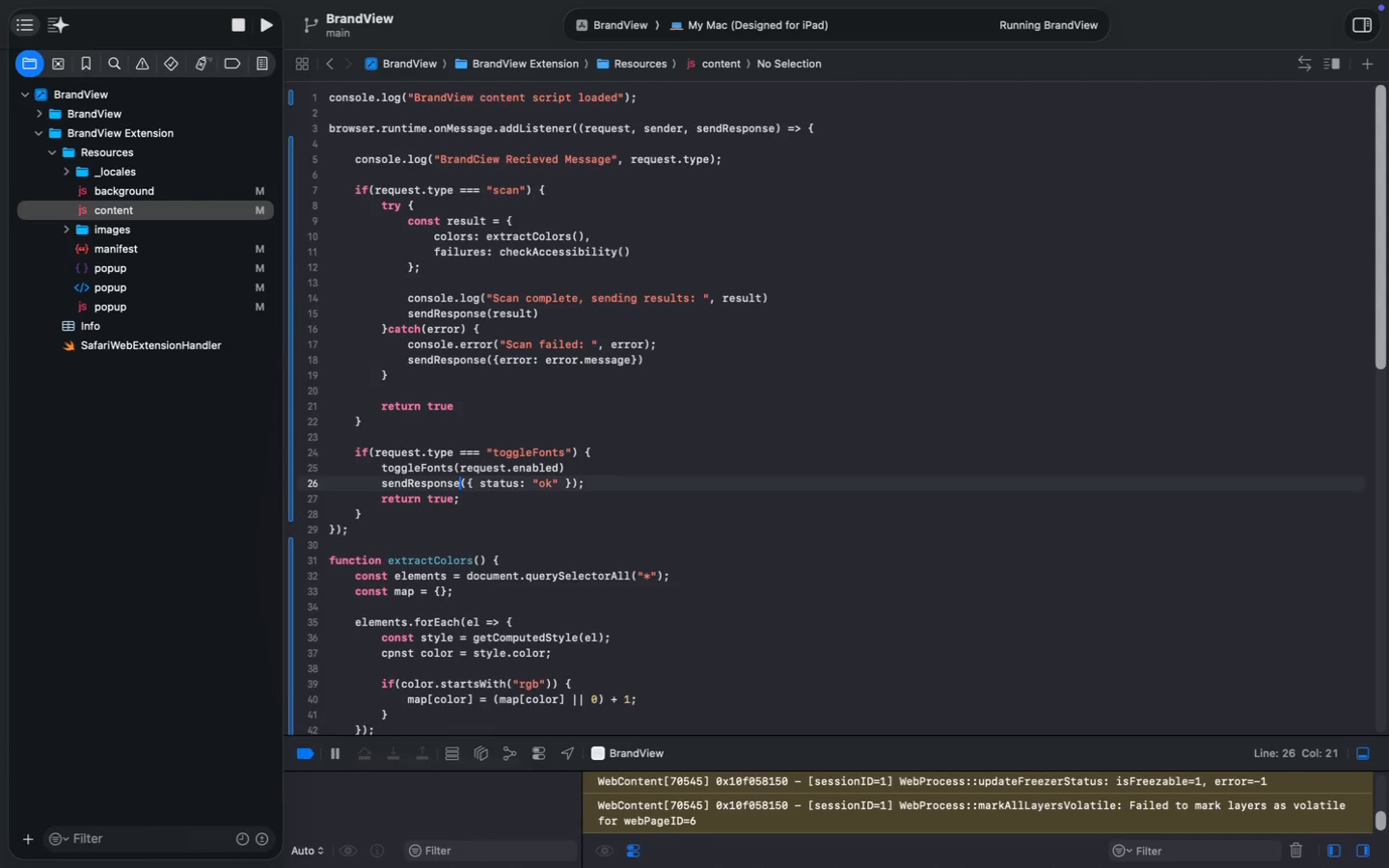 
key(ArrowUp)
 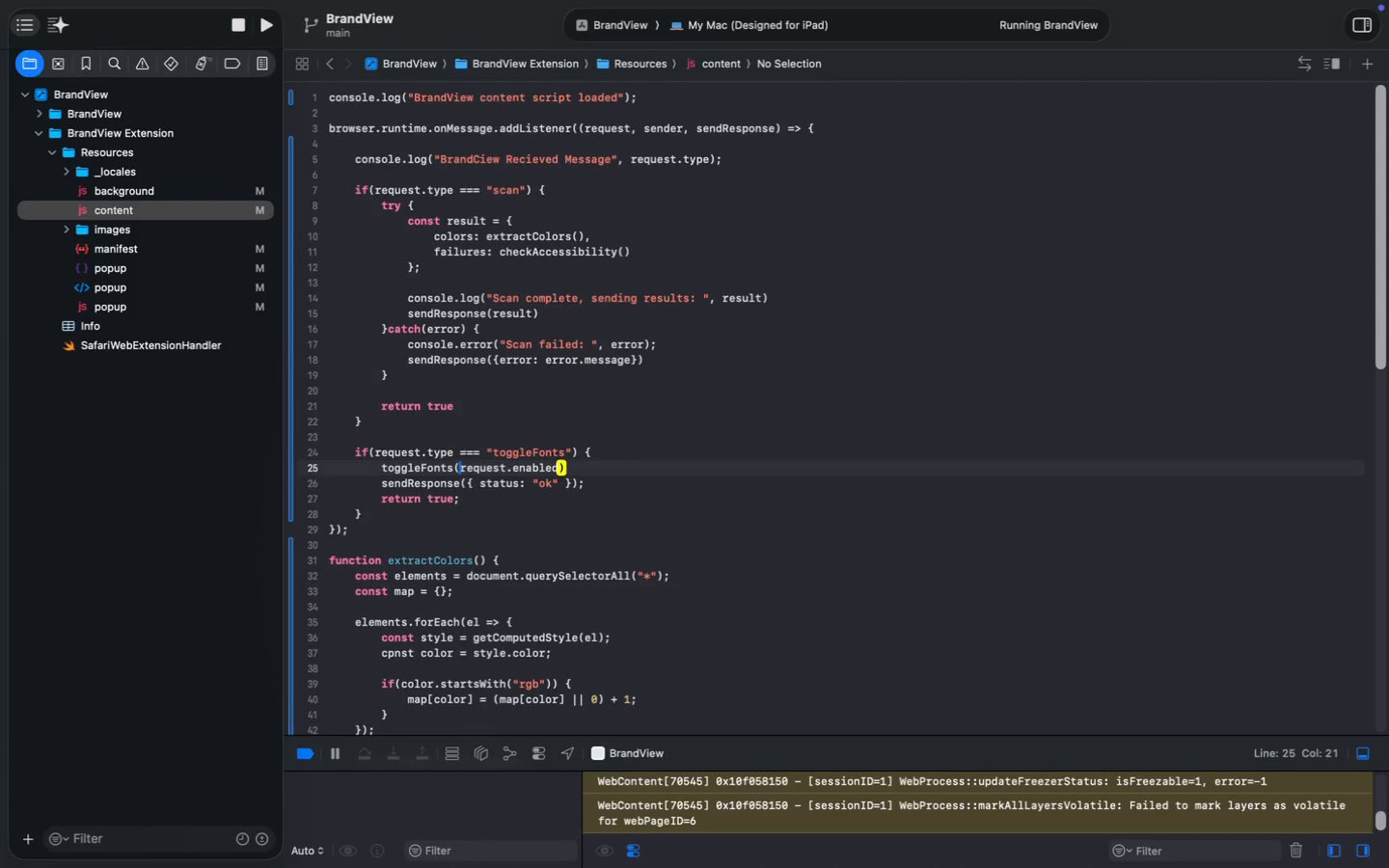 
key(ArrowUp)
 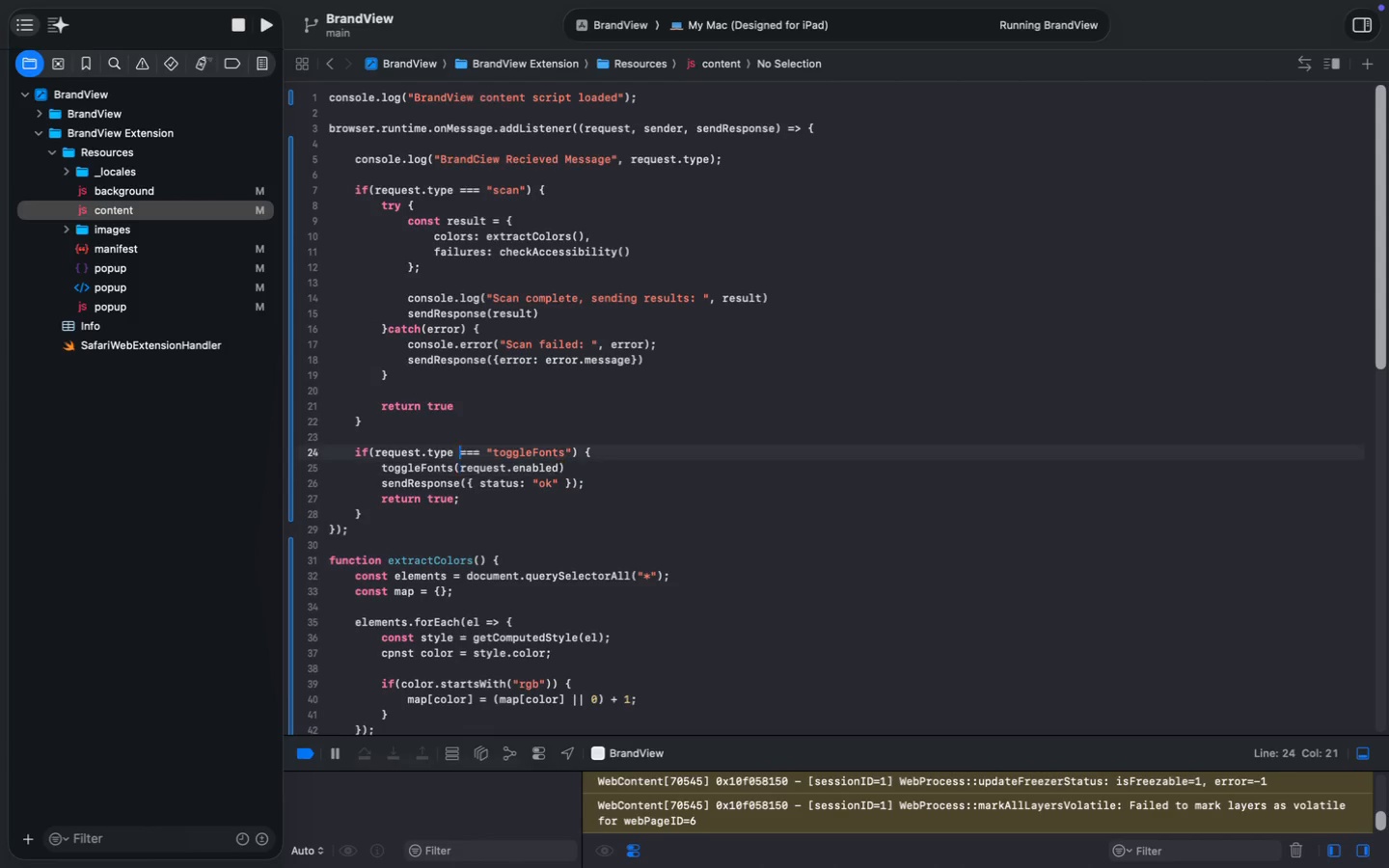 
key(ArrowUp)
 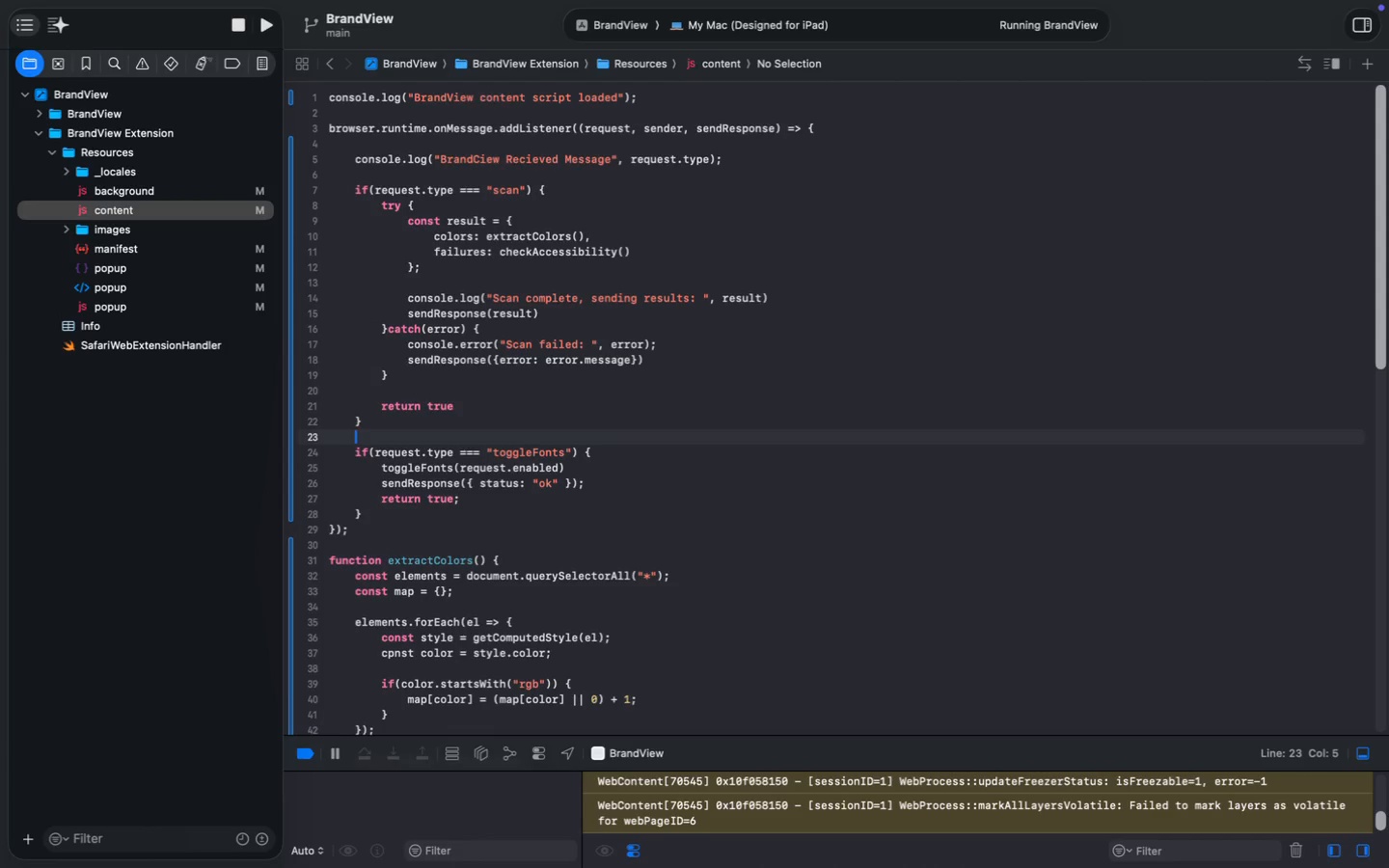 
key(ArrowUp)
 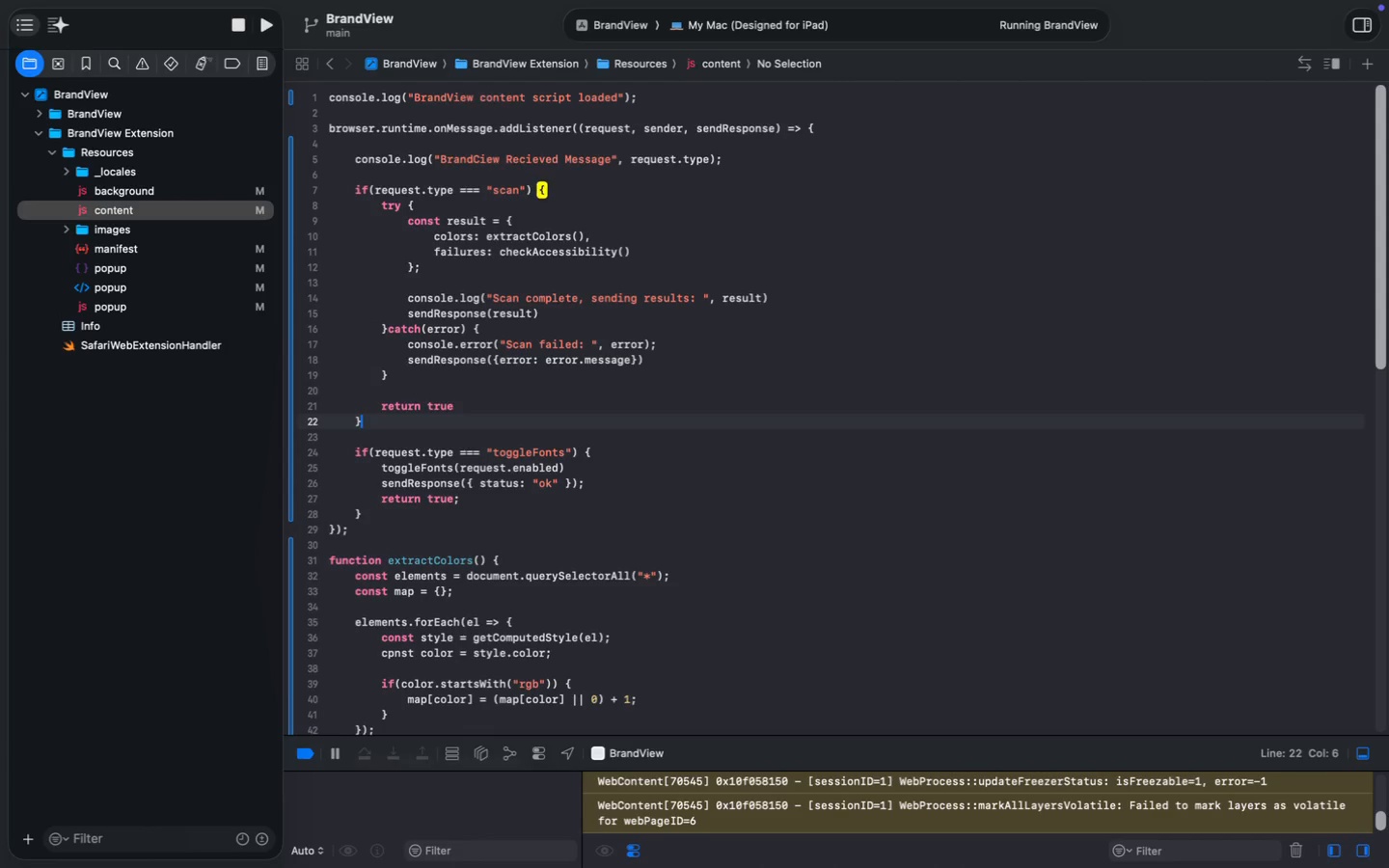 
key(ArrowUp)
 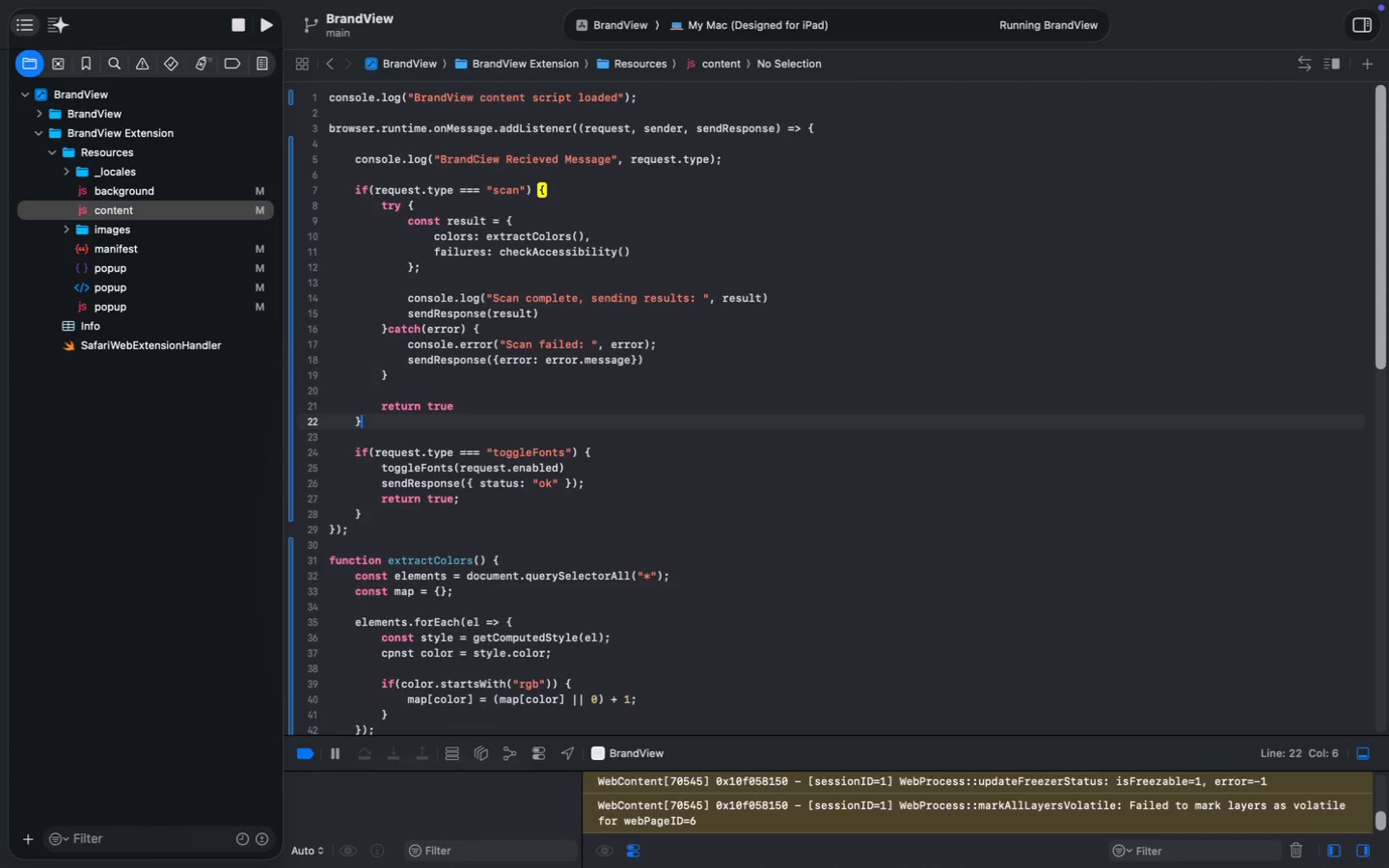 
key(ArrowUp)
 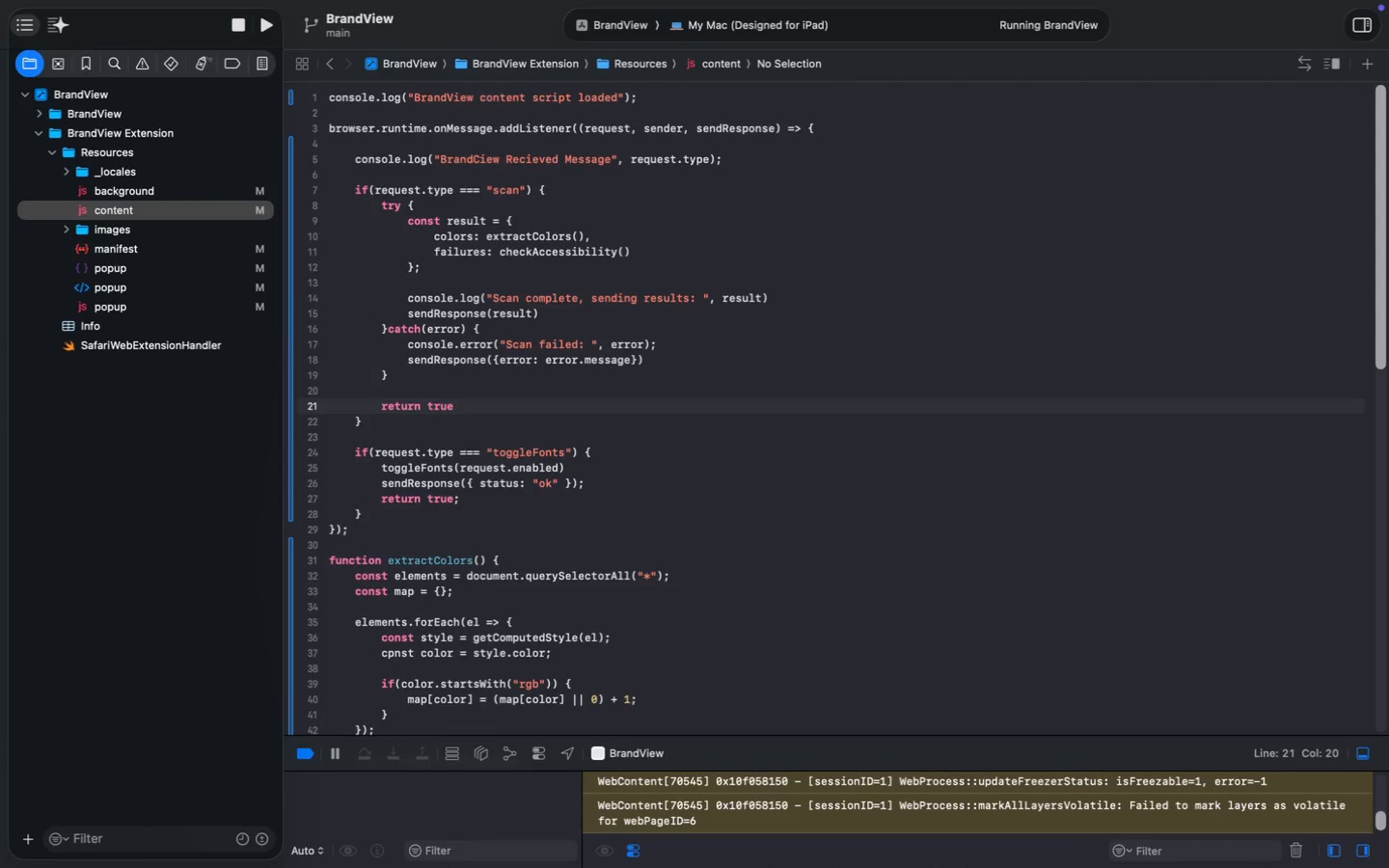 
key(Semicolon)
 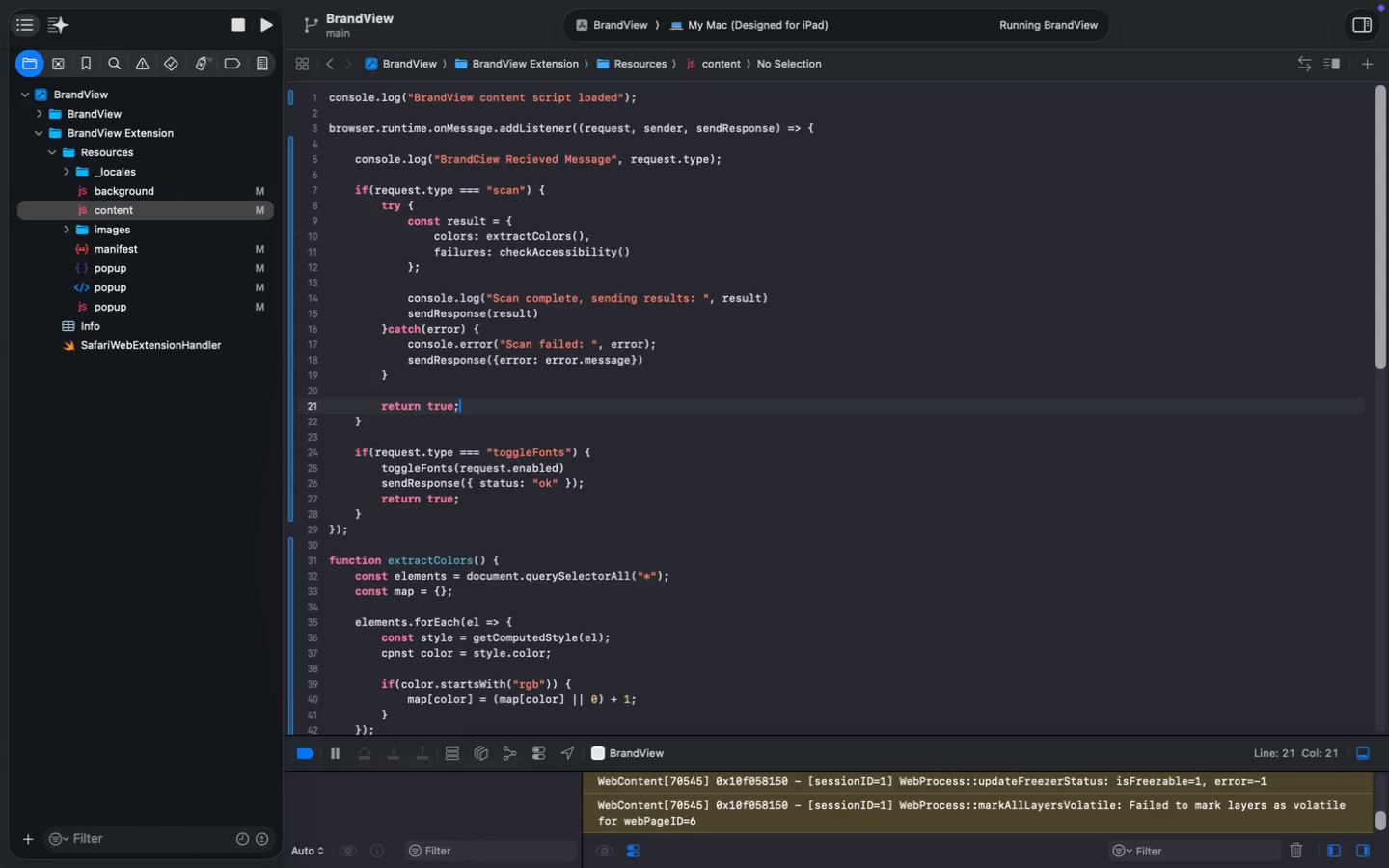 
key(Meta+S)
 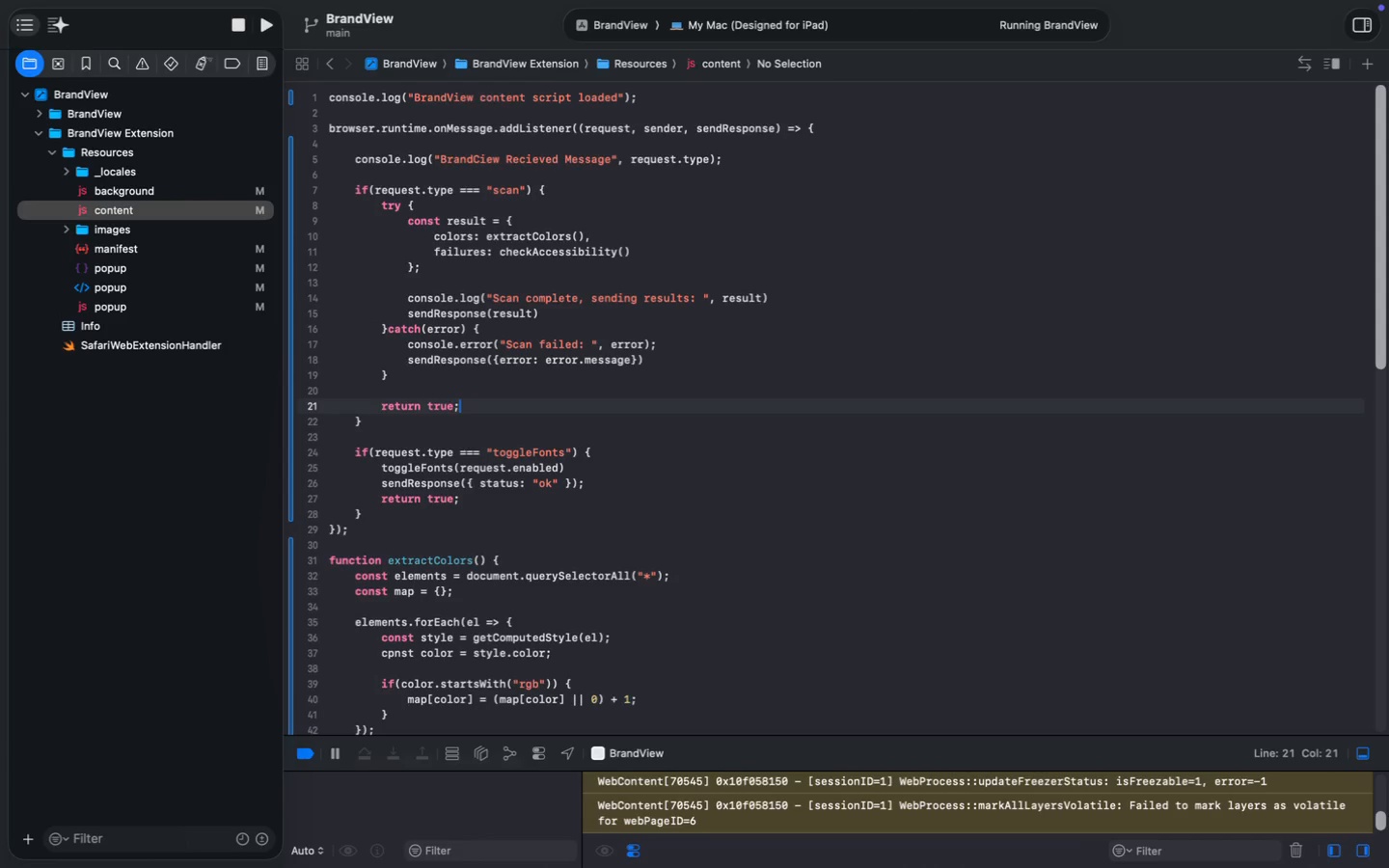 
wait(8.59)
 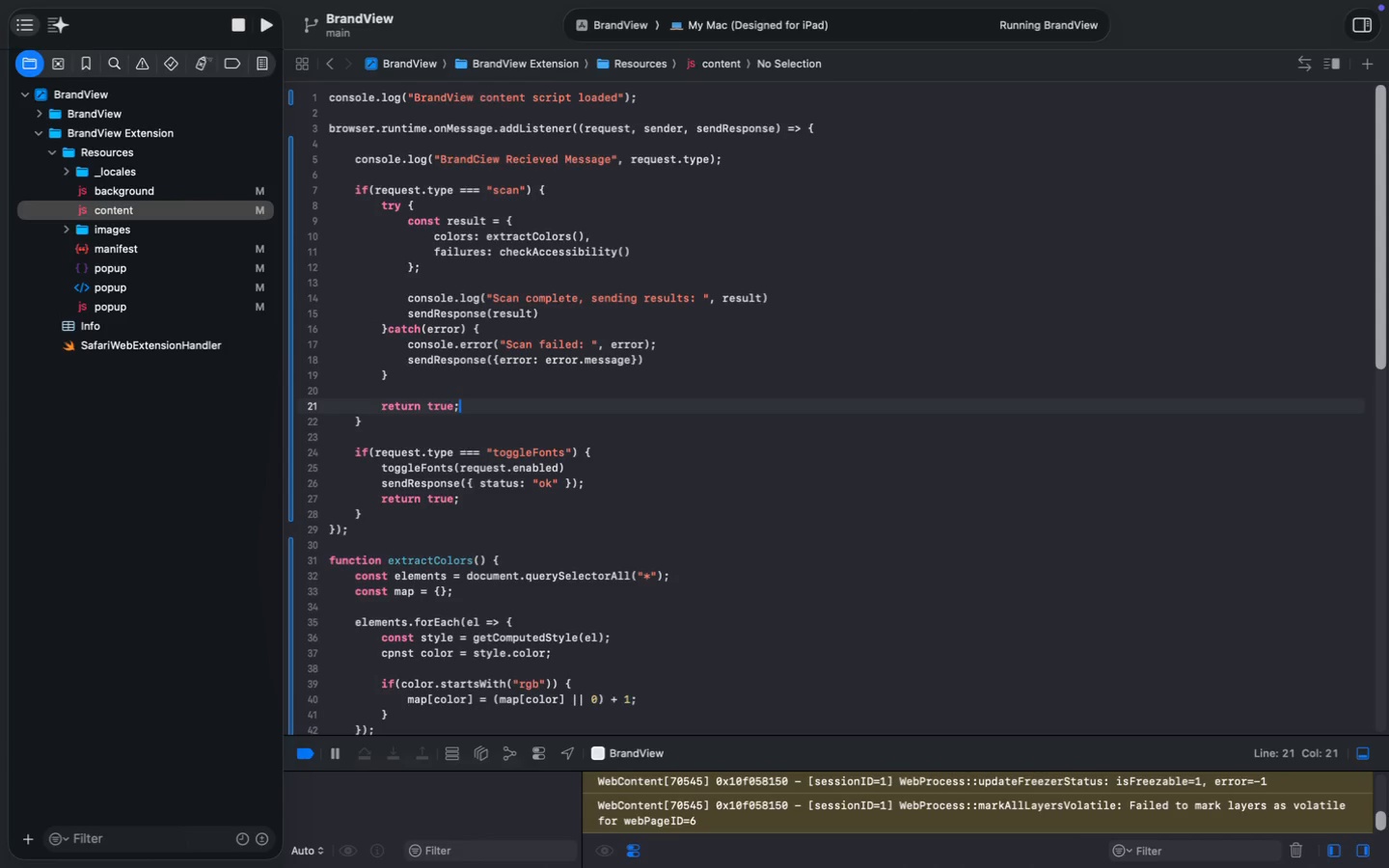 
left_click([419, 516])
 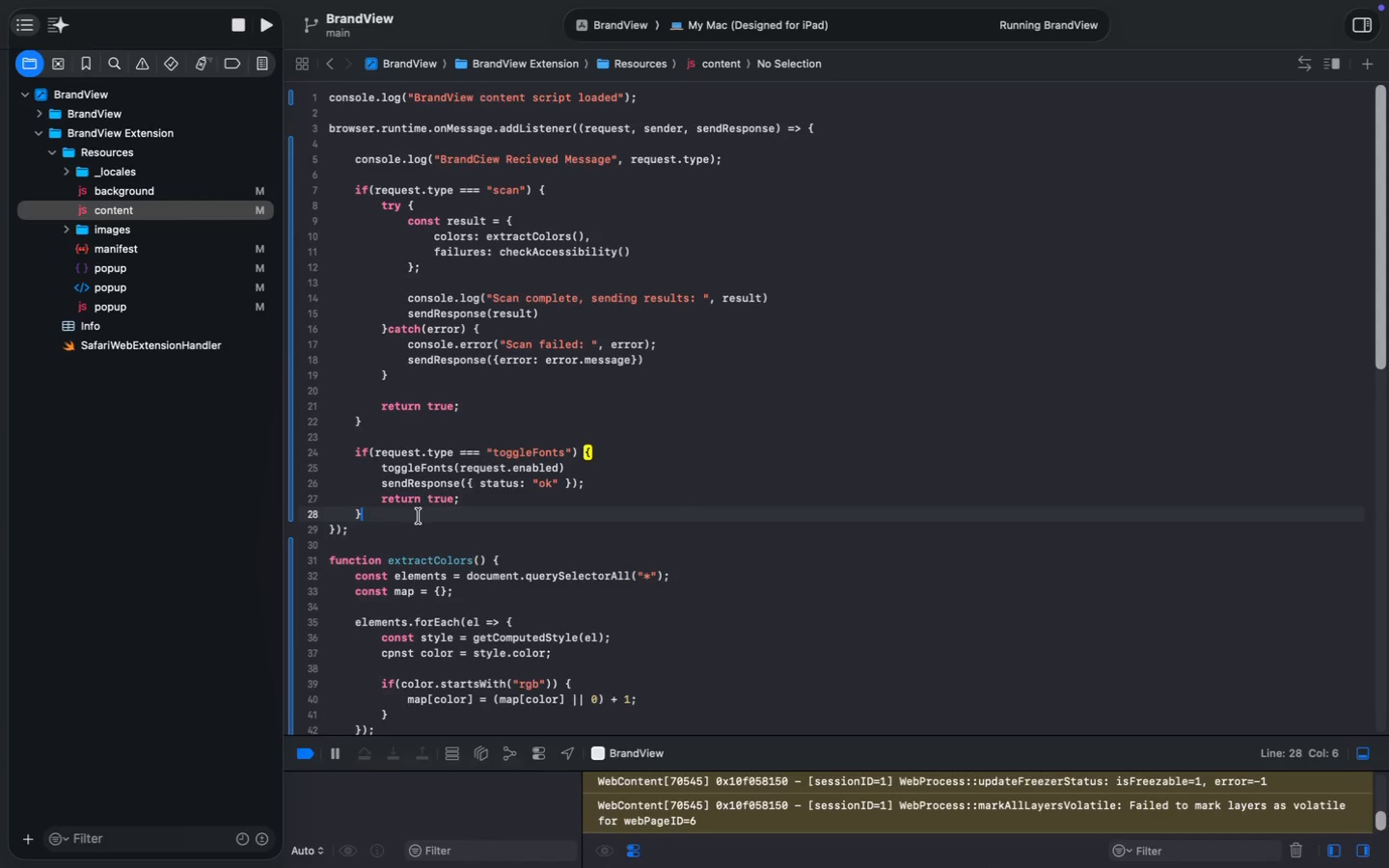 
key(Enter)
 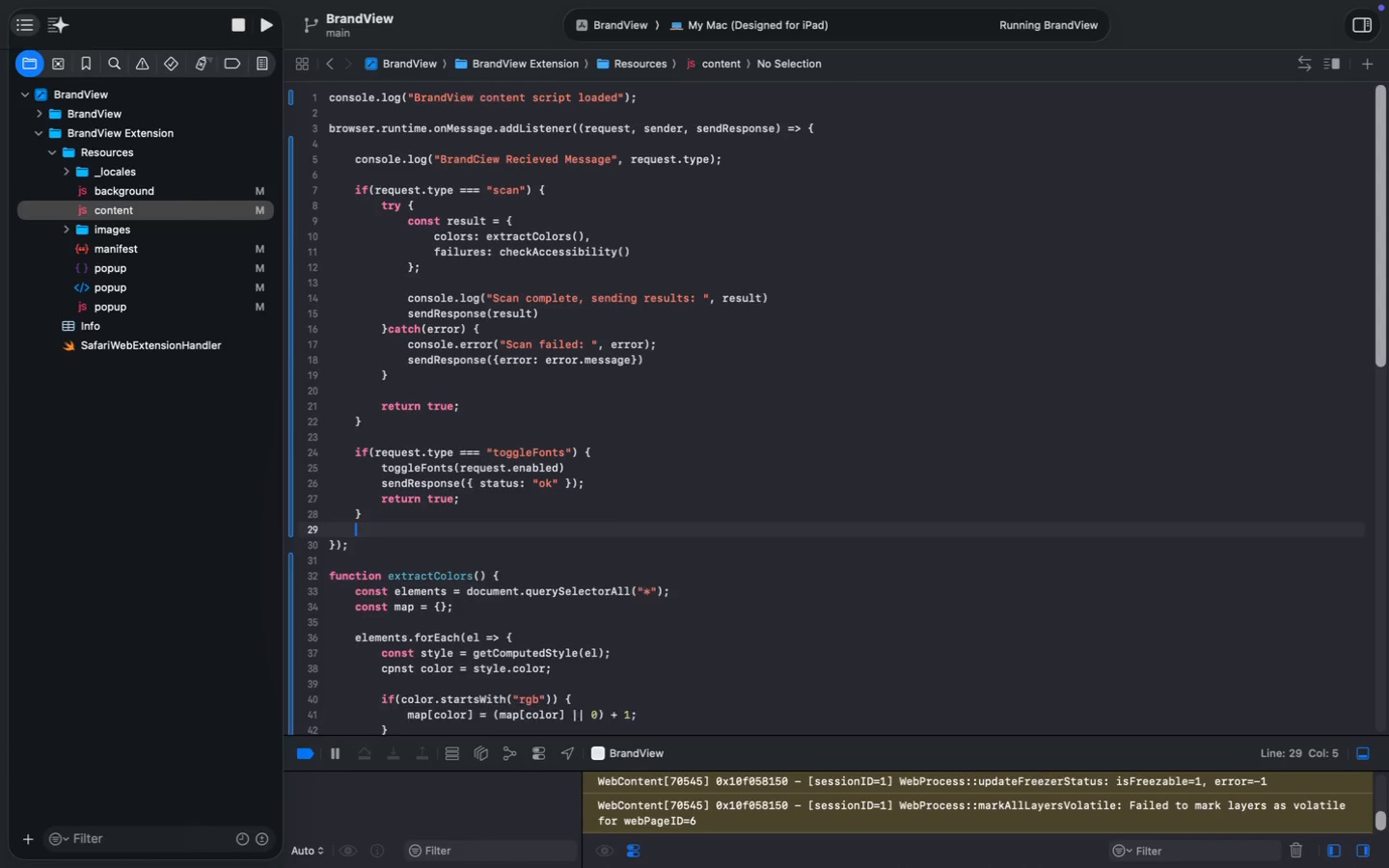 
key(Enter)
 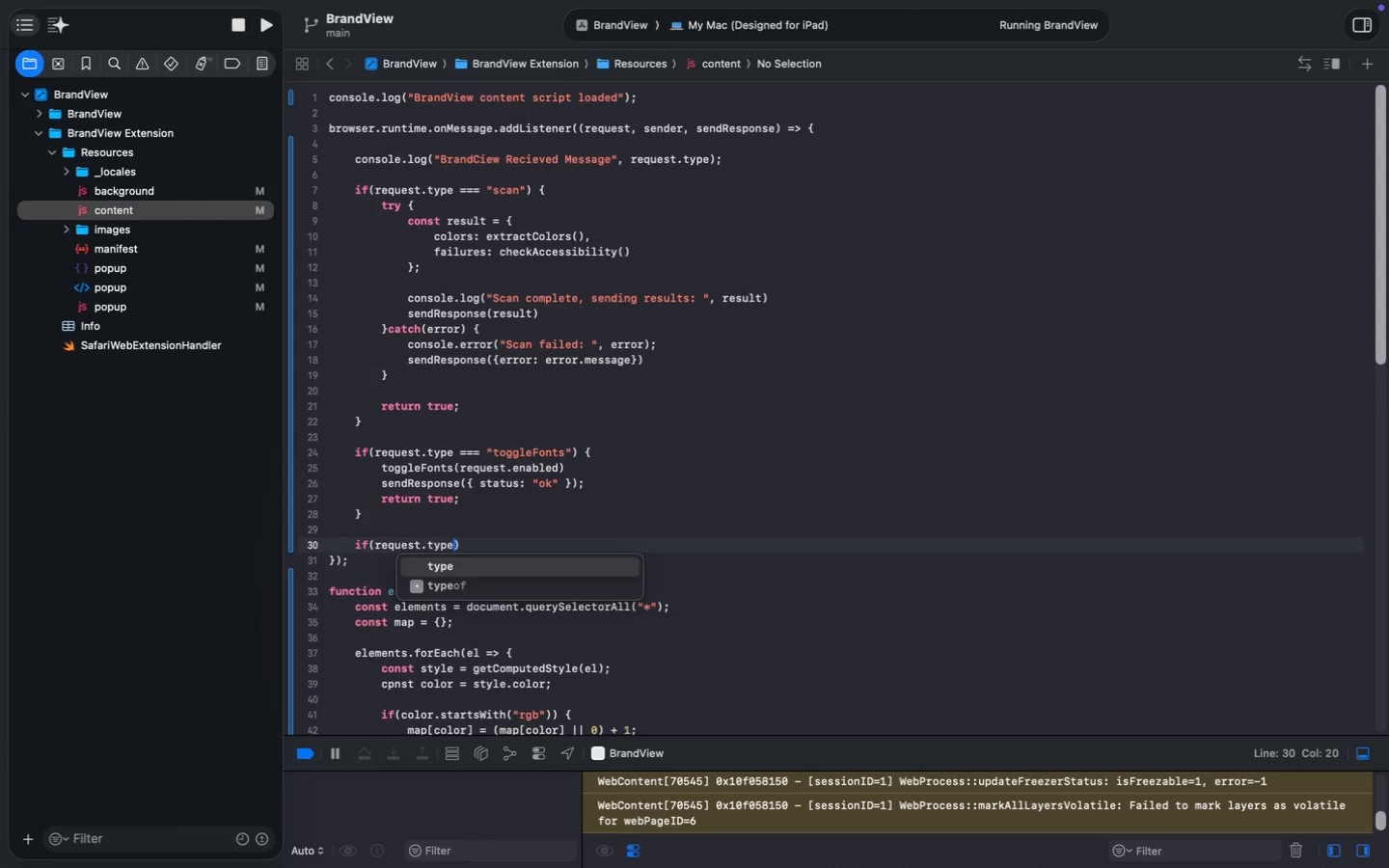 
type(if(request.type = )
key(Backspace)
type(--)
key(Backspace)
key(Backspace)
type(== "ping)
 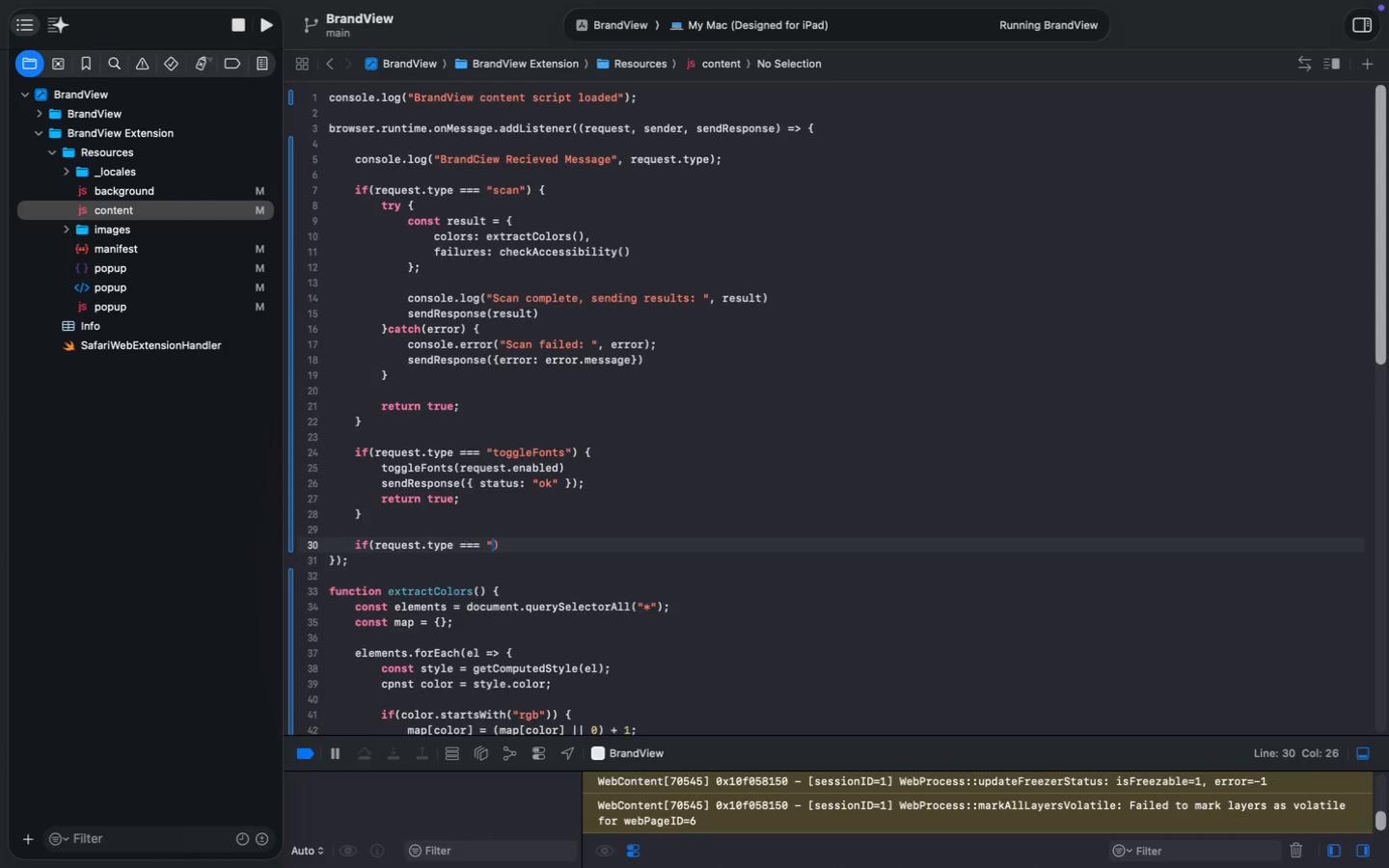 
key(ArrowRight)
 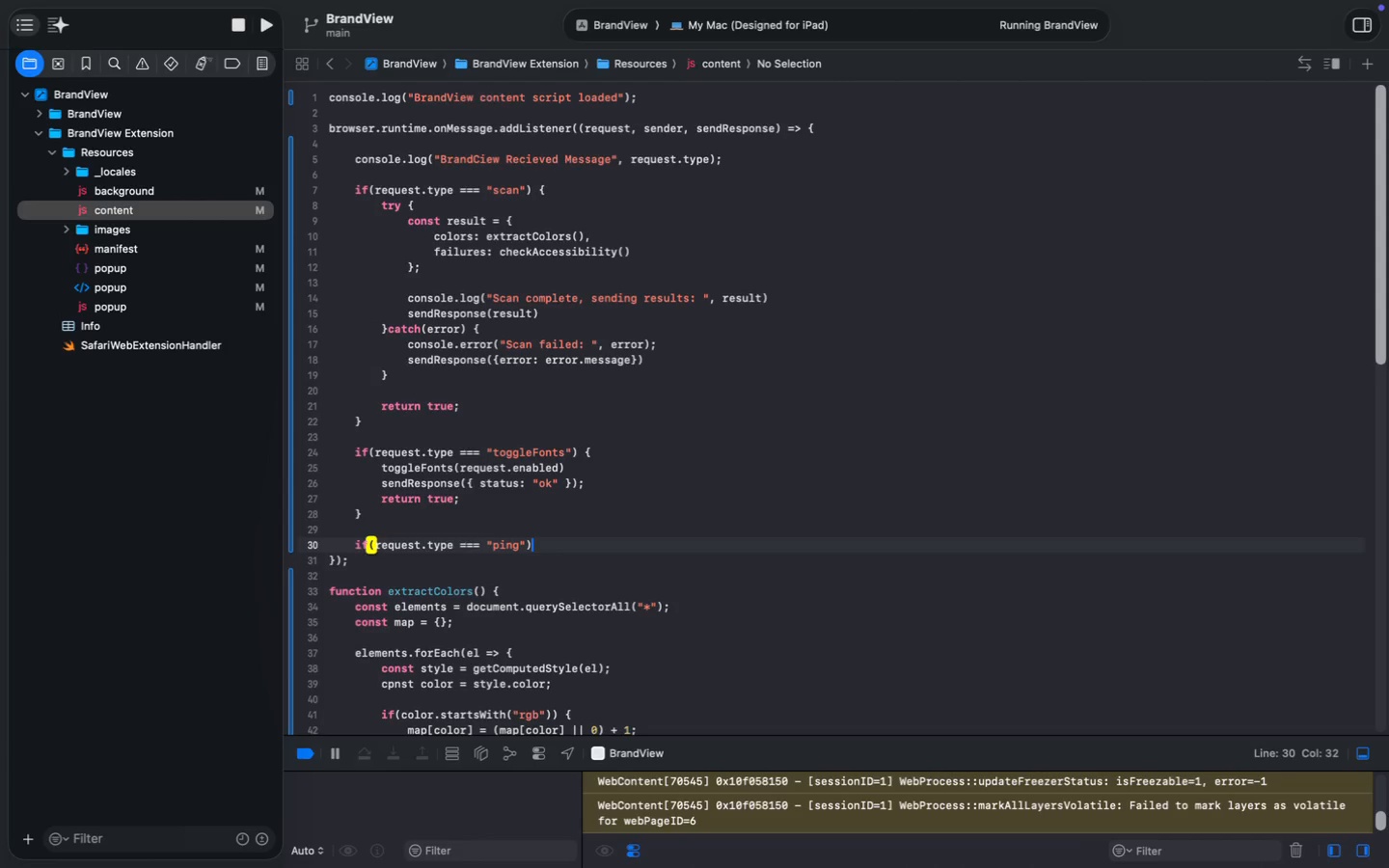 
key(ArrowRight)
 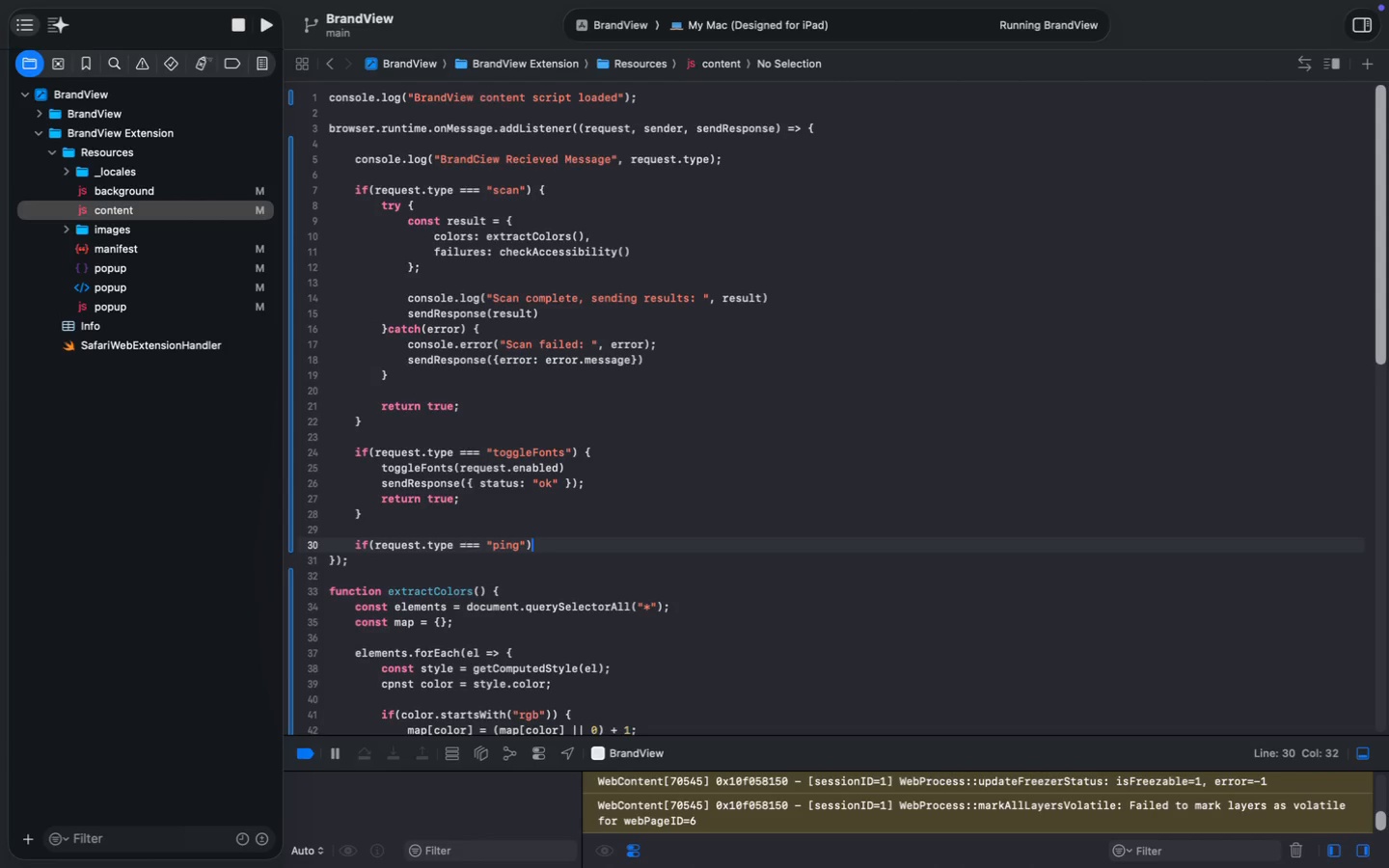 
key(Space)
 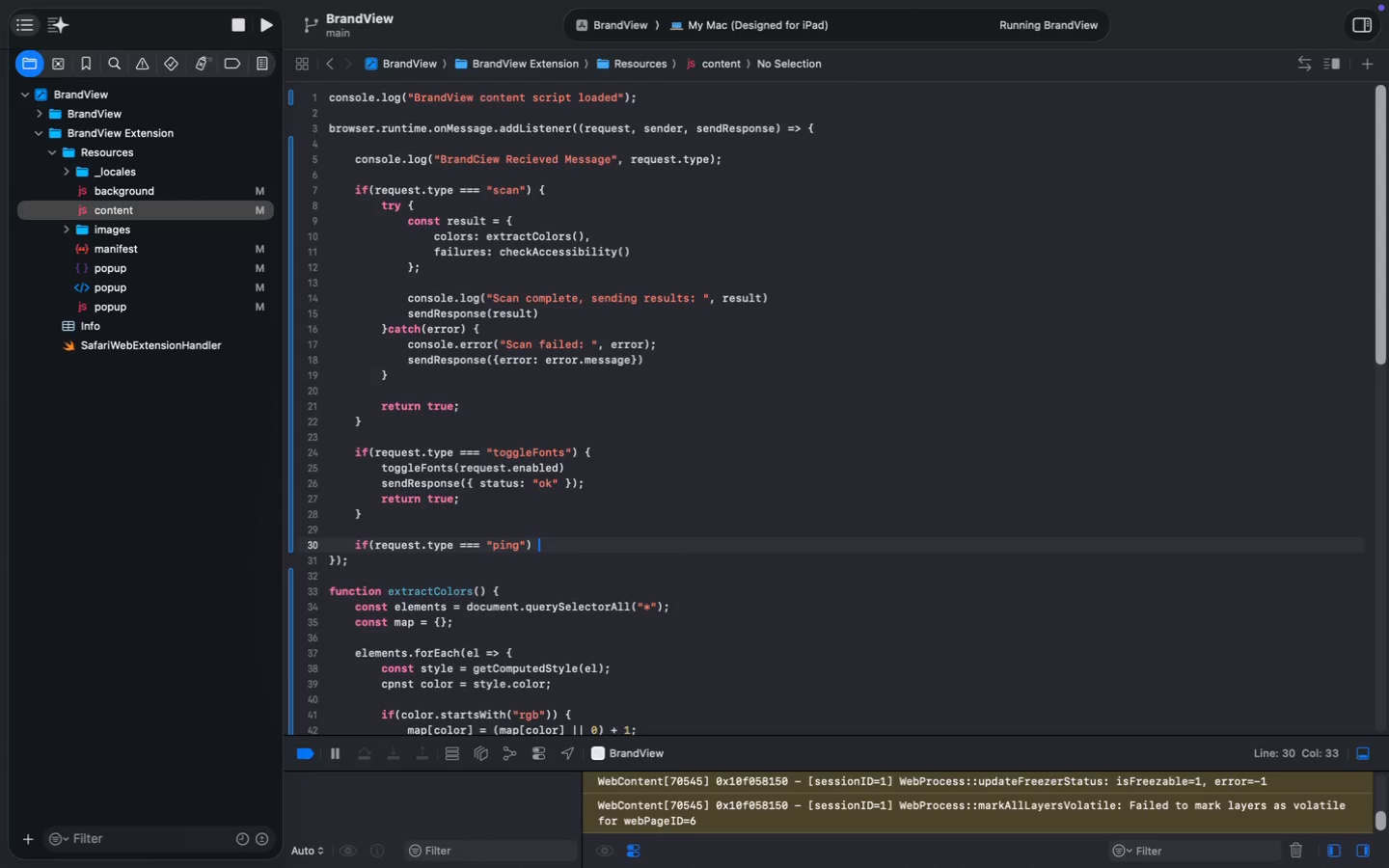 
key(Shift+ShiftRight)
 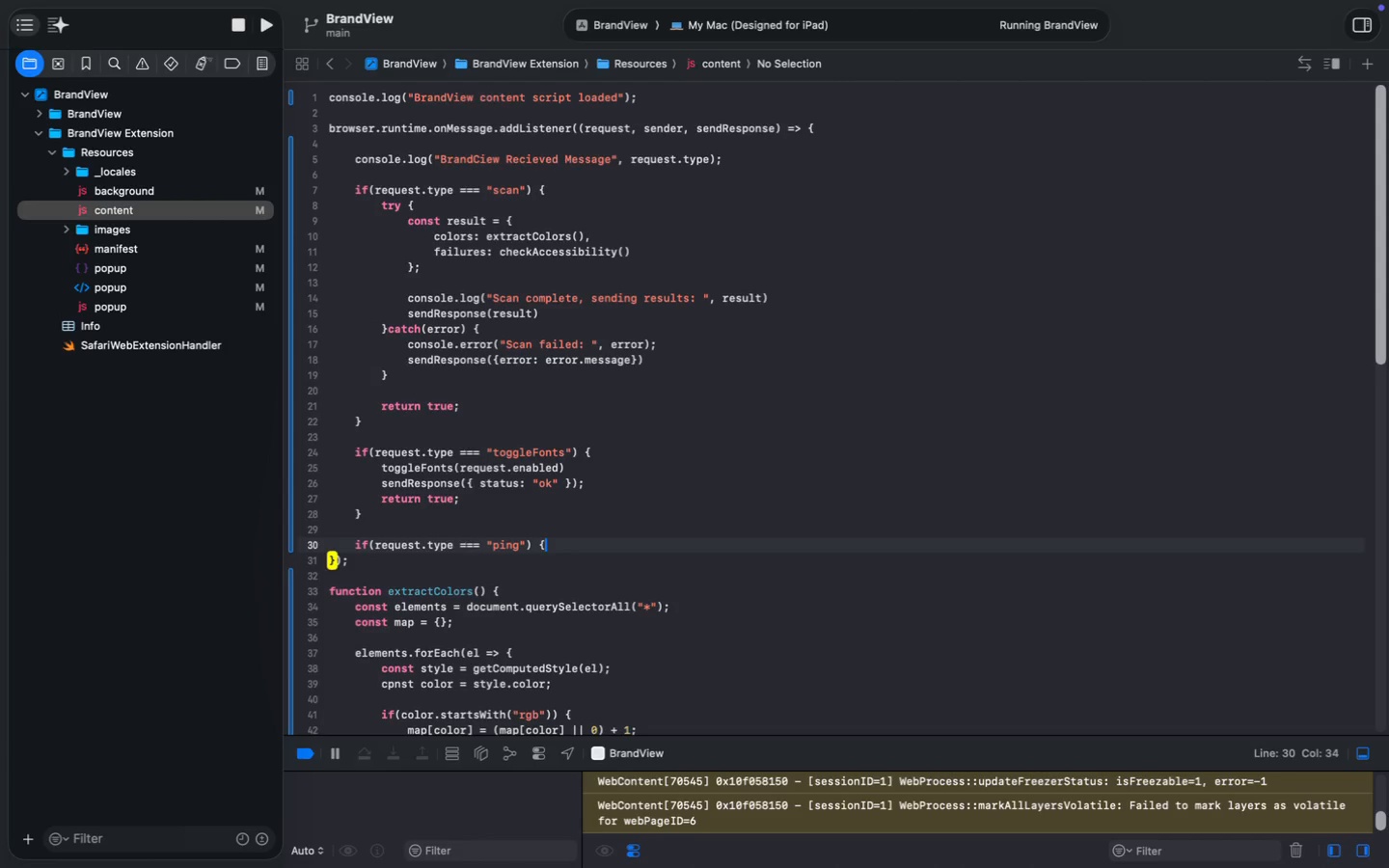 
key(Shift+BracketLeft)
 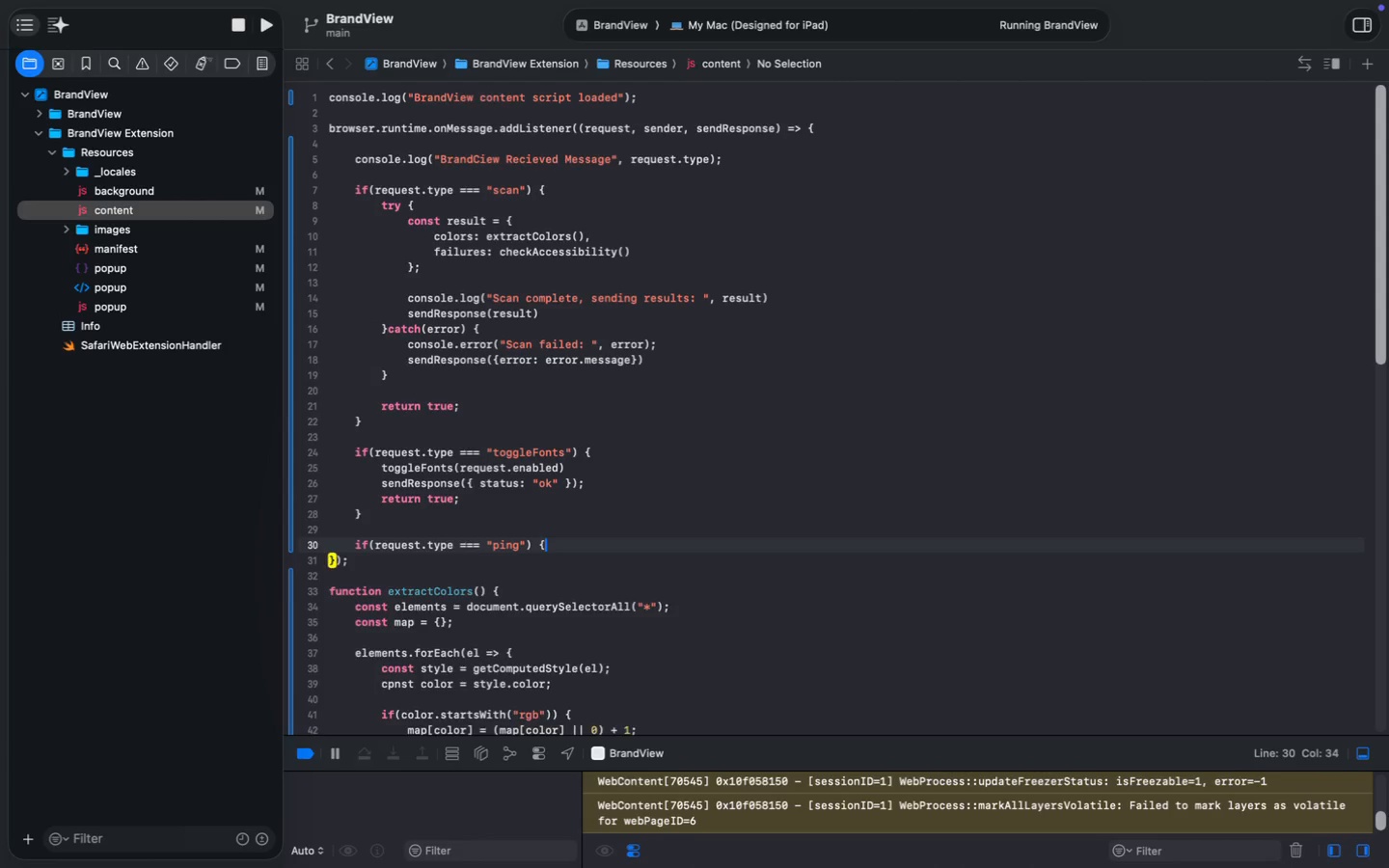 
key(Enter)
 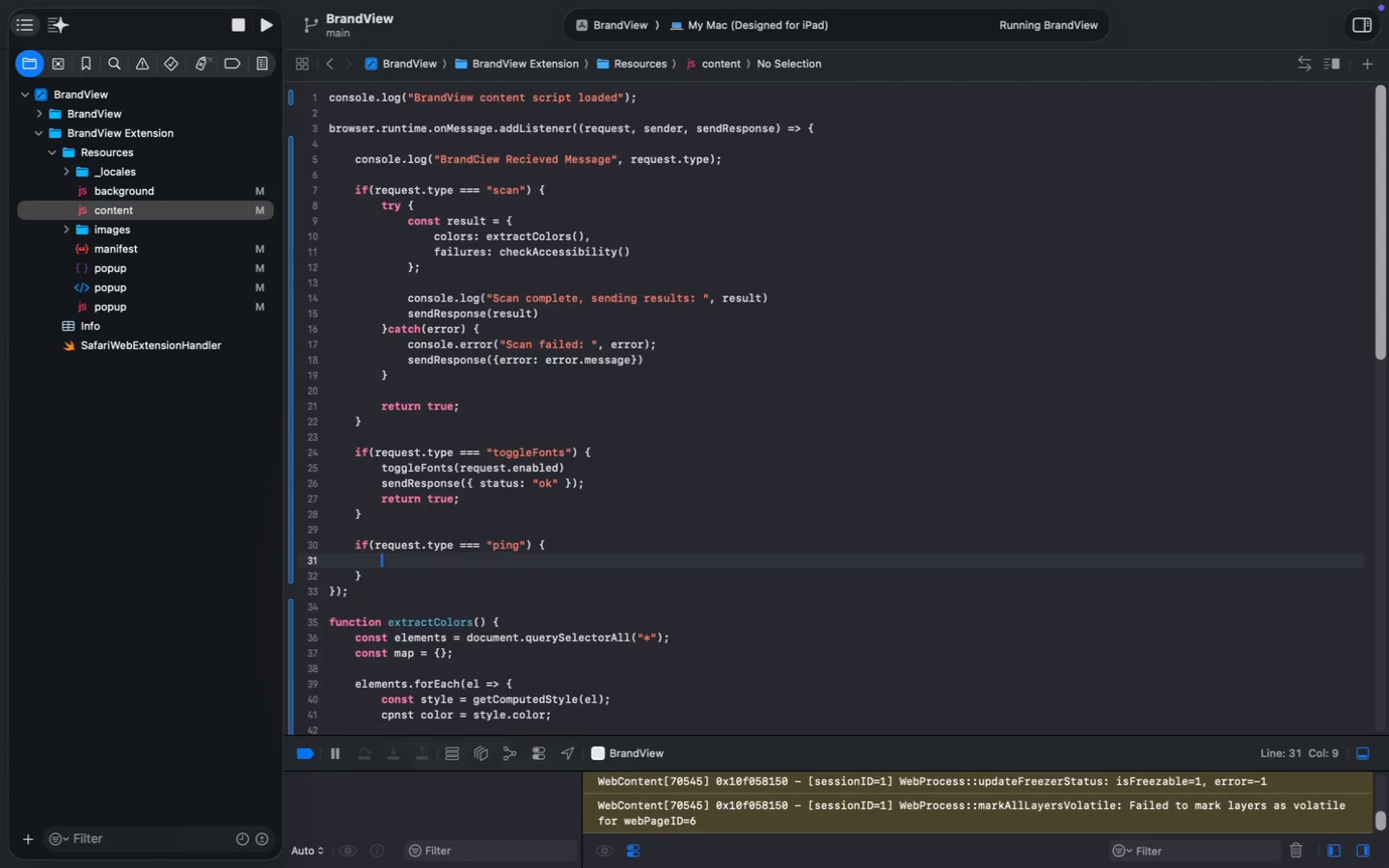 
type(send)
 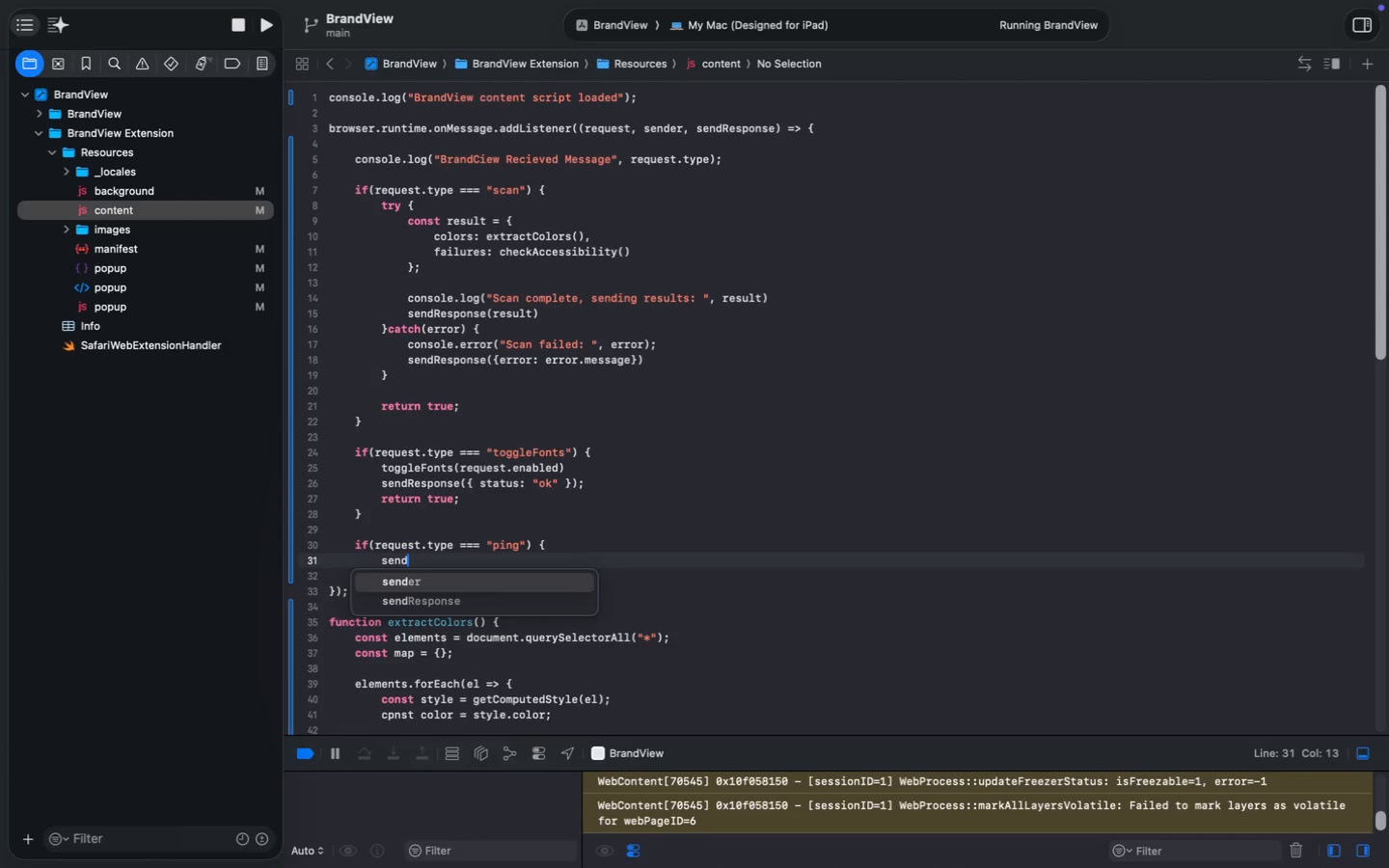 
key(ArrowDown)
 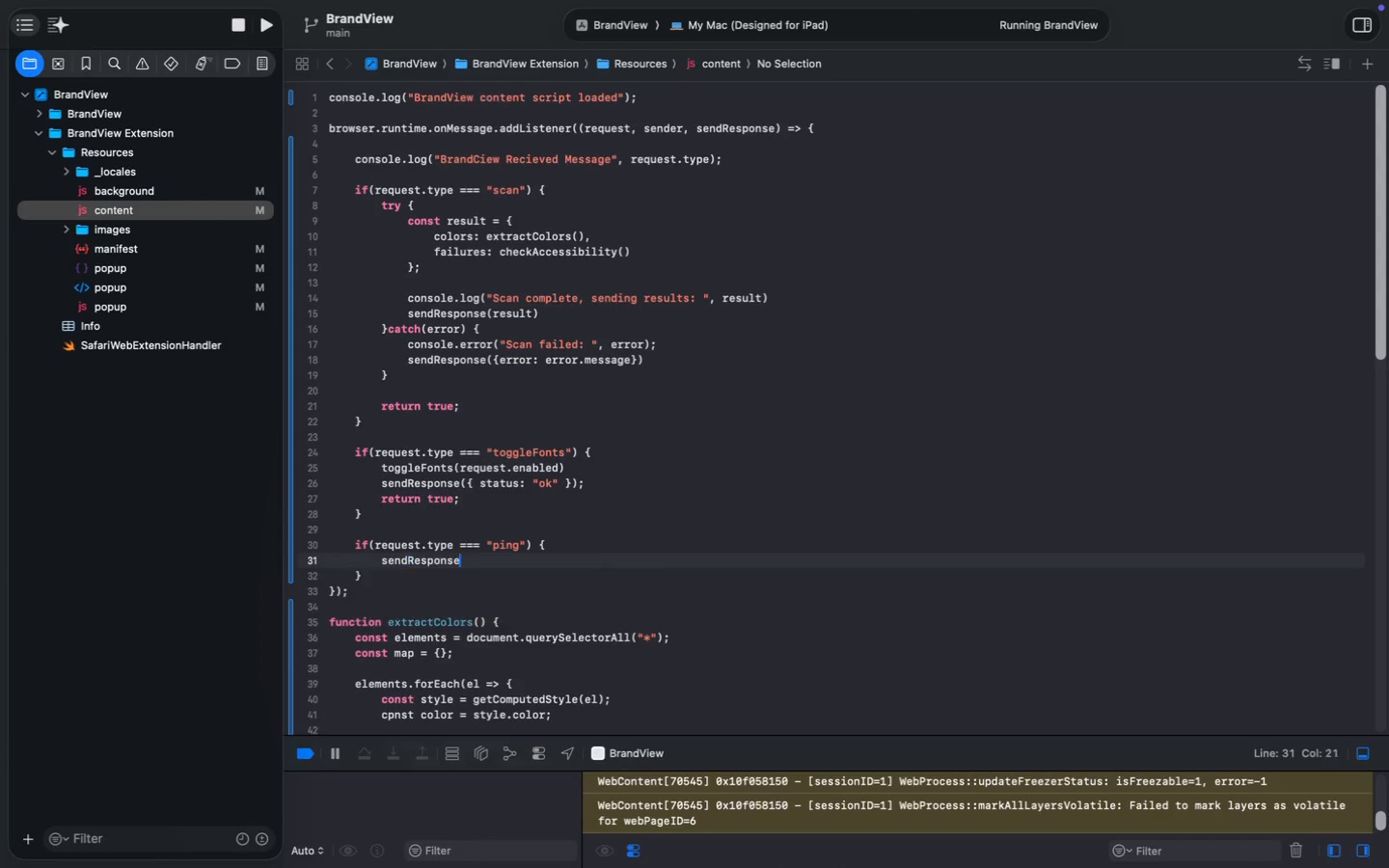 
key(Enter)
 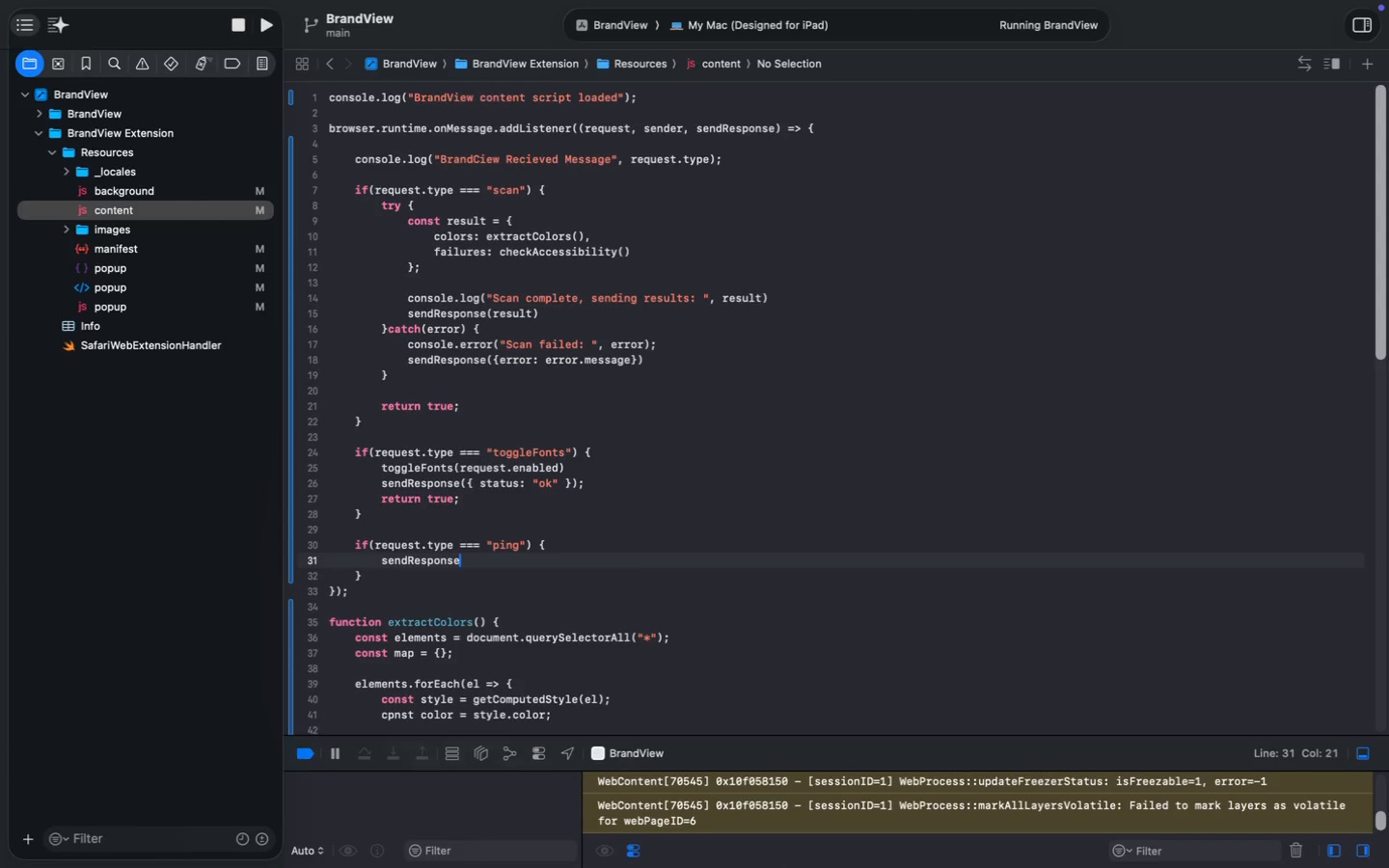 
key(Shift+9)
 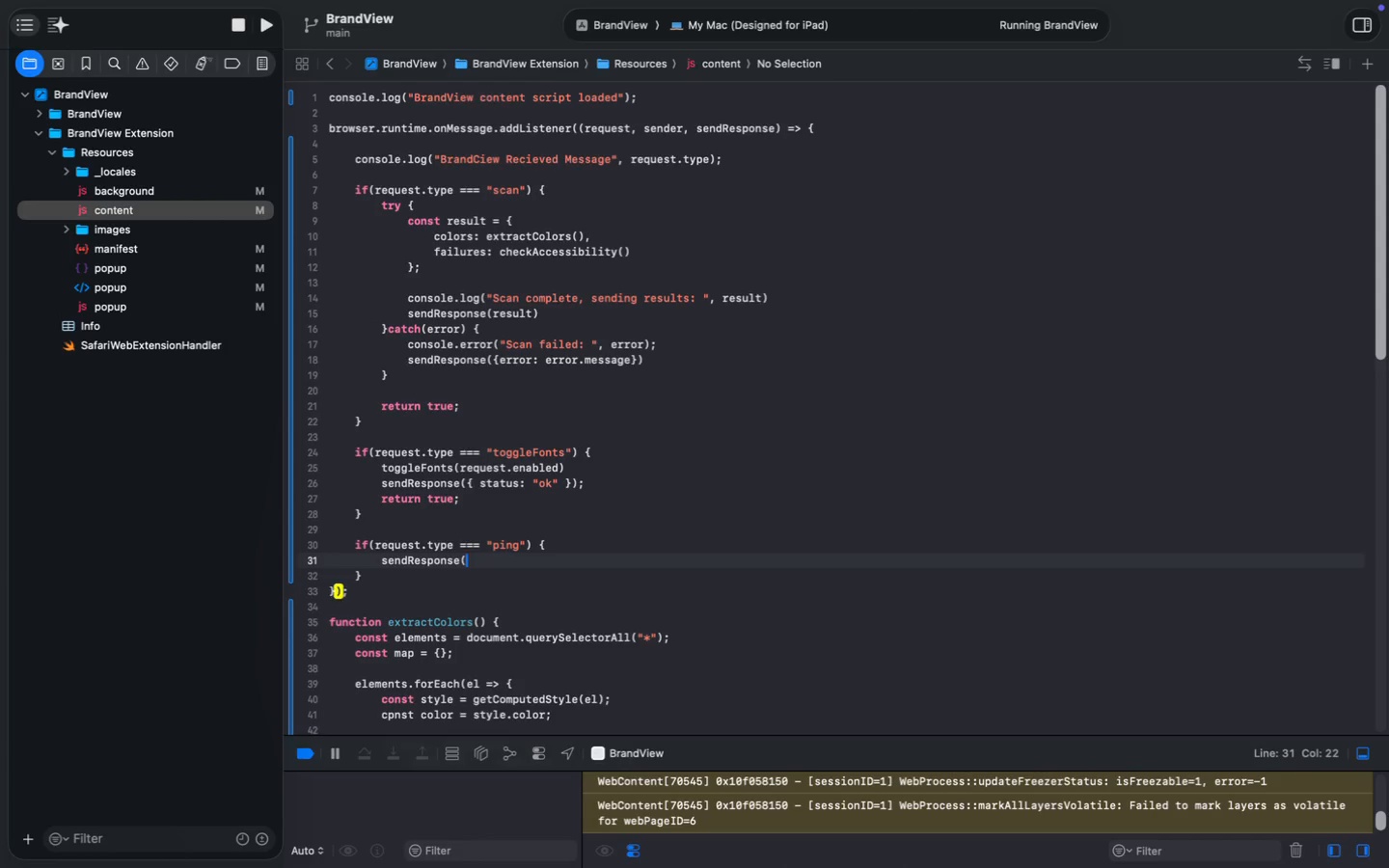 
key(Shift+BracketLeft)
 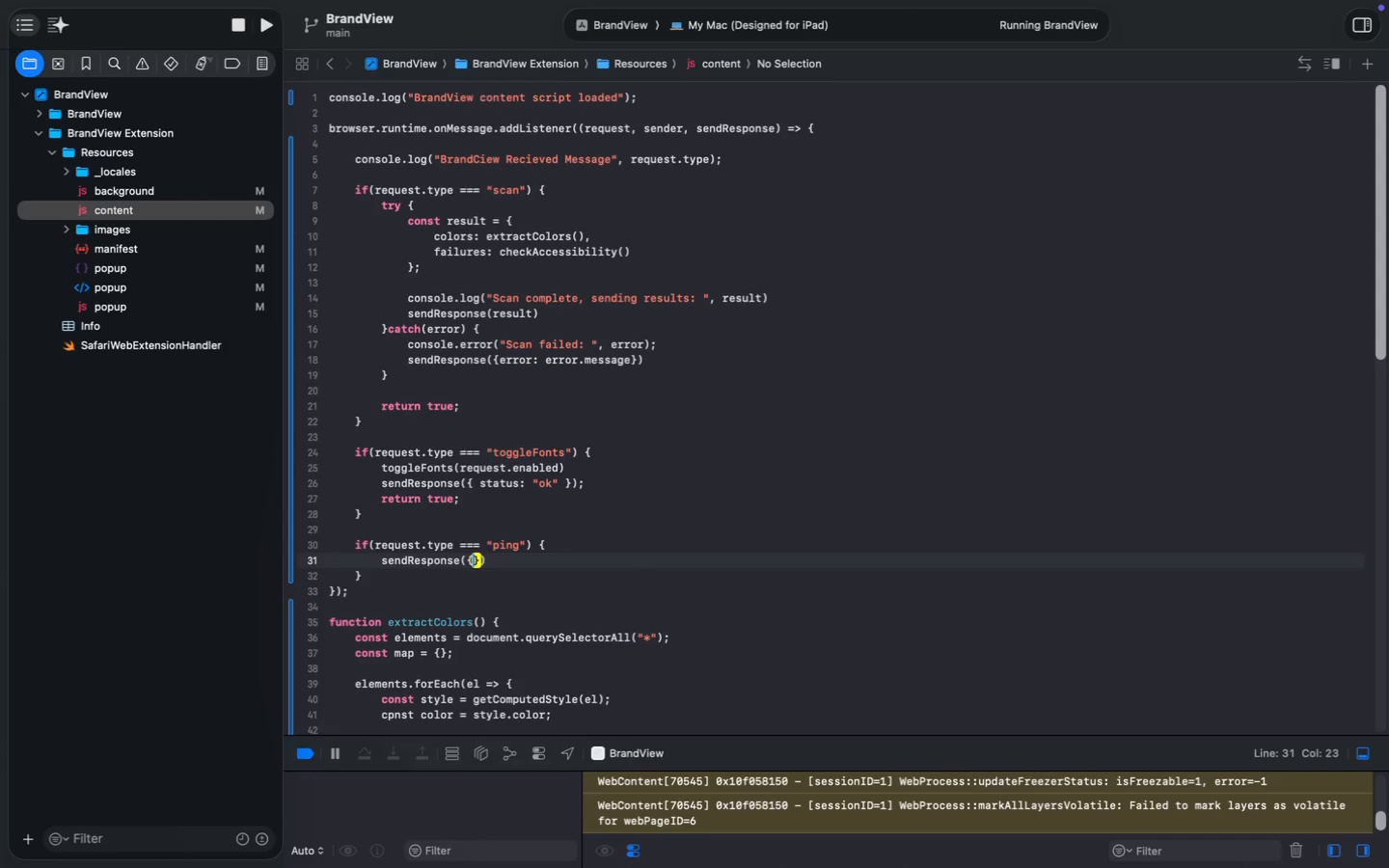 
key(Space)
 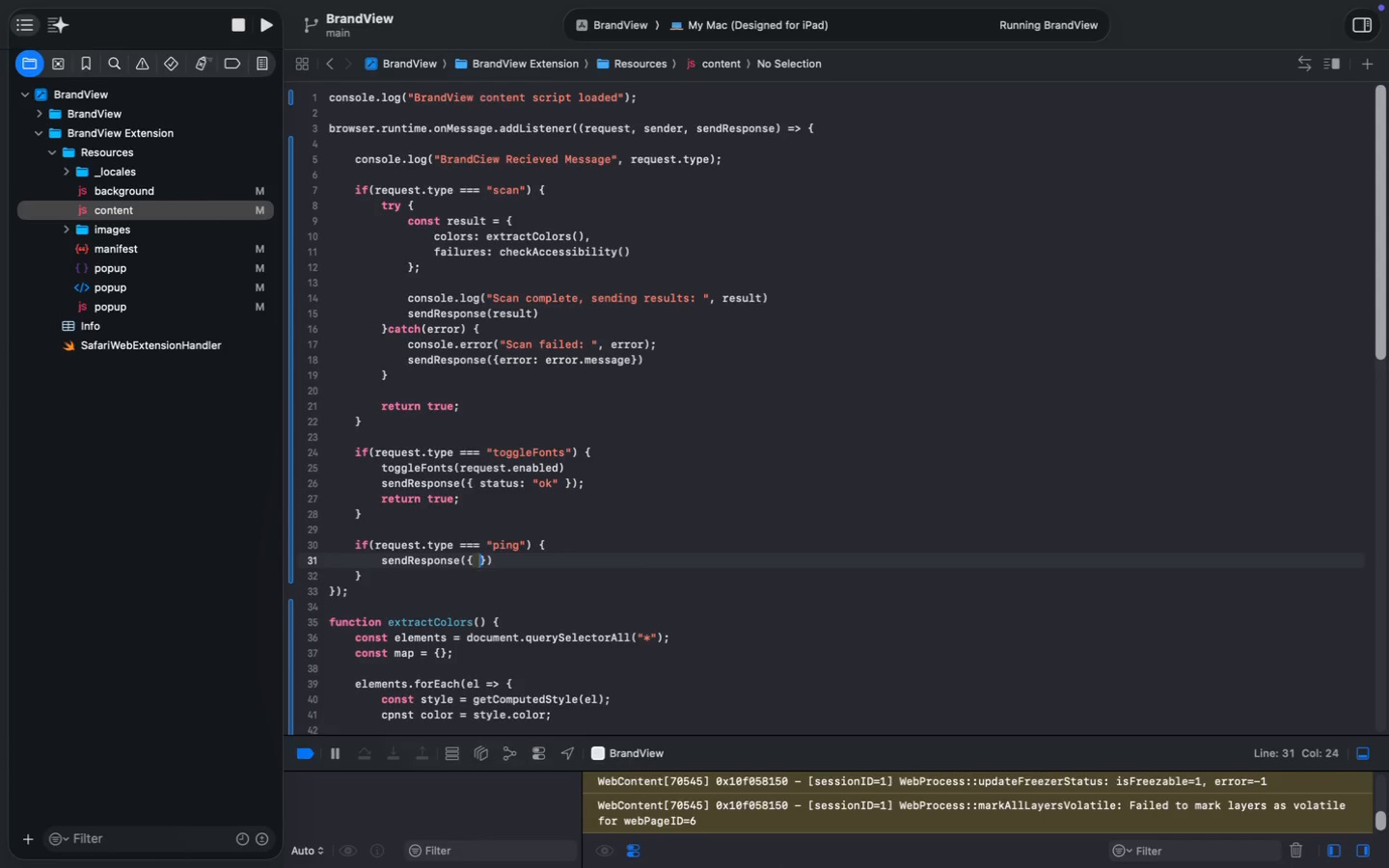 
key(ArrowLeft)
 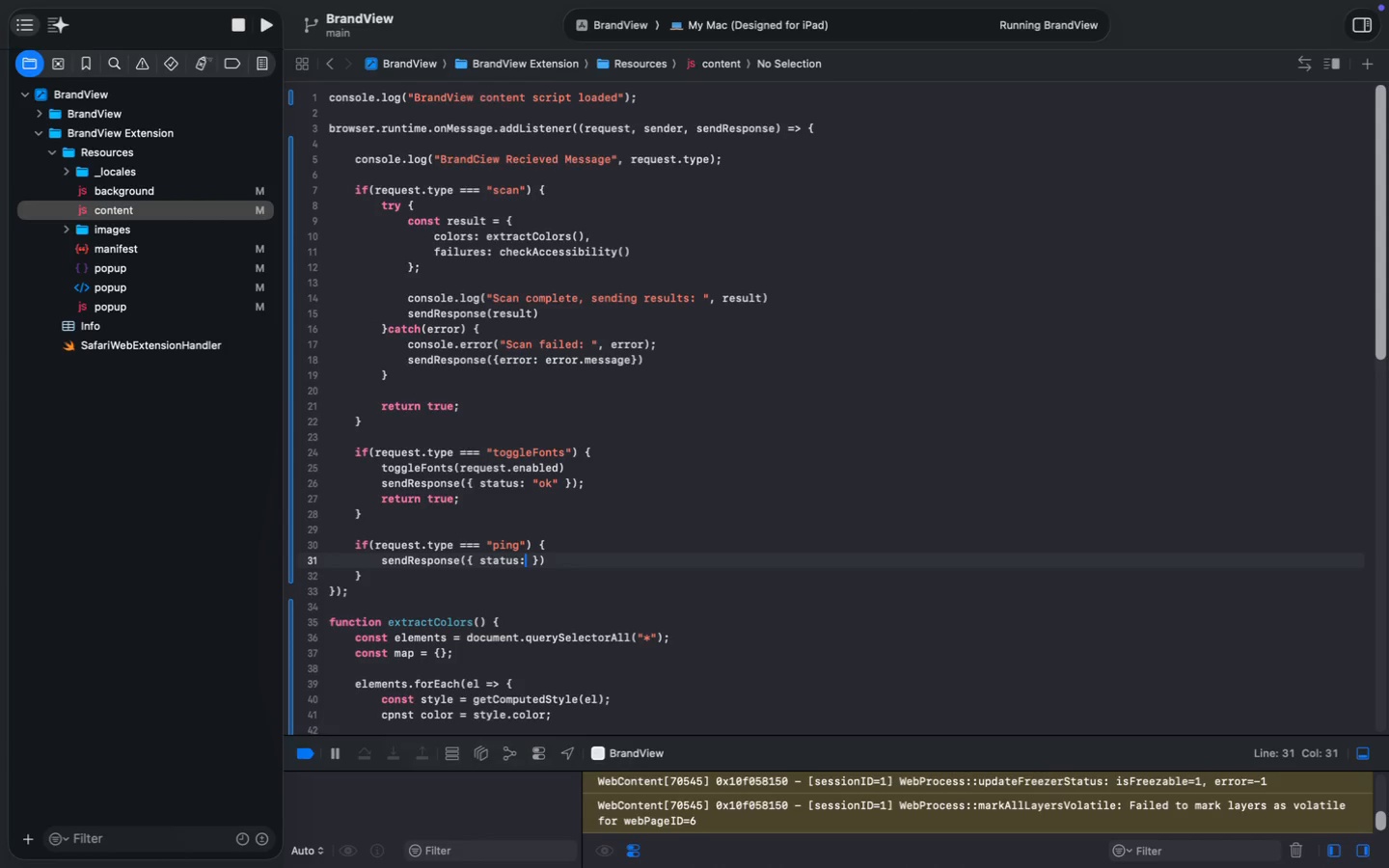 
type( status: "pong)
 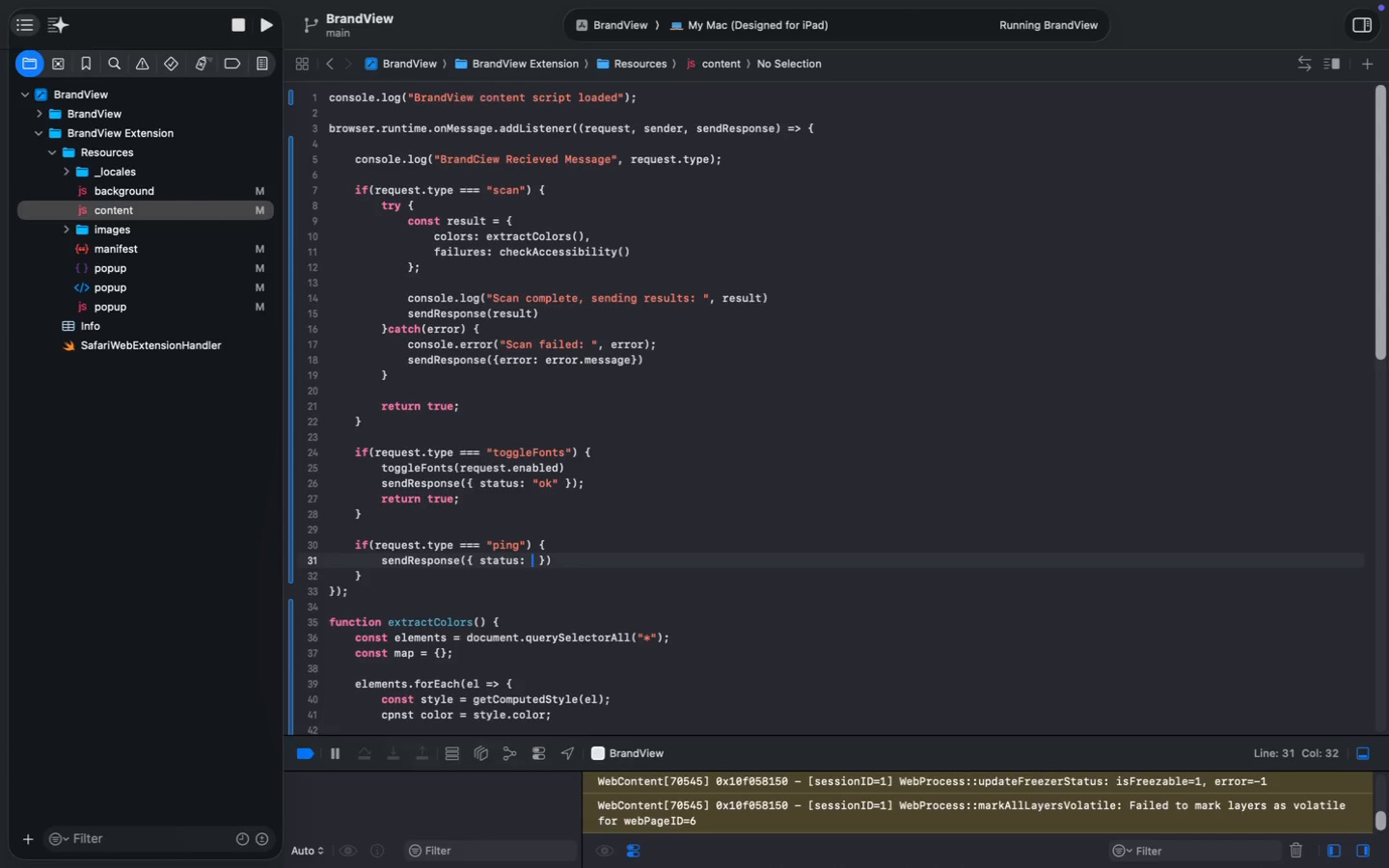 
key(Meta+ArrowRight)
 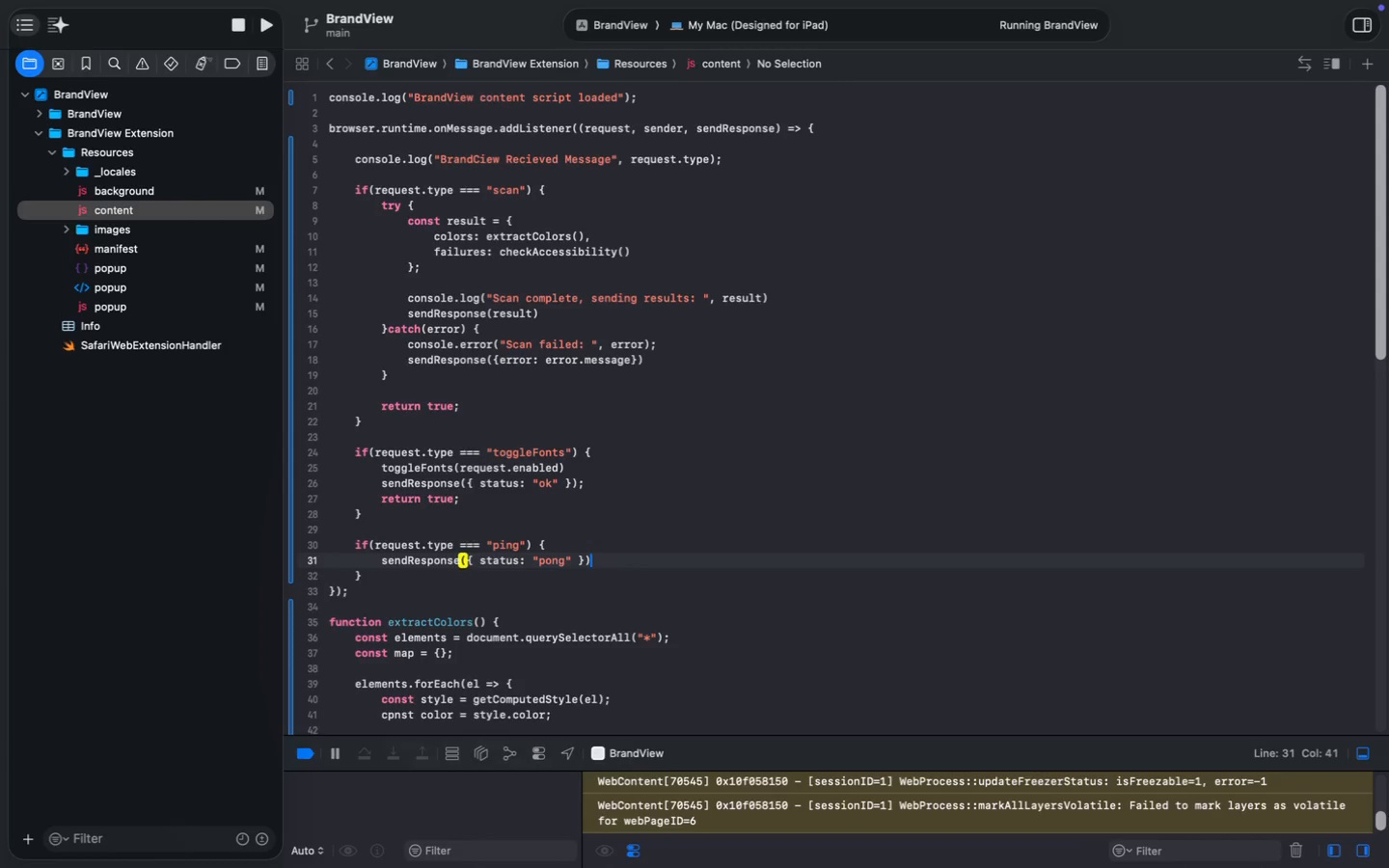 
key(Semicolon)
 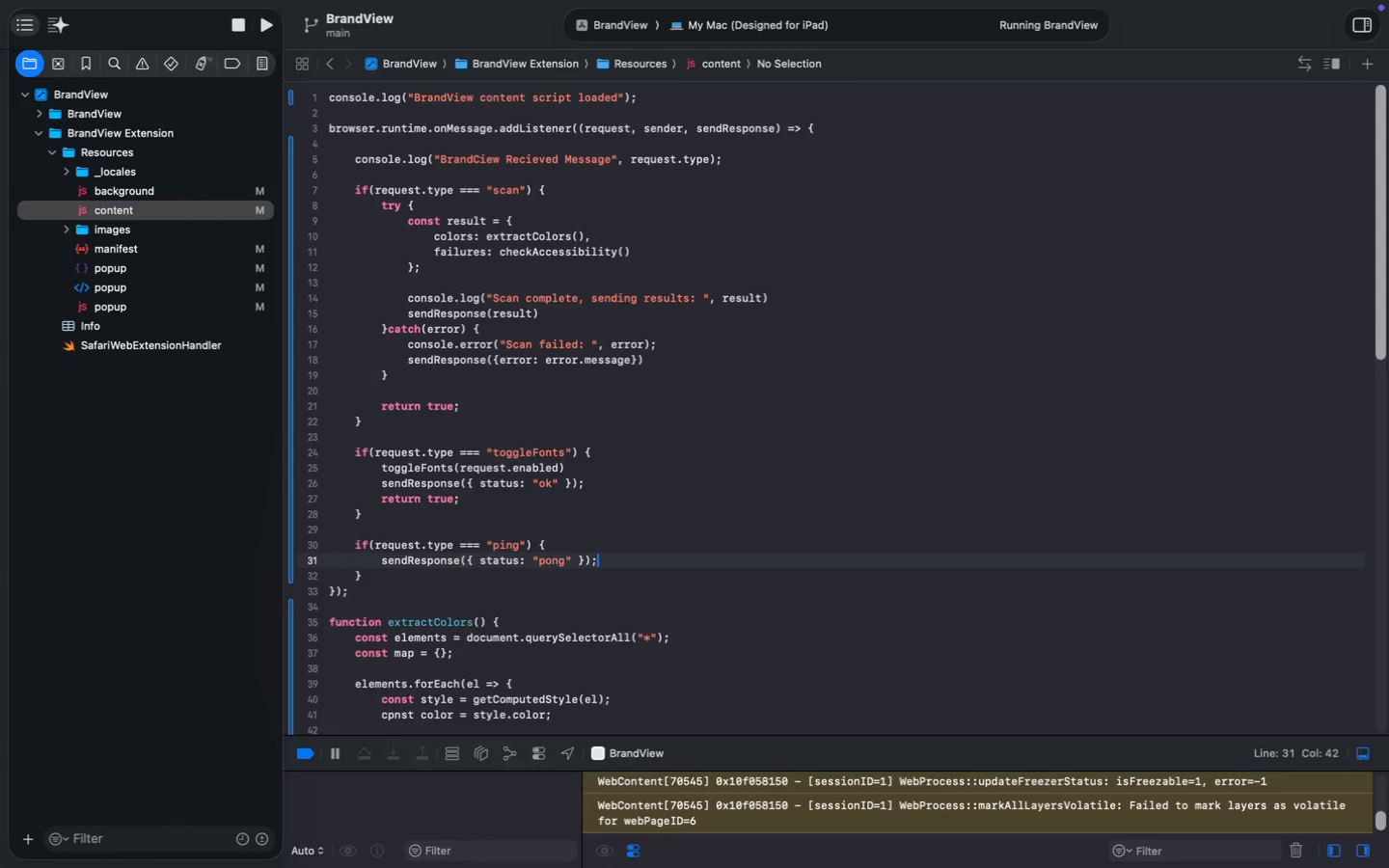 
key(Enter)
 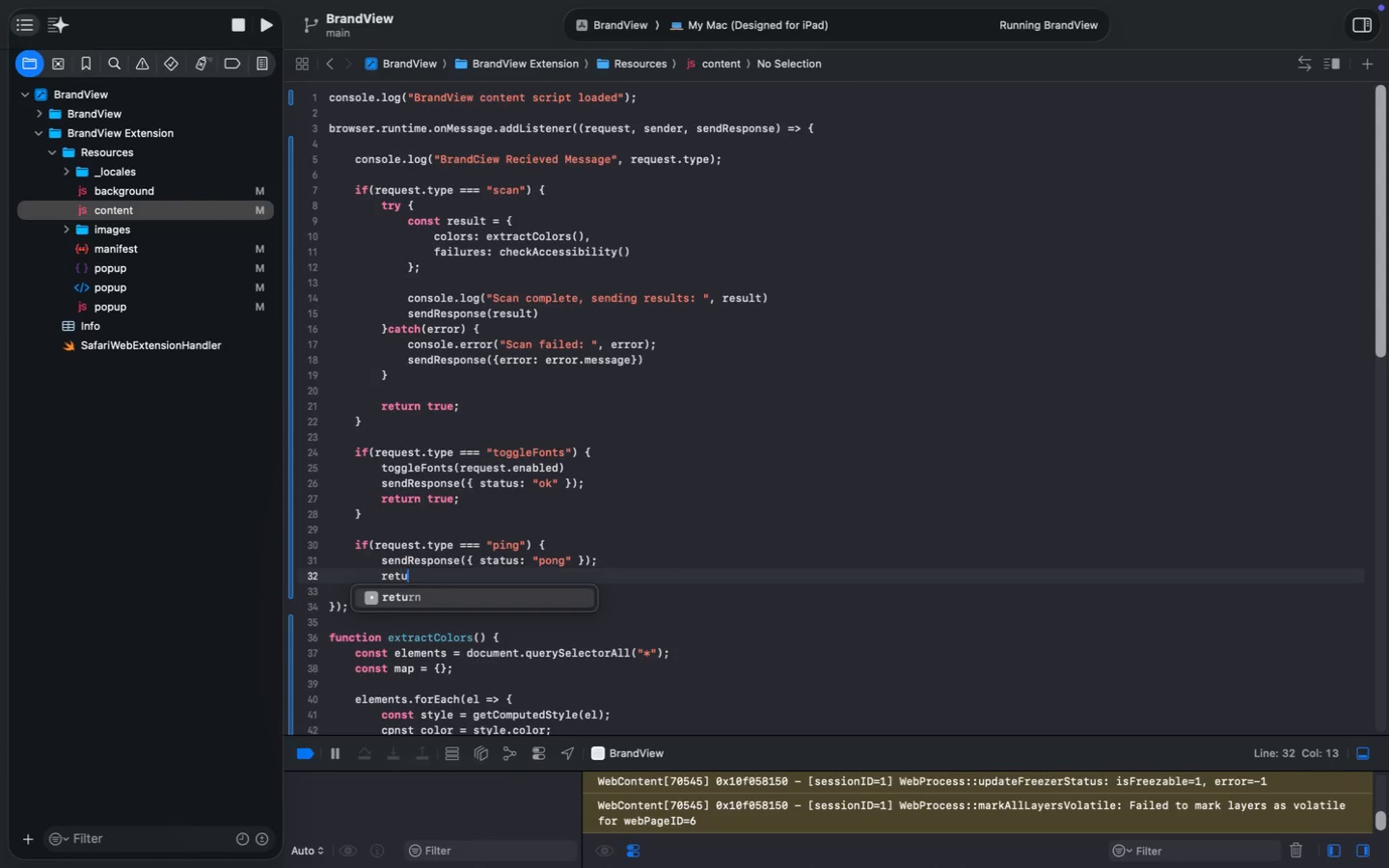 
type(return true;)
 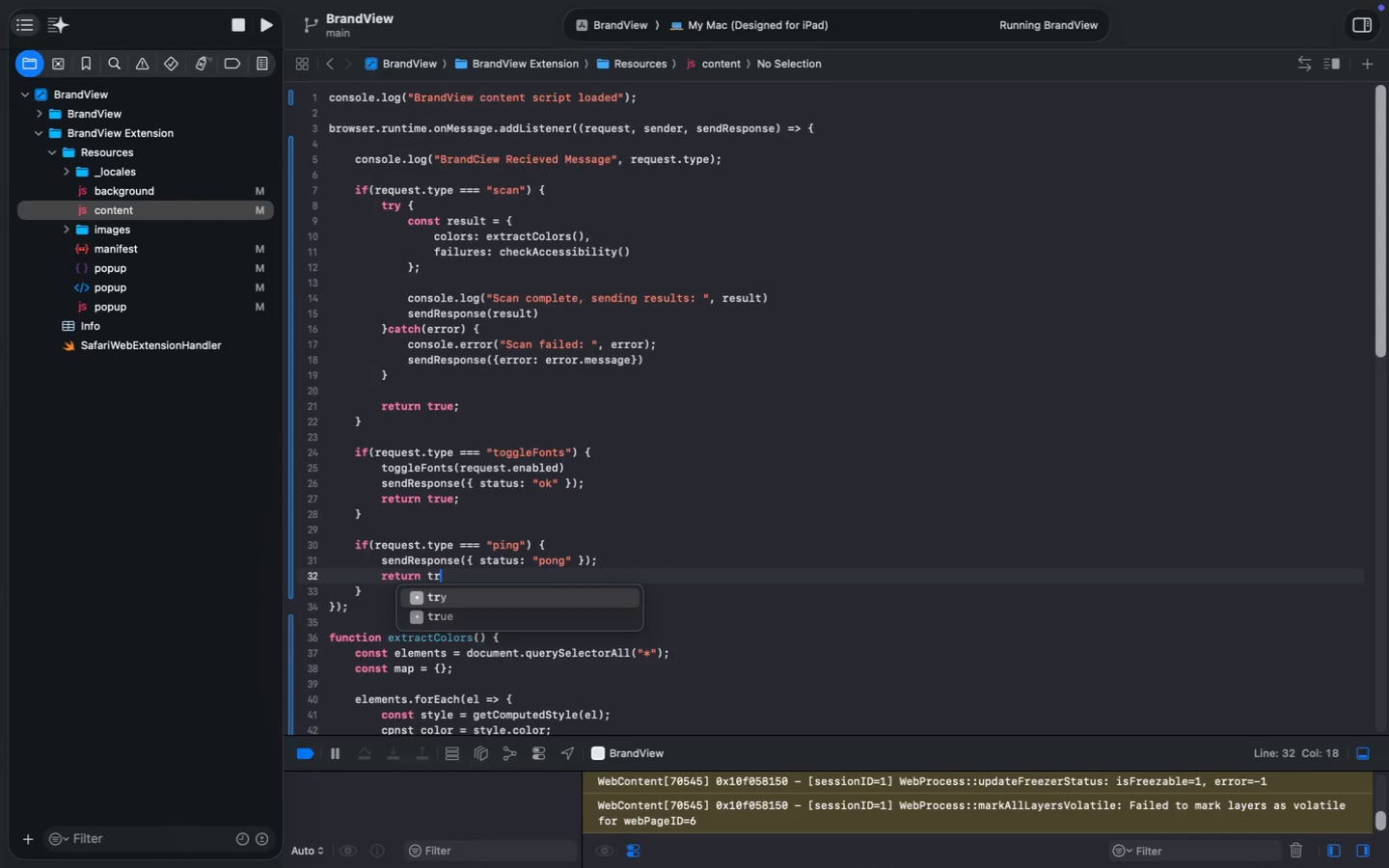 
key(Meta+S)
 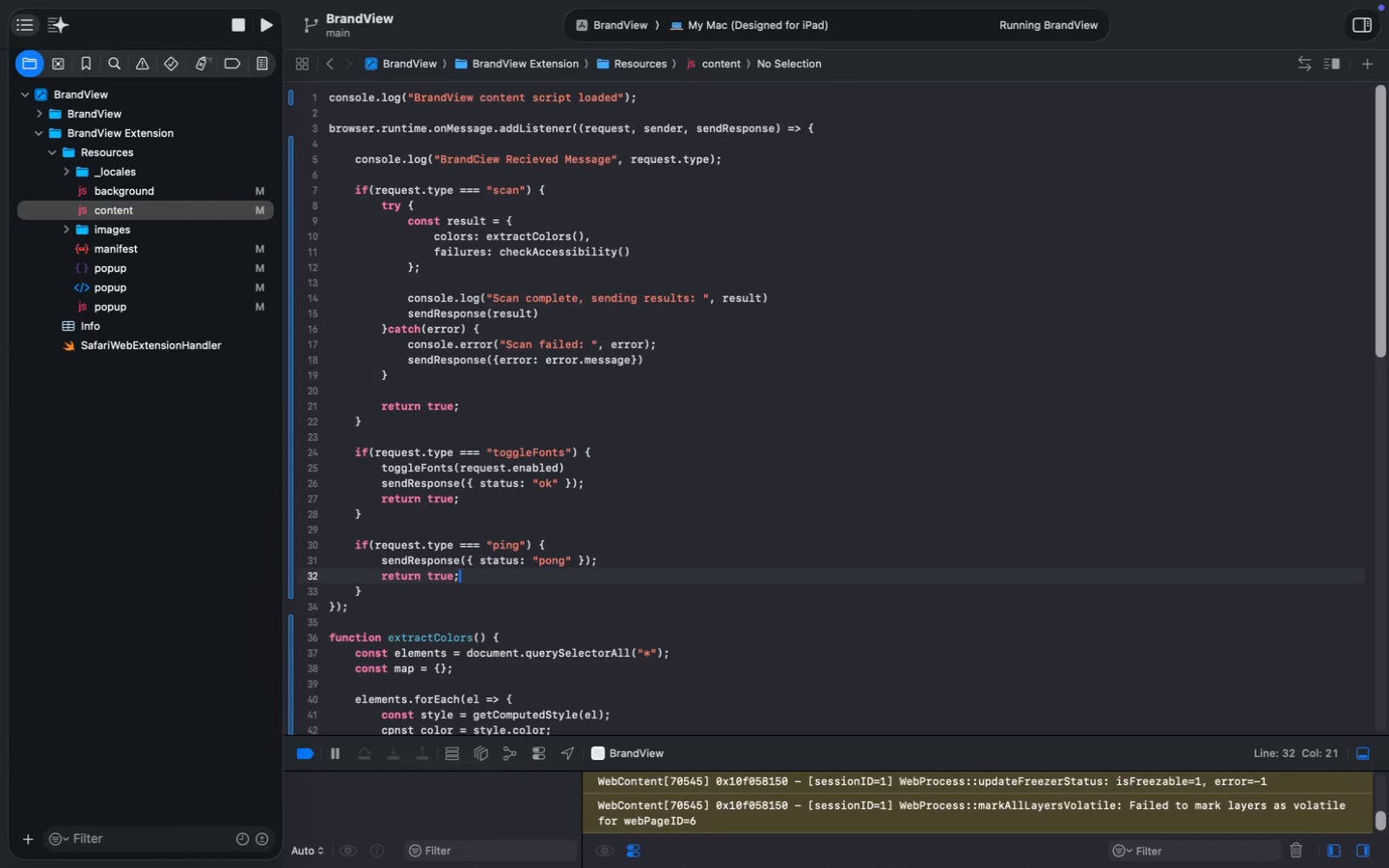 
key(Meta+S)
 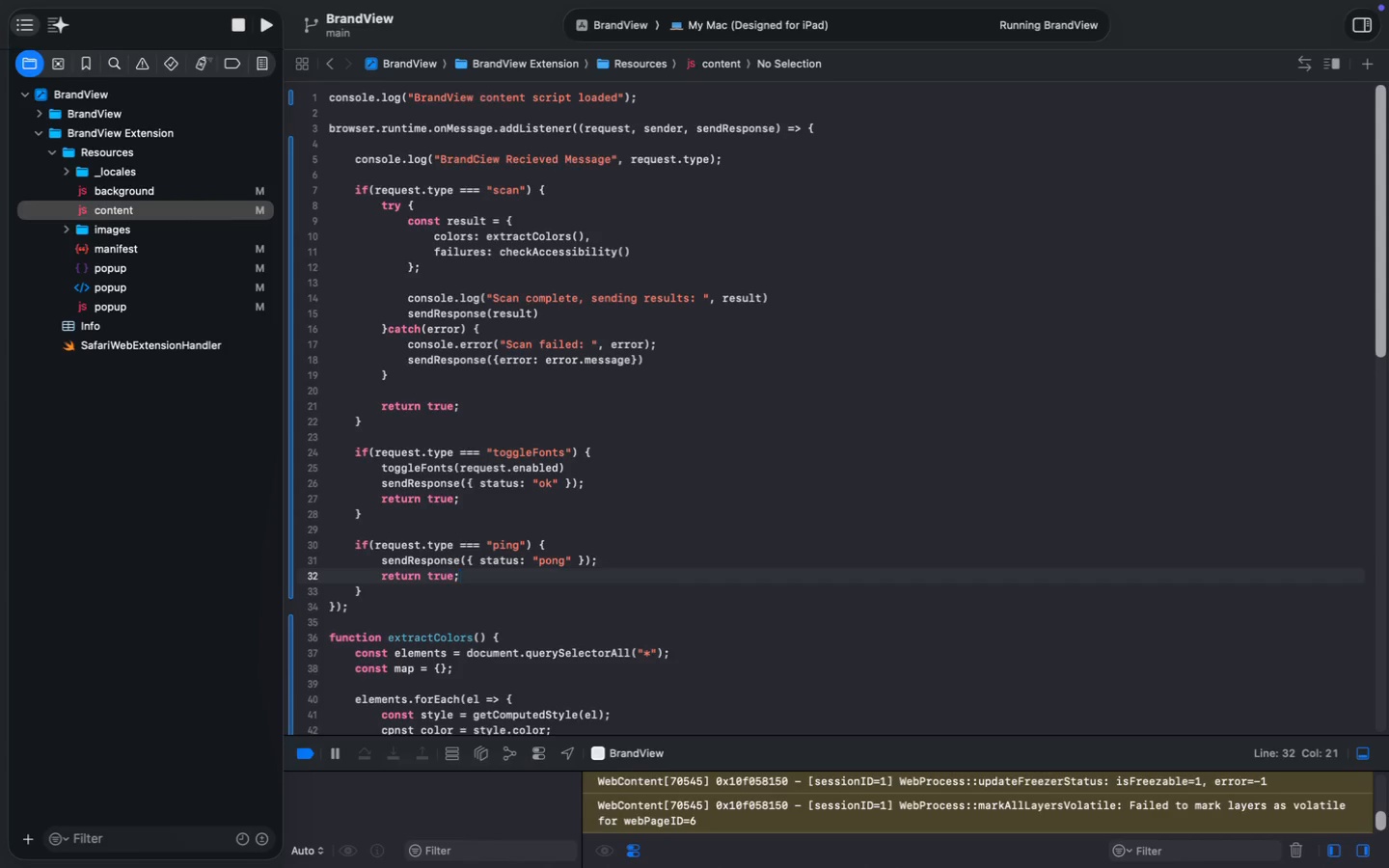 
wait(11.26)
 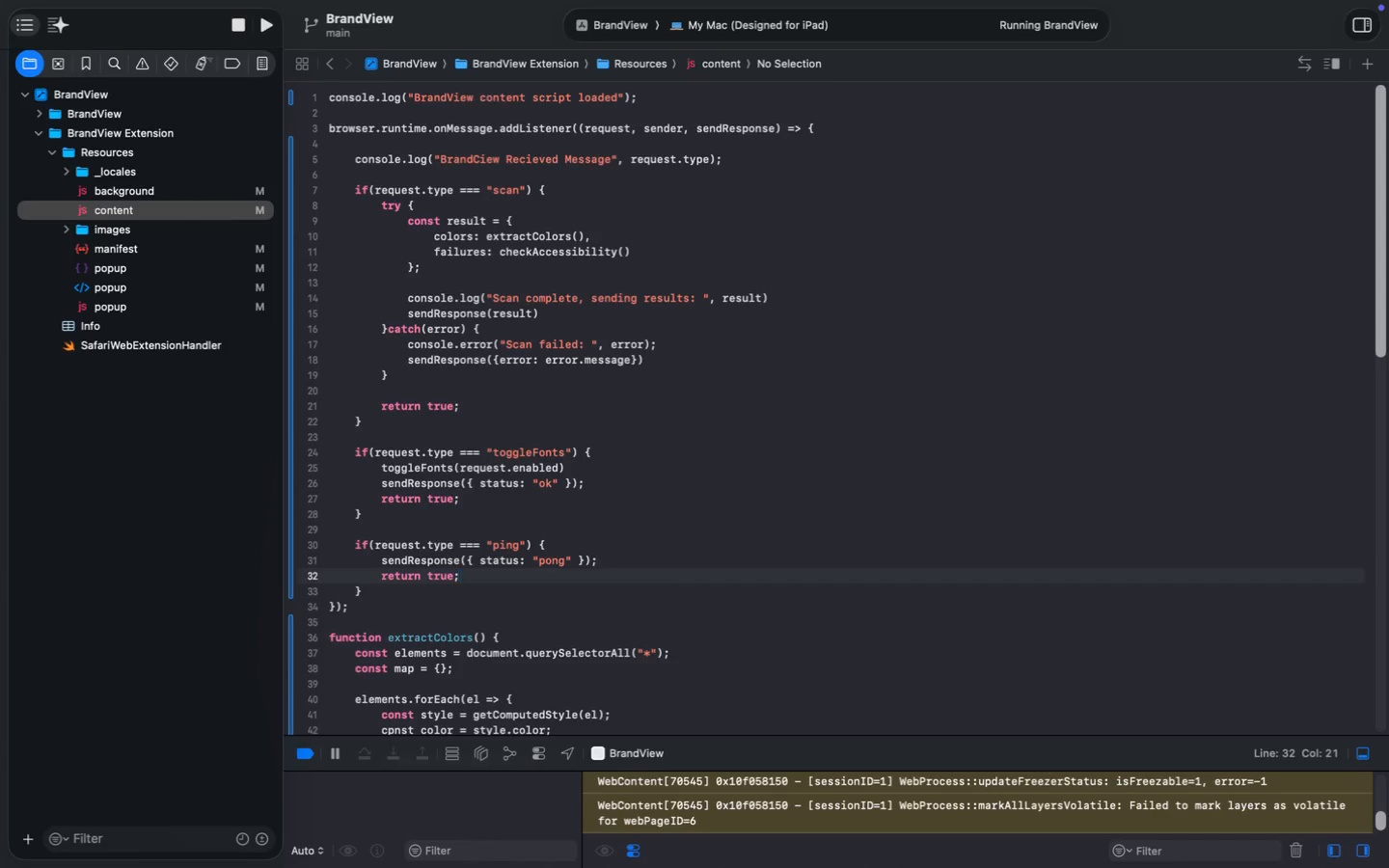 
scroll: coordinate [617, 583], scroll_direction: down, amount: 41.0
 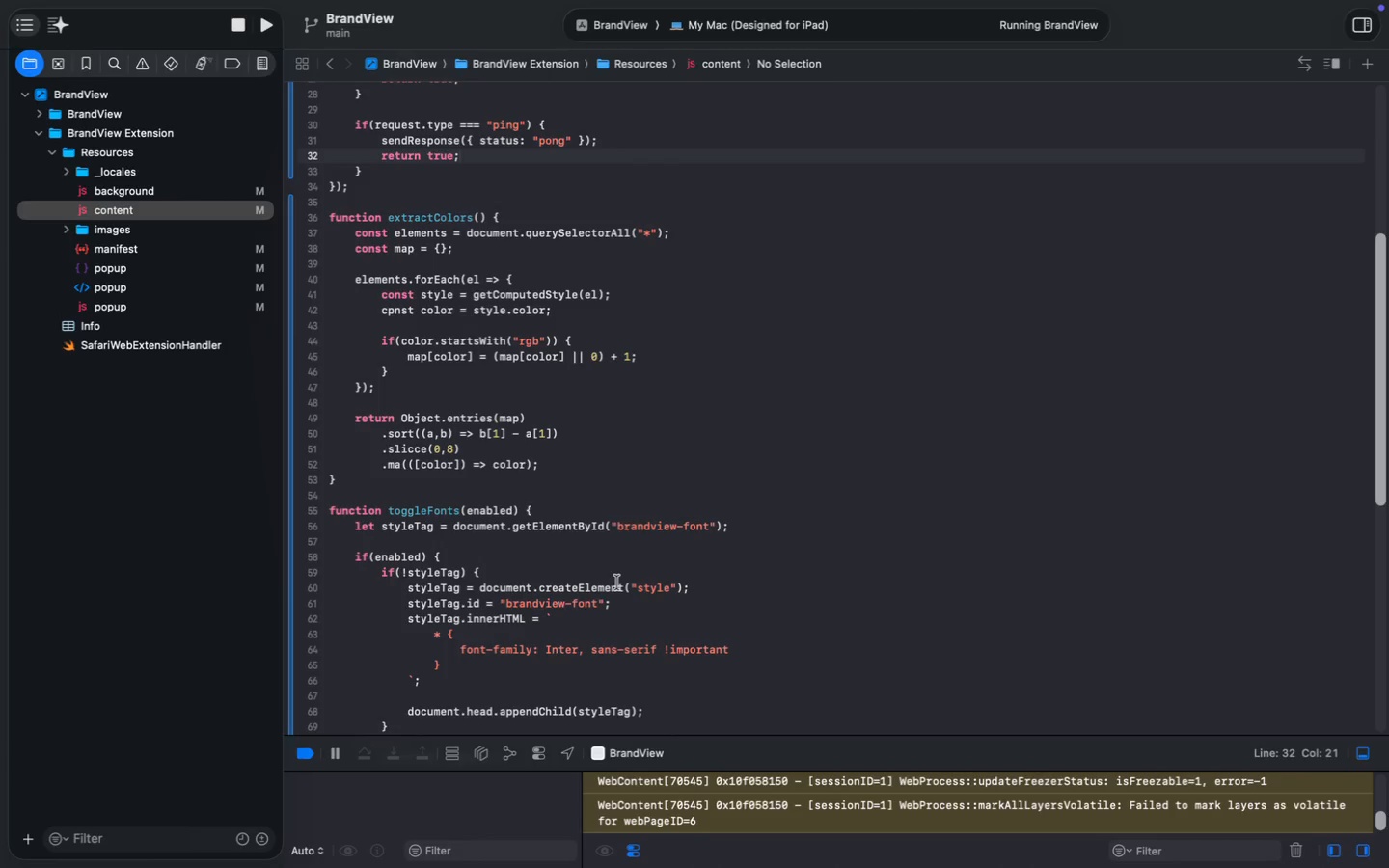 
wait(17.77)
 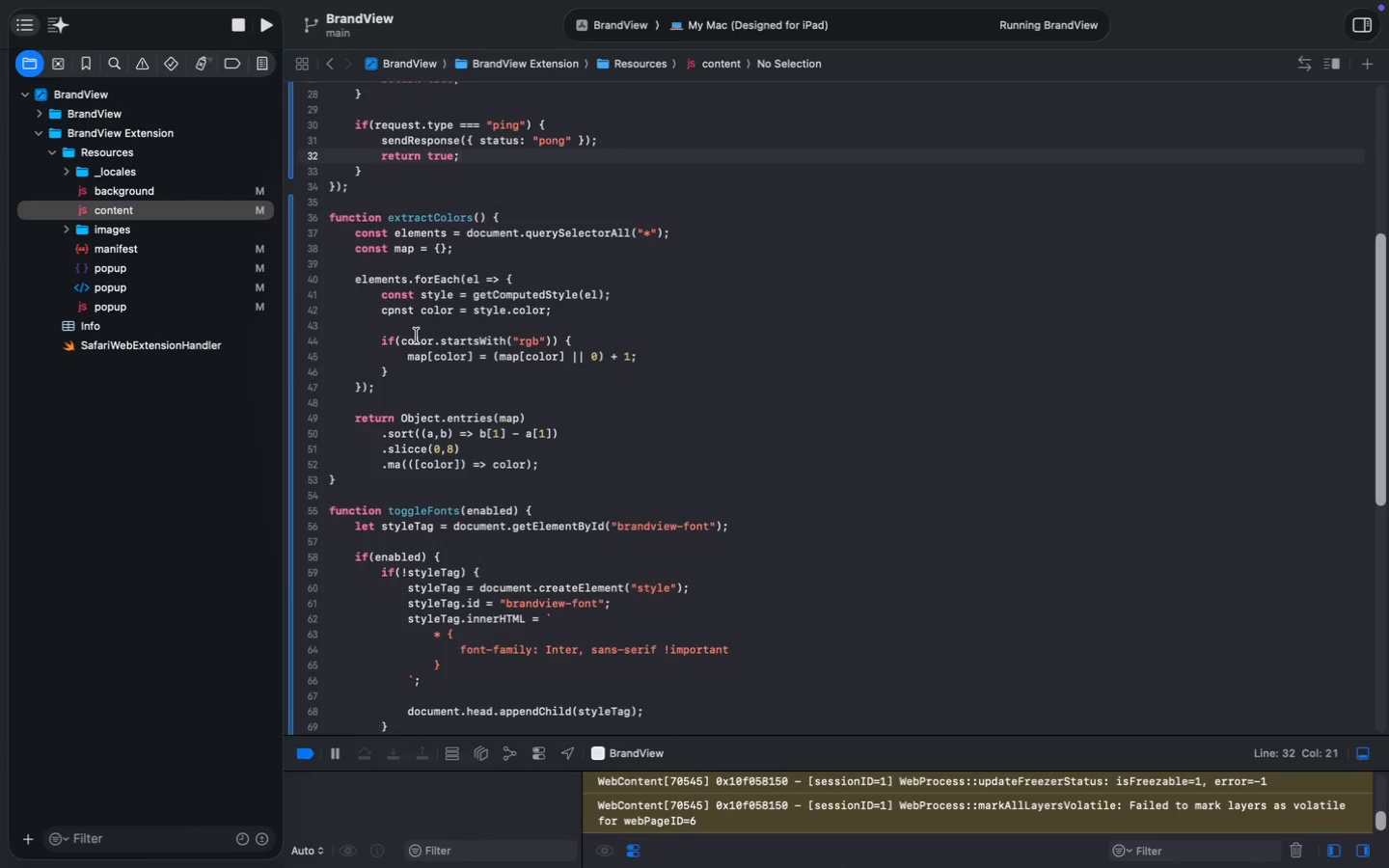 
left_click([398, 340])
 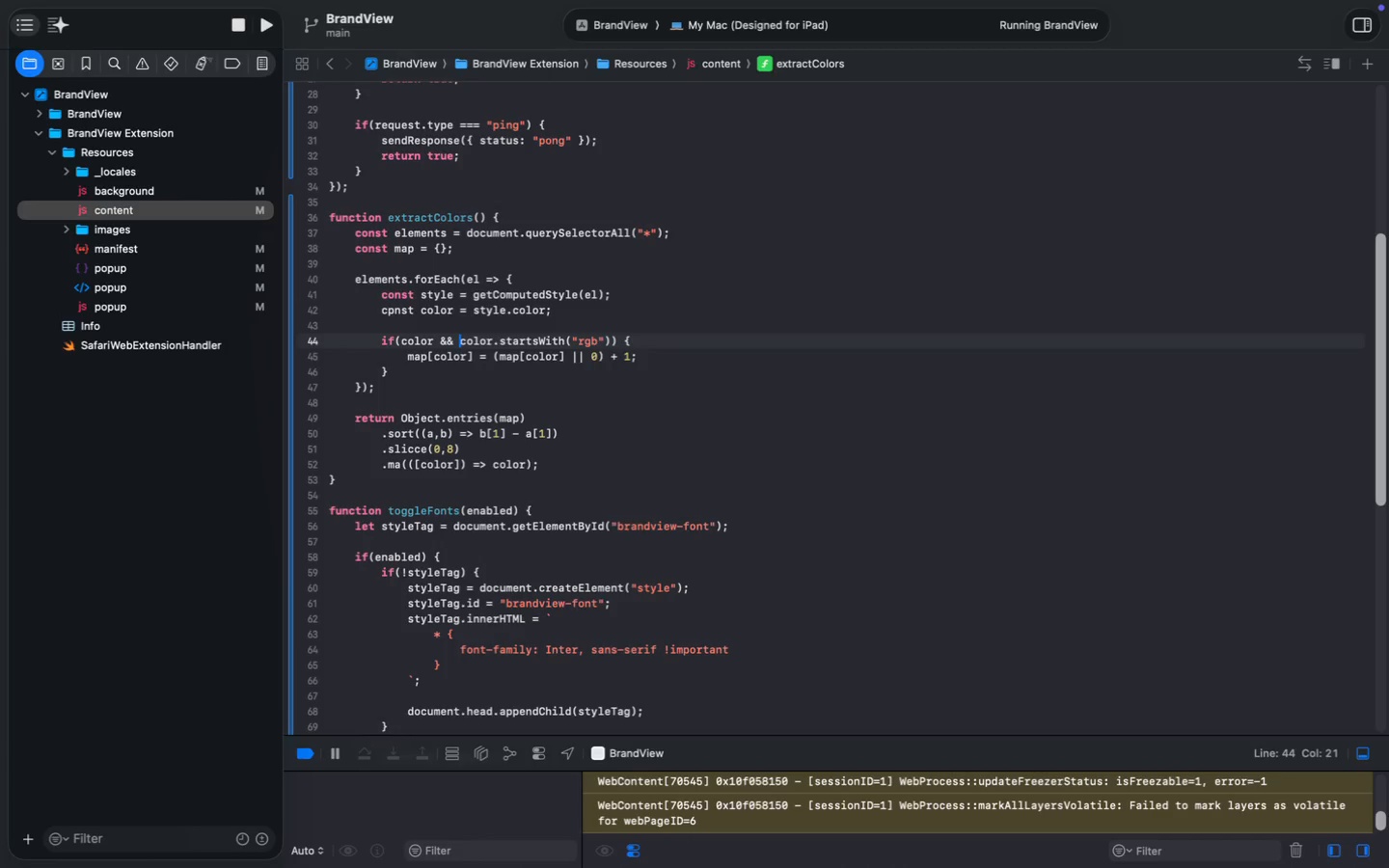 
type(color && )
 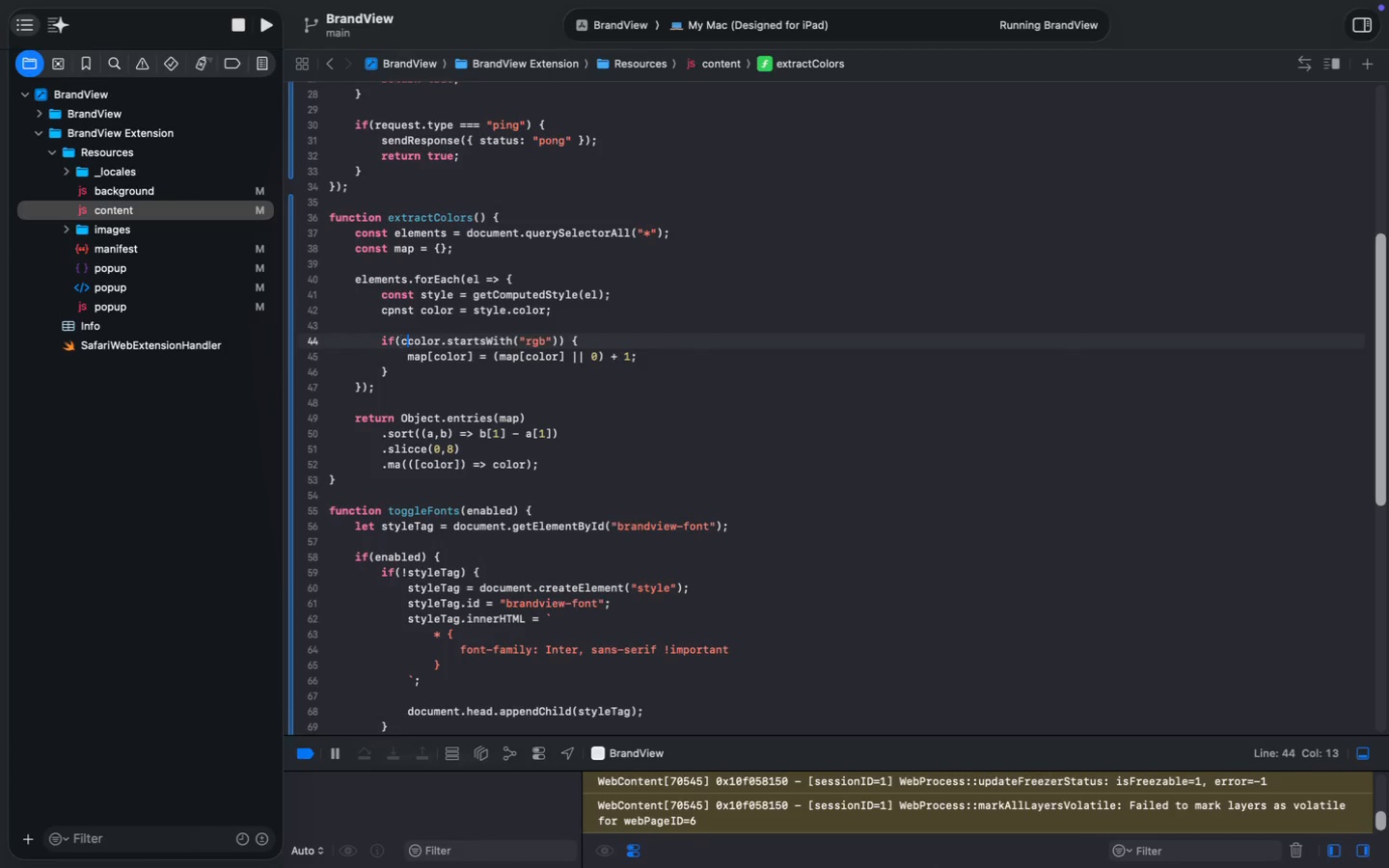 
key(Alt+AltRight)
 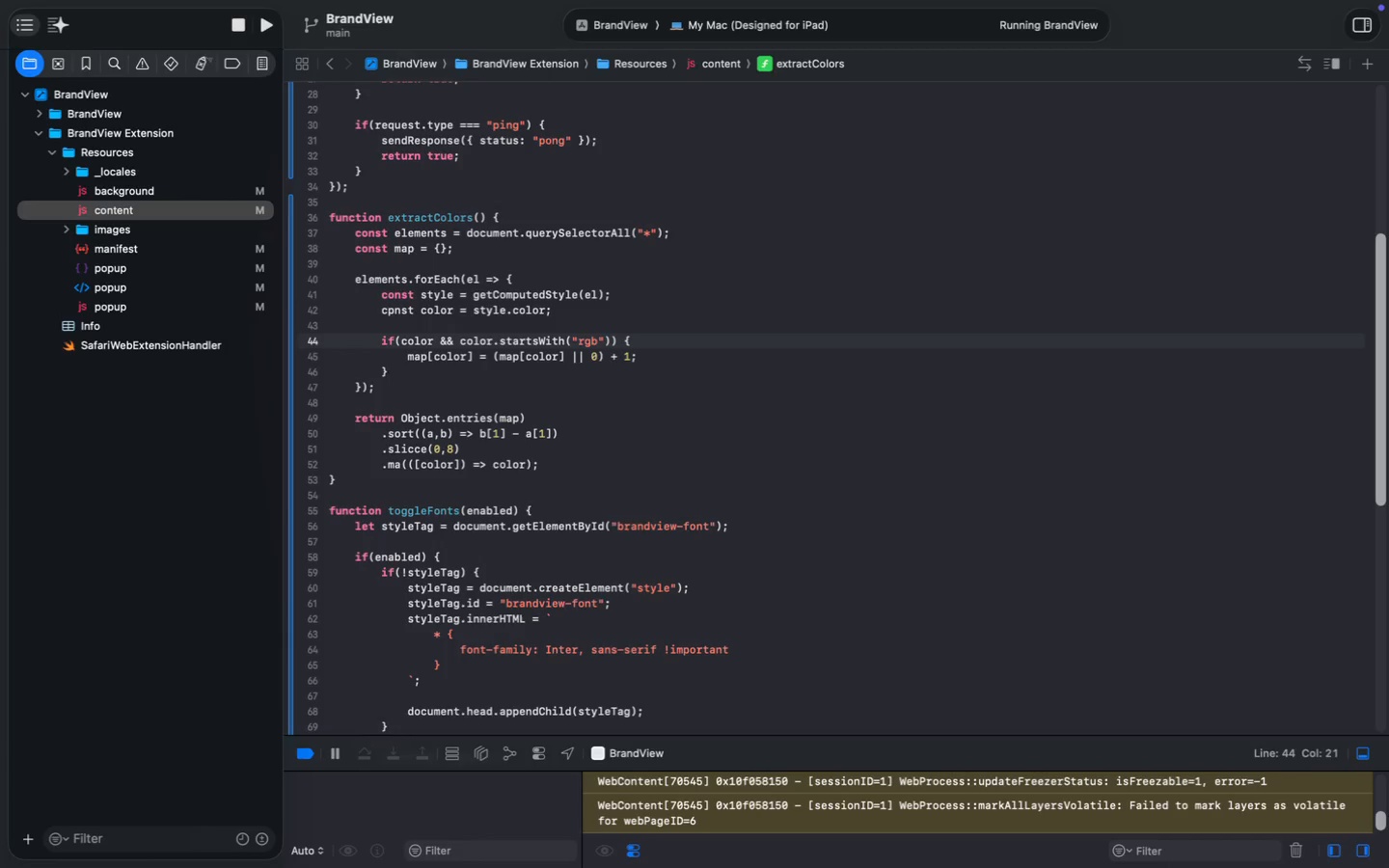 
key(Meta+MetaRight)
 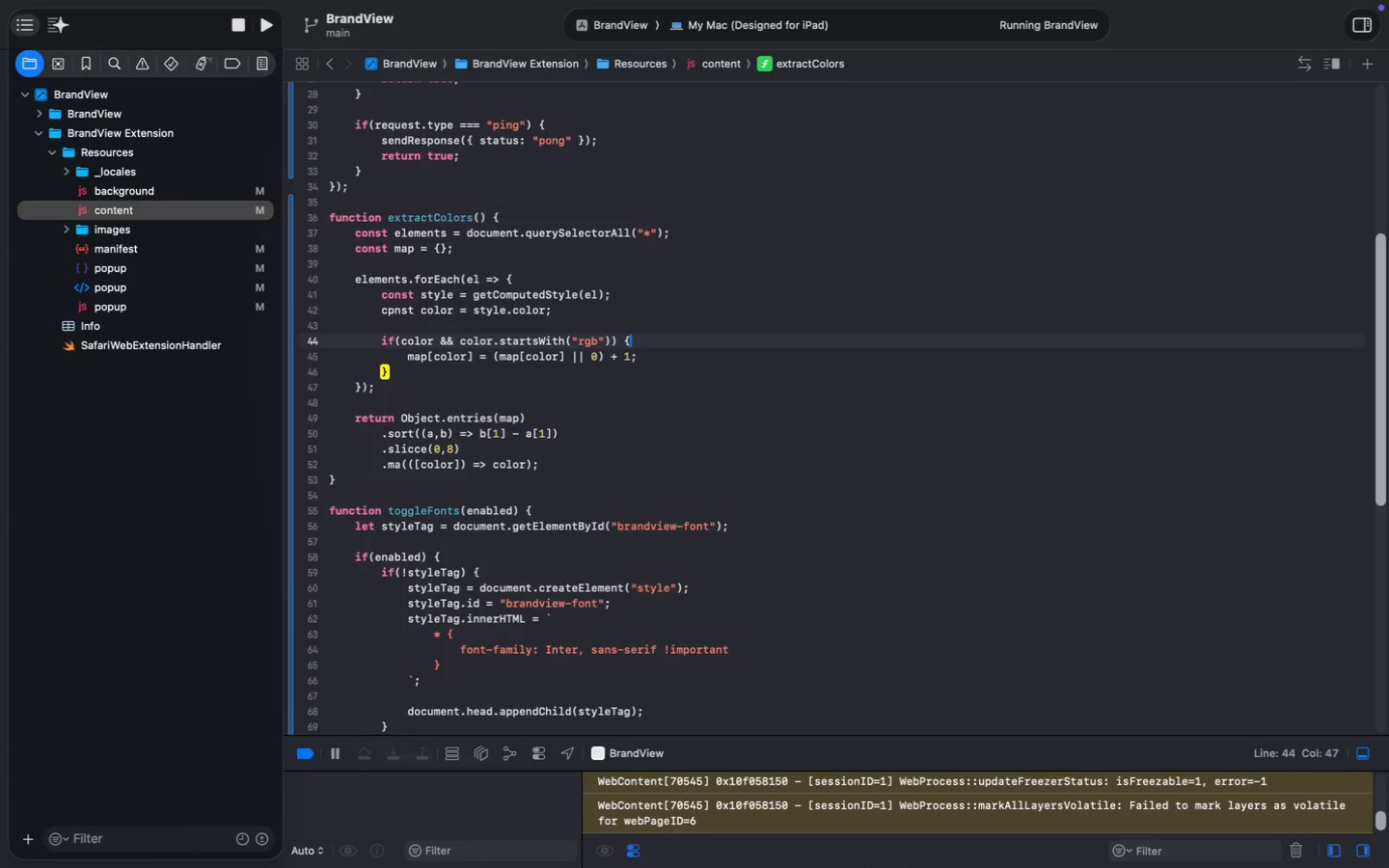 
key(Meta+ArrowRight)
 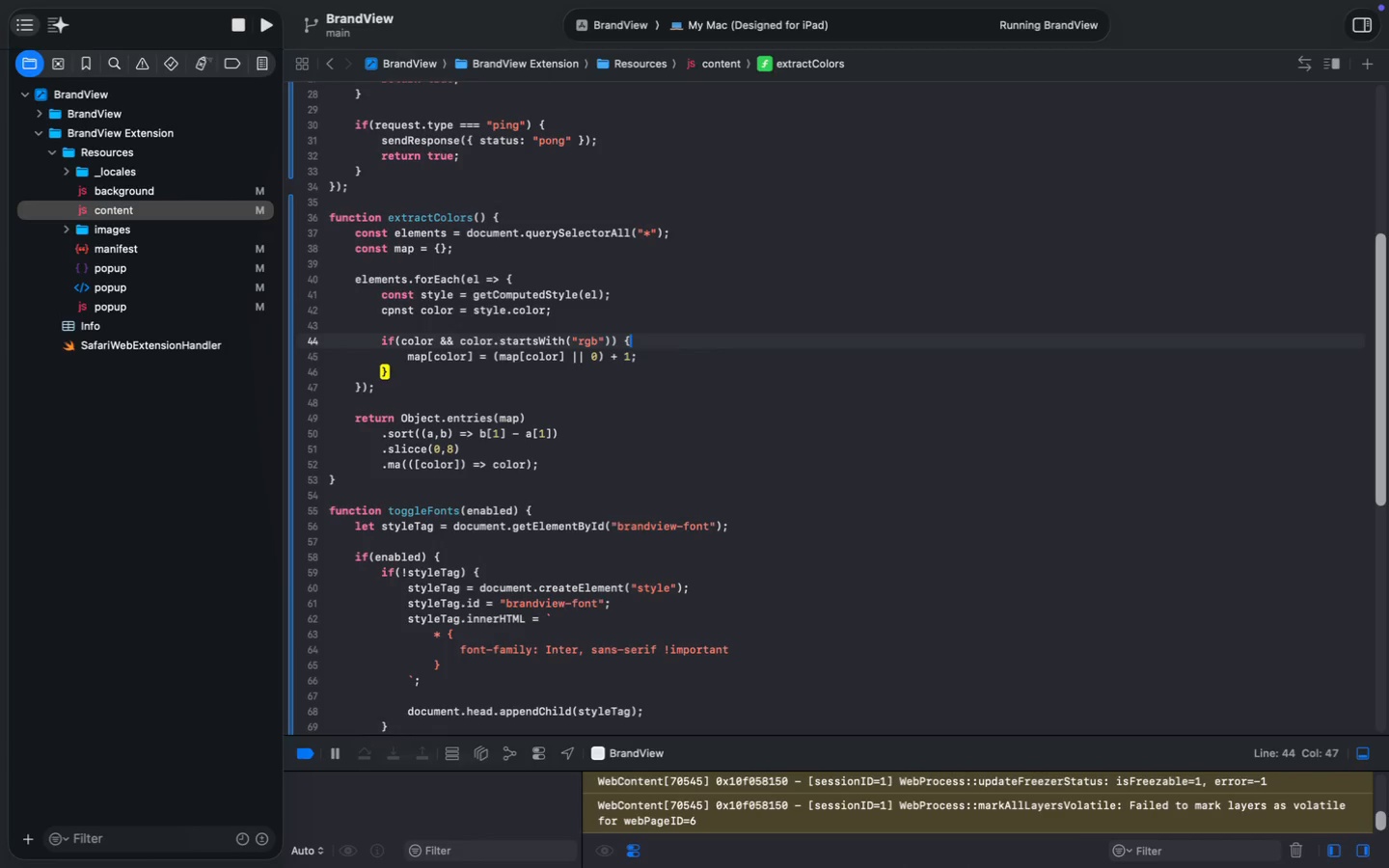 
key(ArrowLeft)
 